 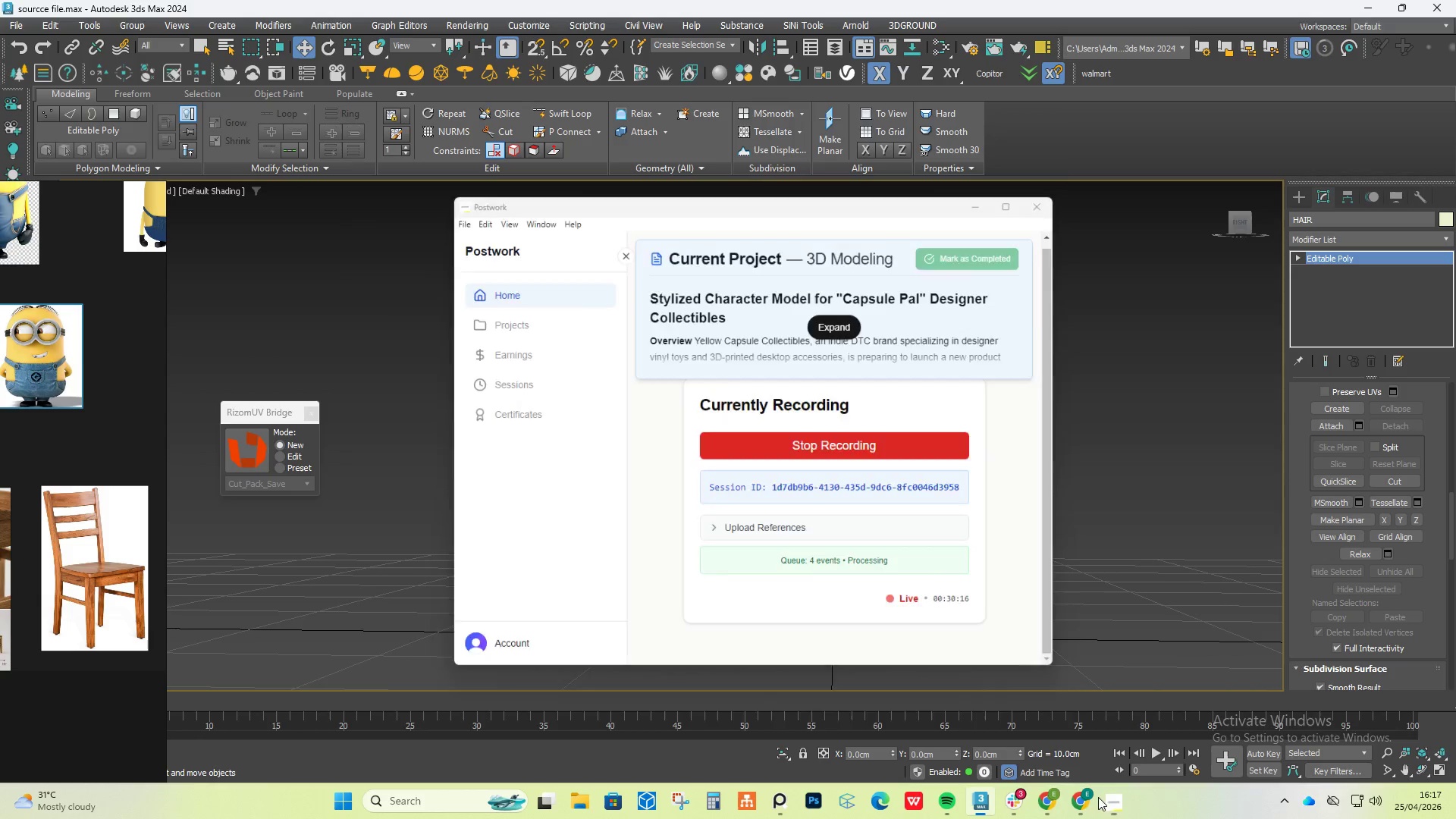 
scroll: coordinate [903, 462], scroll_direction: up, amount: 2.0
 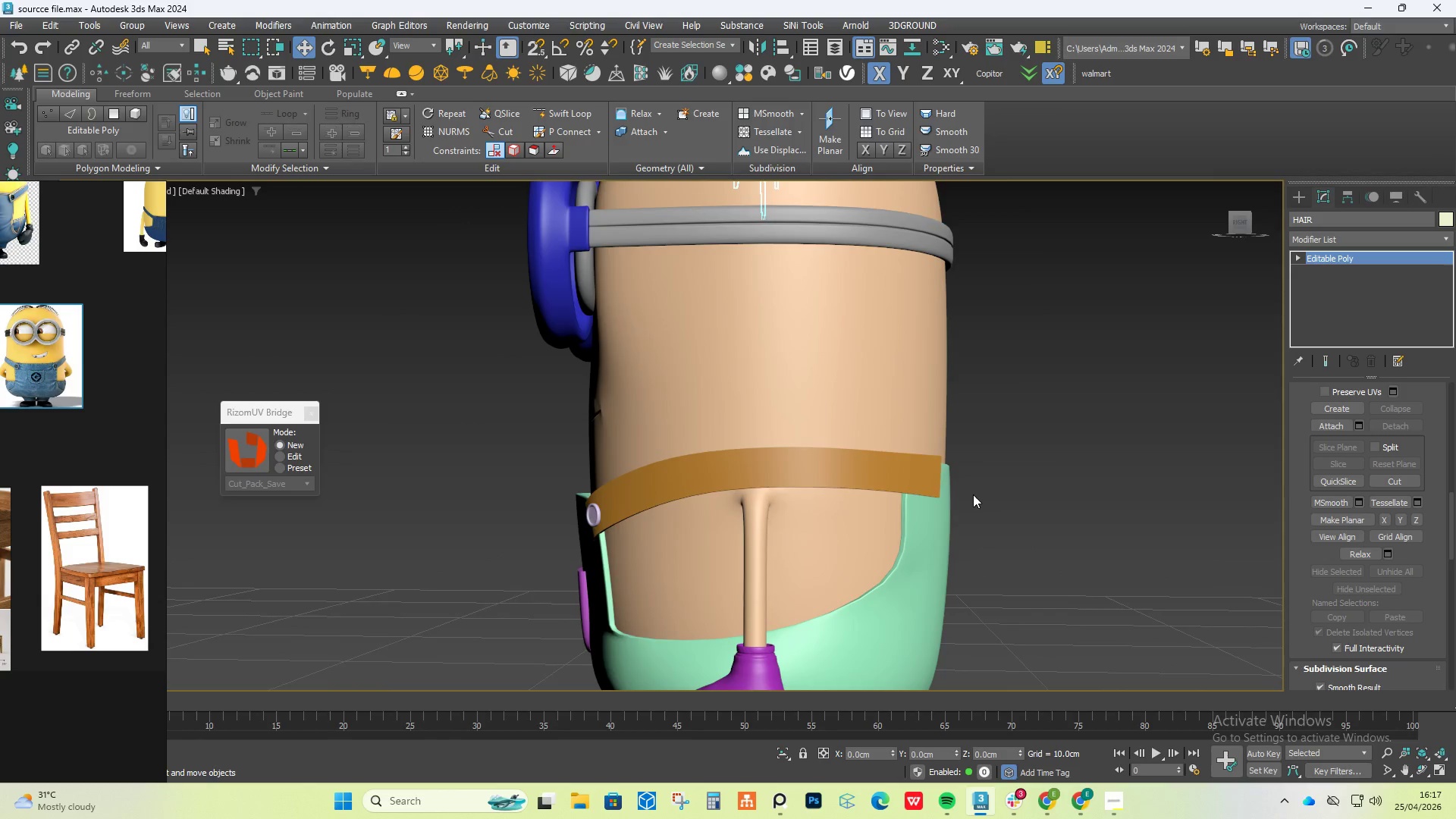 
hold_key(key=AltLeft, duration=0.91)
 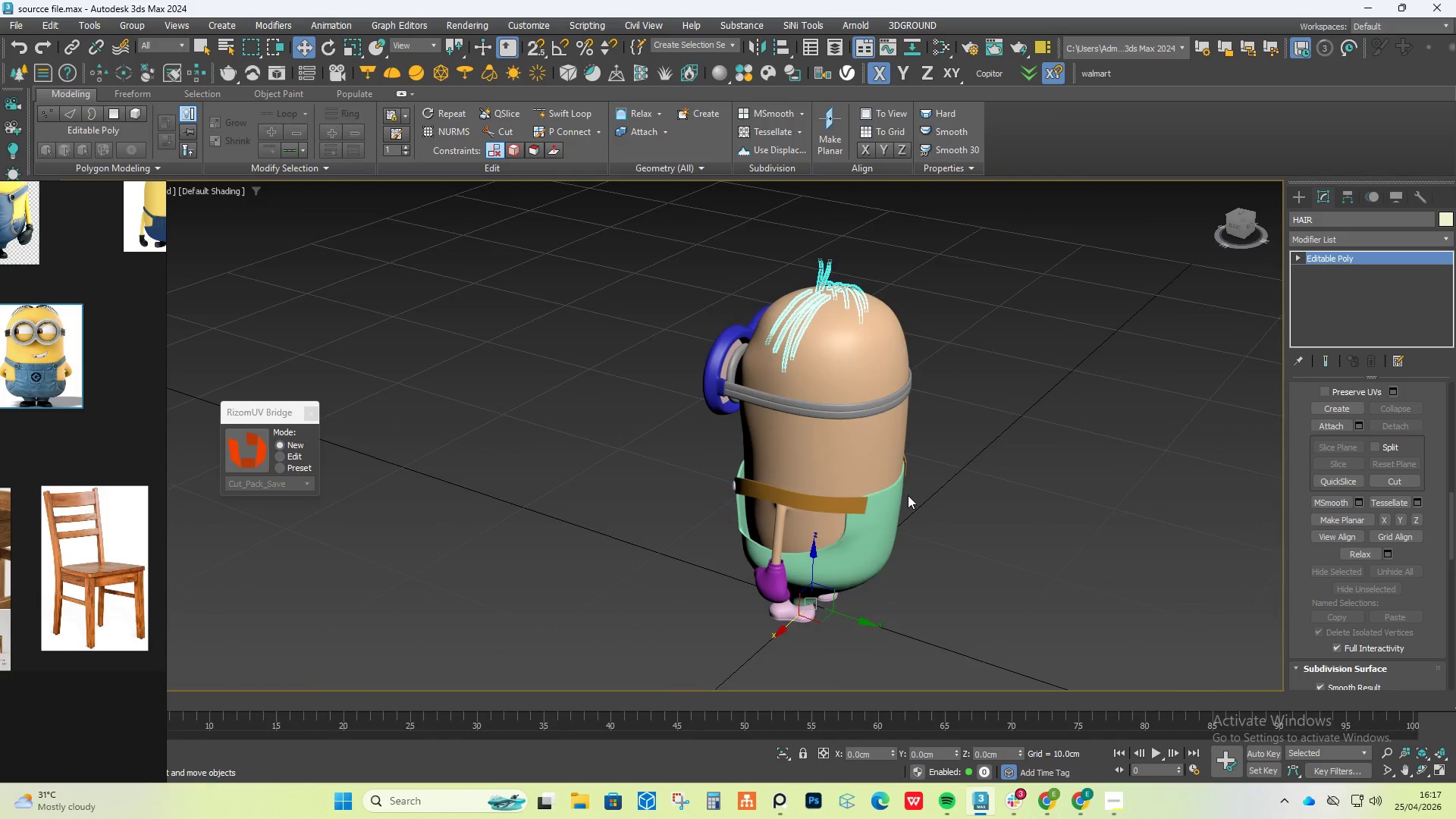 
scroll: coordinate [892, 490], scroll_direction: down, amount: 2.0
 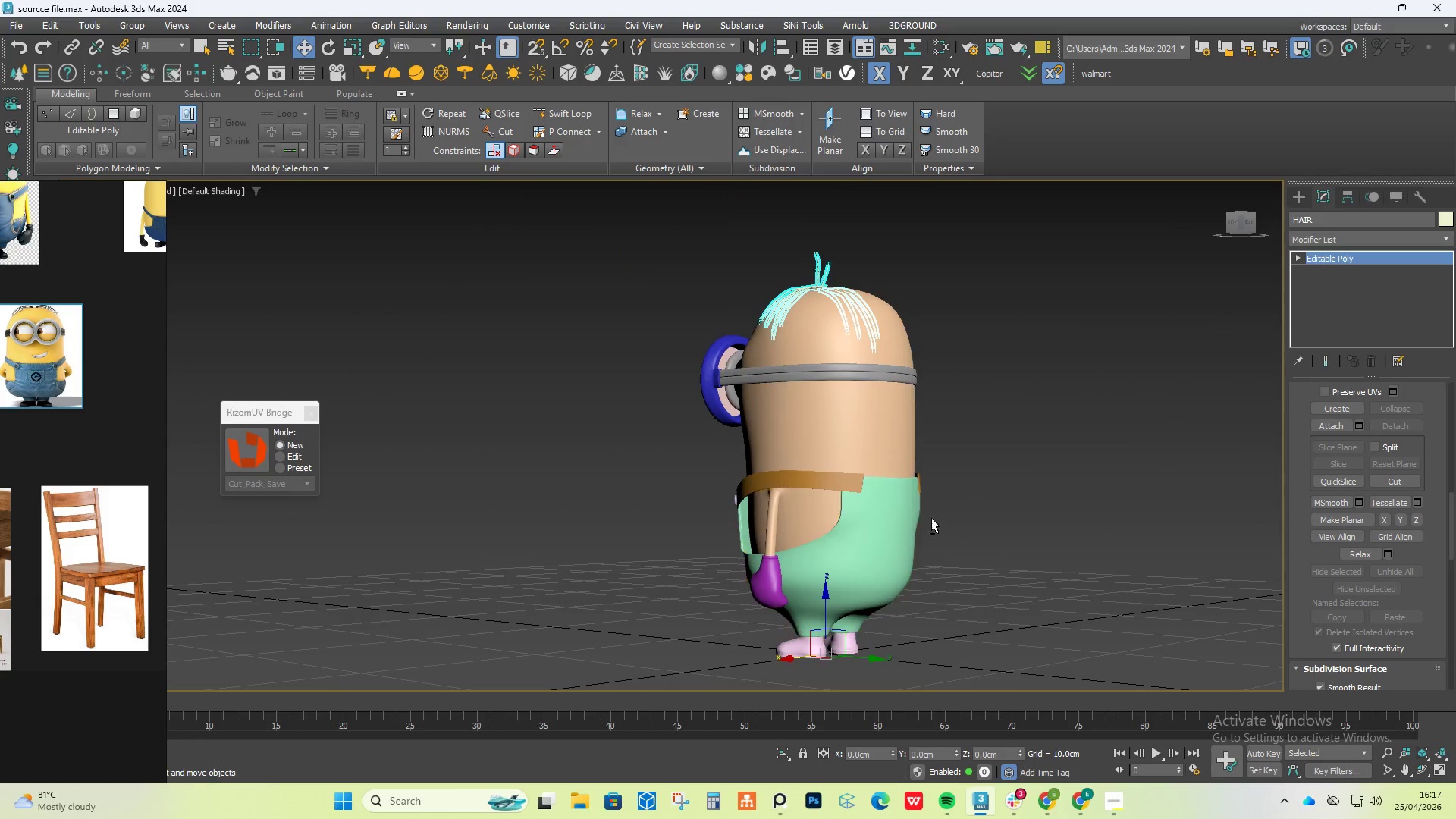 
hold_key(key=AltLeft, duration=0.62)
 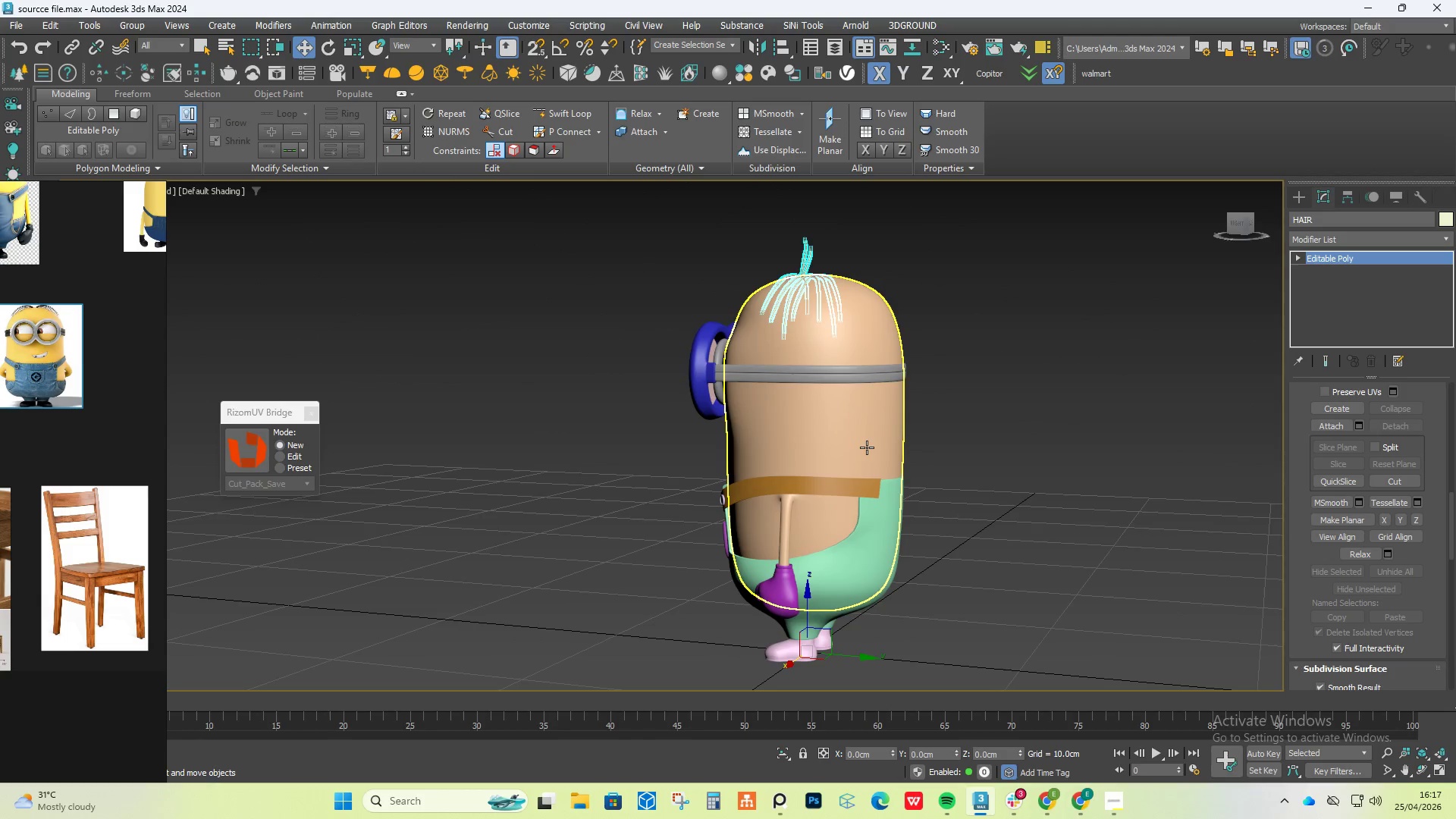 
scroll: coordinate [887, 490], scroll_direction: none, amount: 0.0
 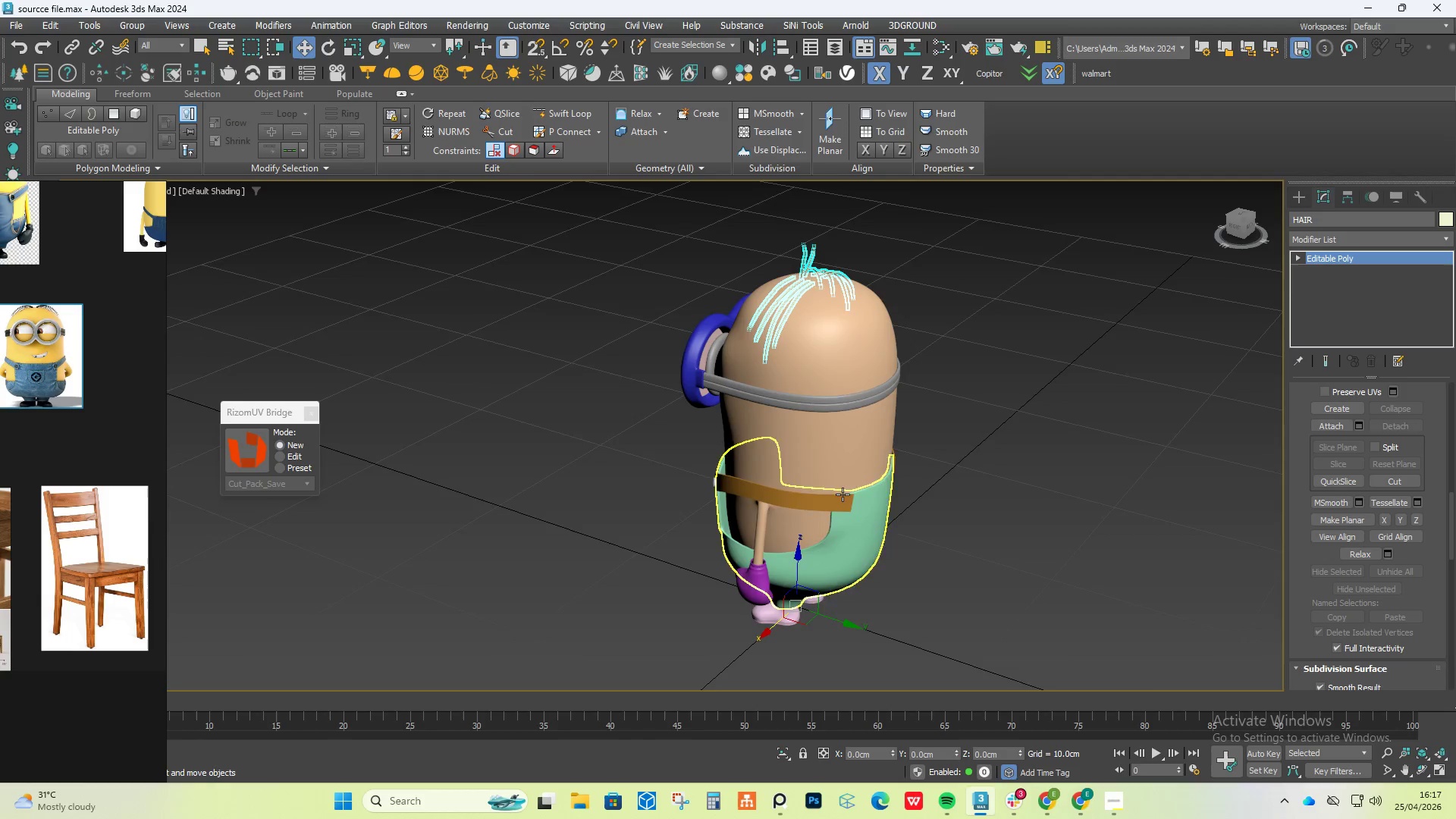 
left_click([867, 447])
 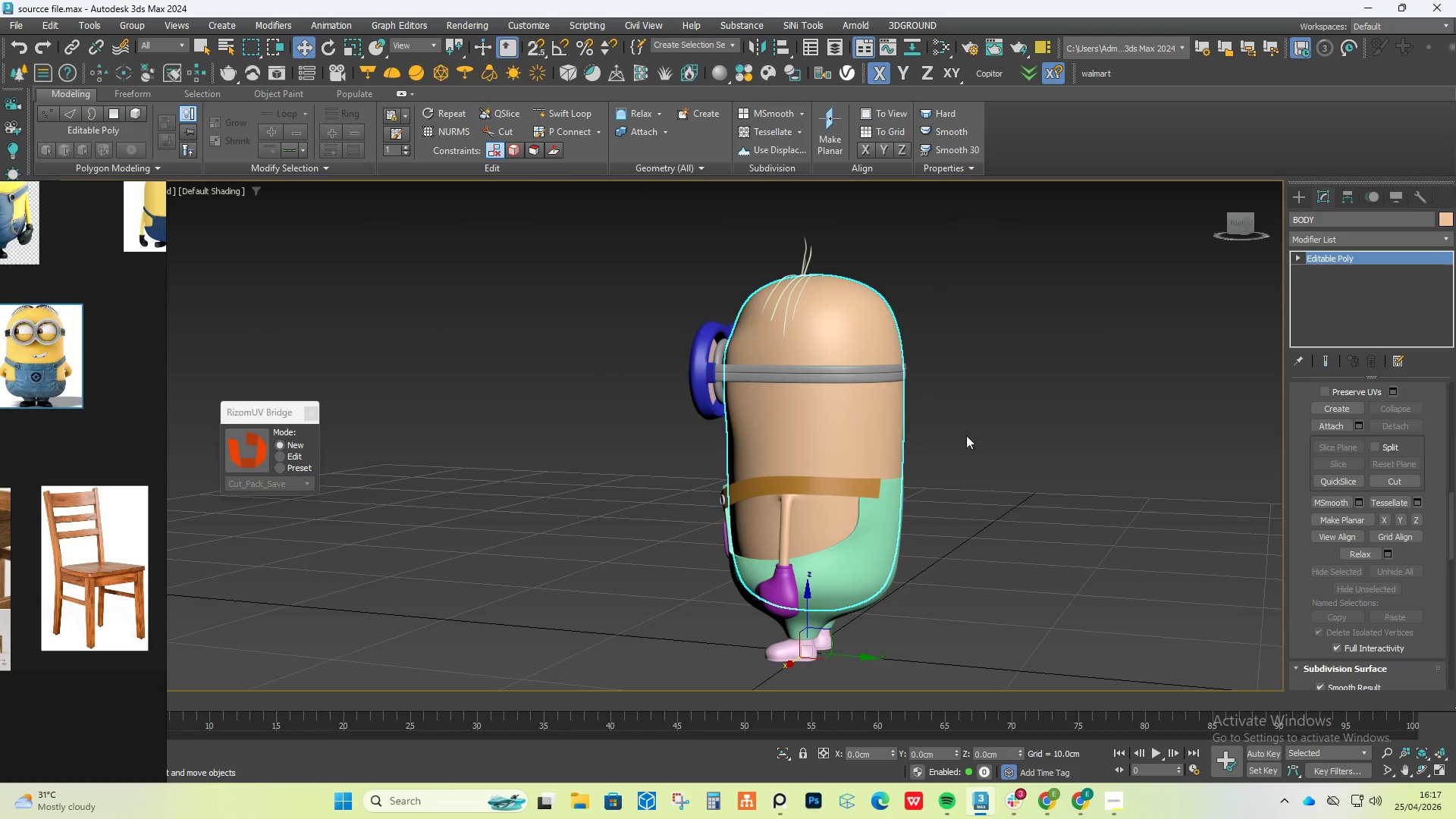 
left_click([893, 520])
 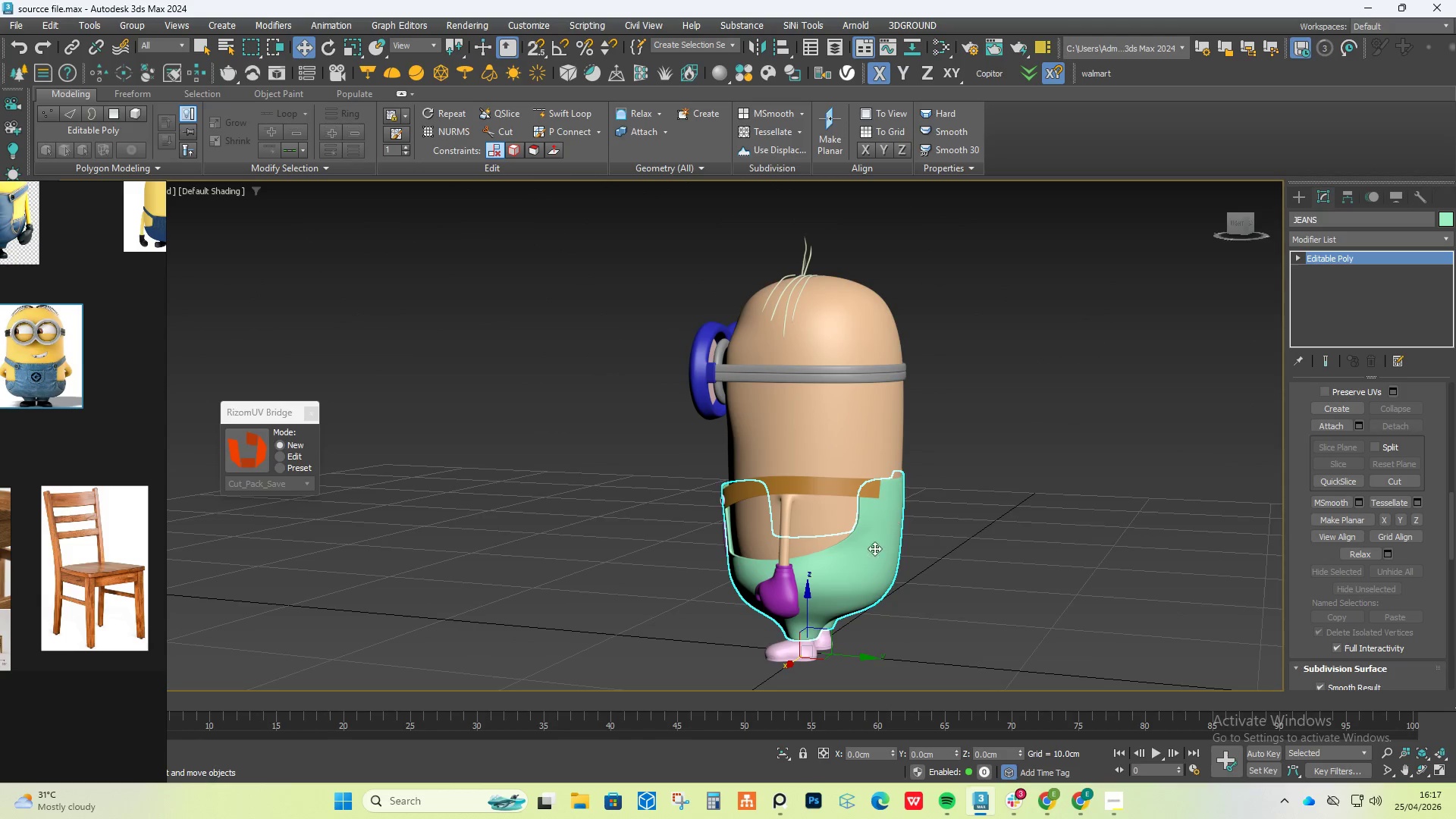 
hold_key(key=AltLeft, duration=0.89)
 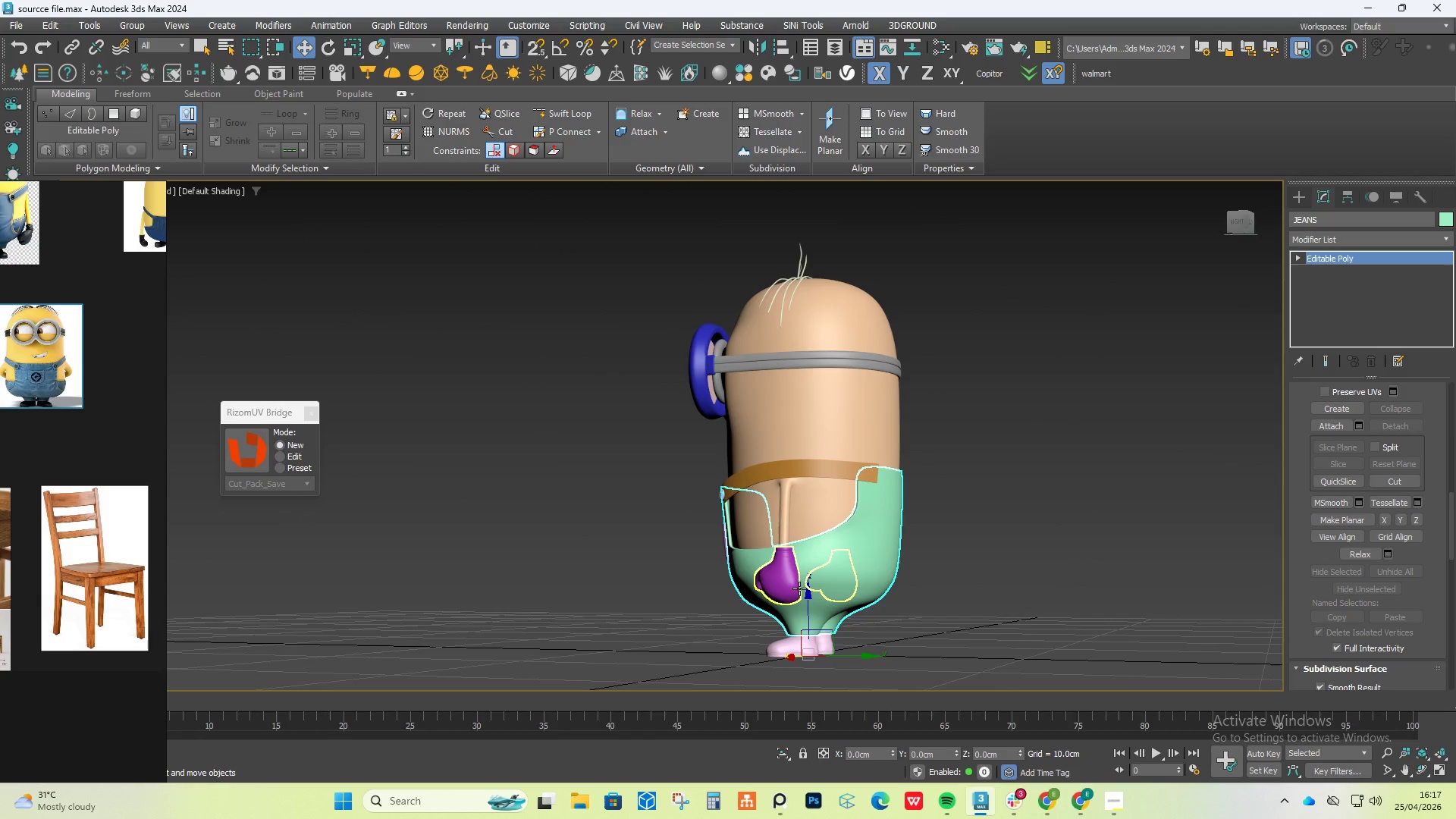 
left_click([799, 588])
 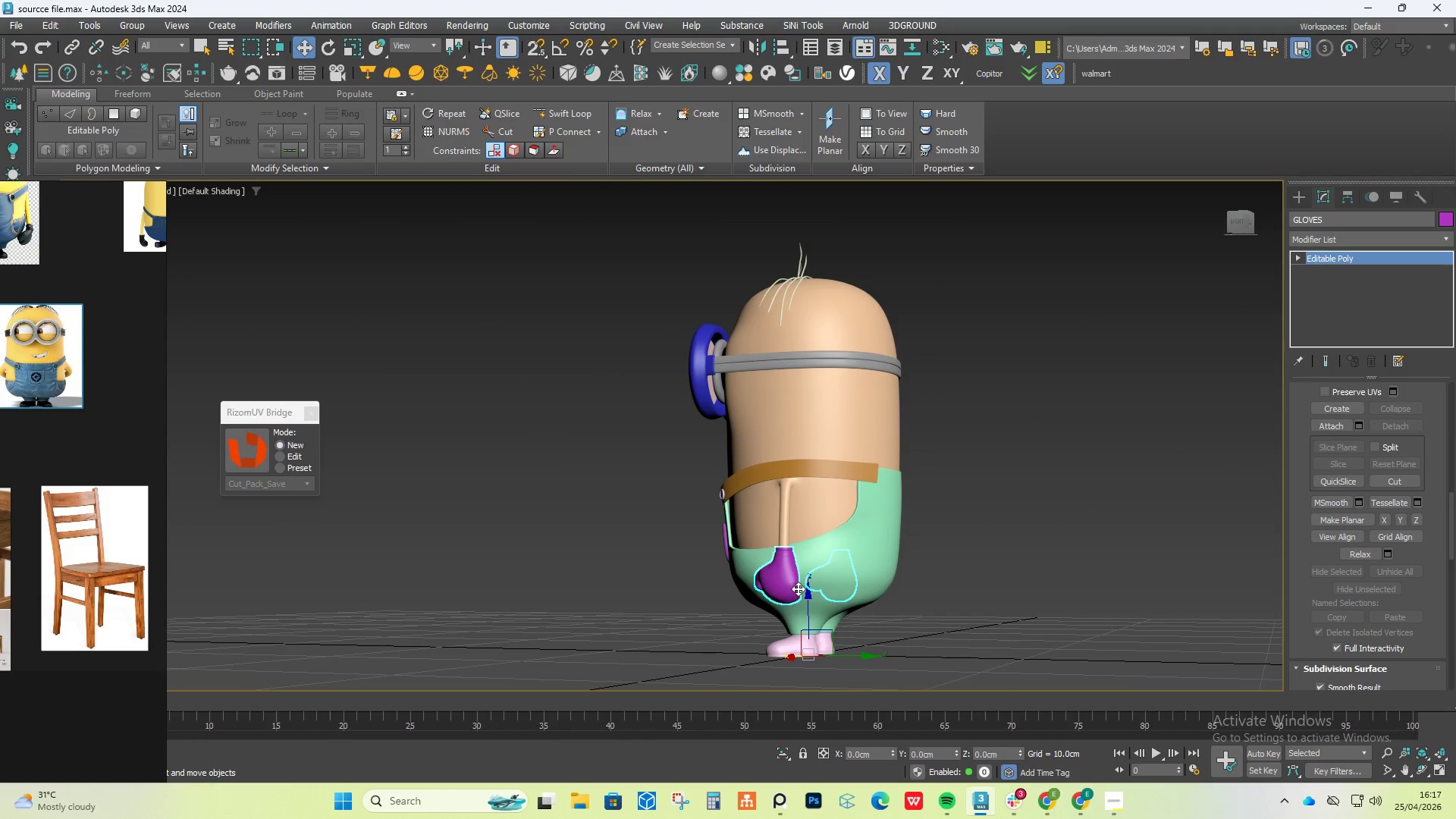 
hold_key(key=AltLeft, duration=0.5)
 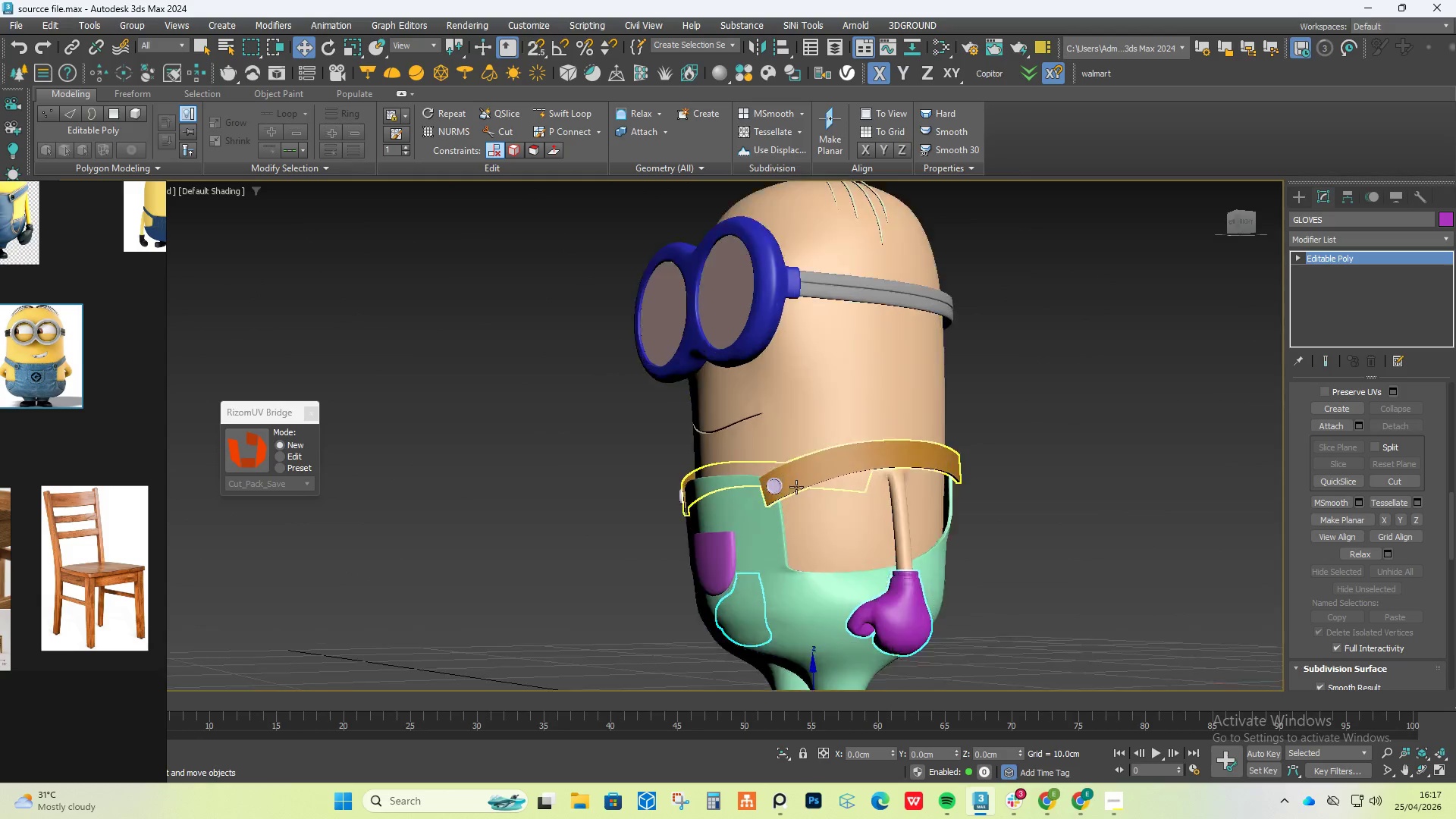 
left_click([752, 485])
 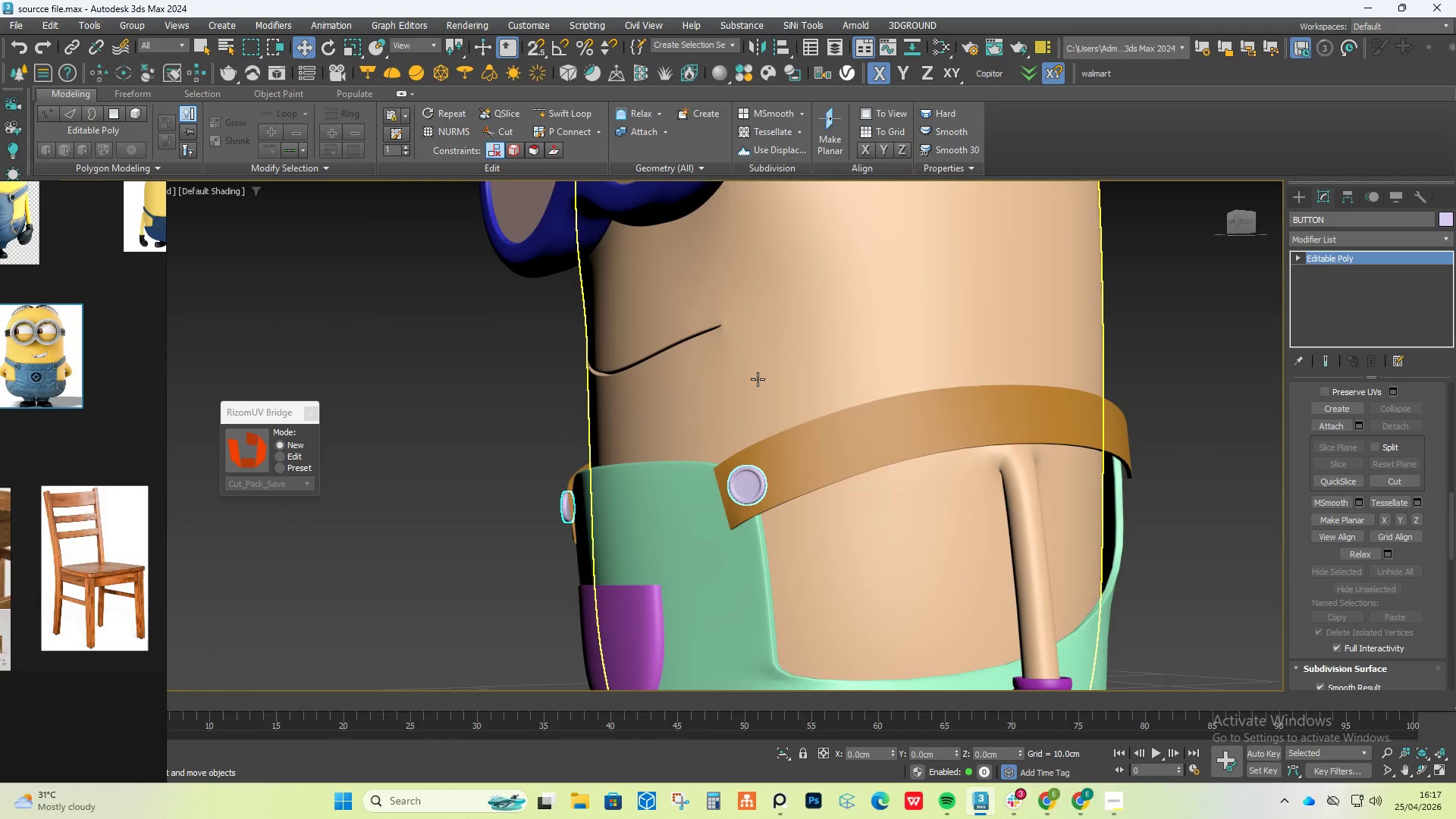 
scroll: coordinate [796, 484], scroll_direction: up, amount: 3.0
 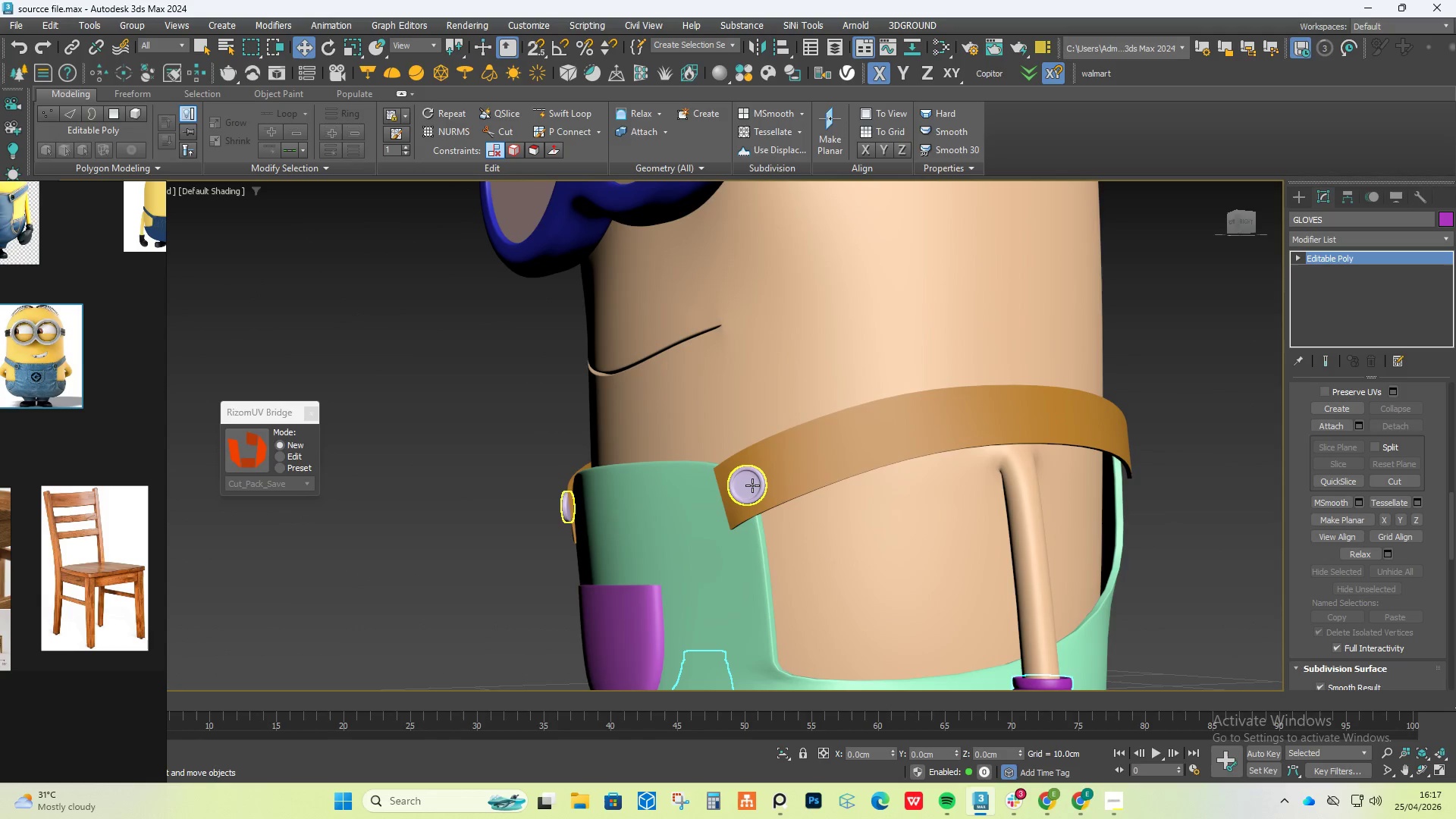 
hold_key(key=AltLeft, duration=1.06)
 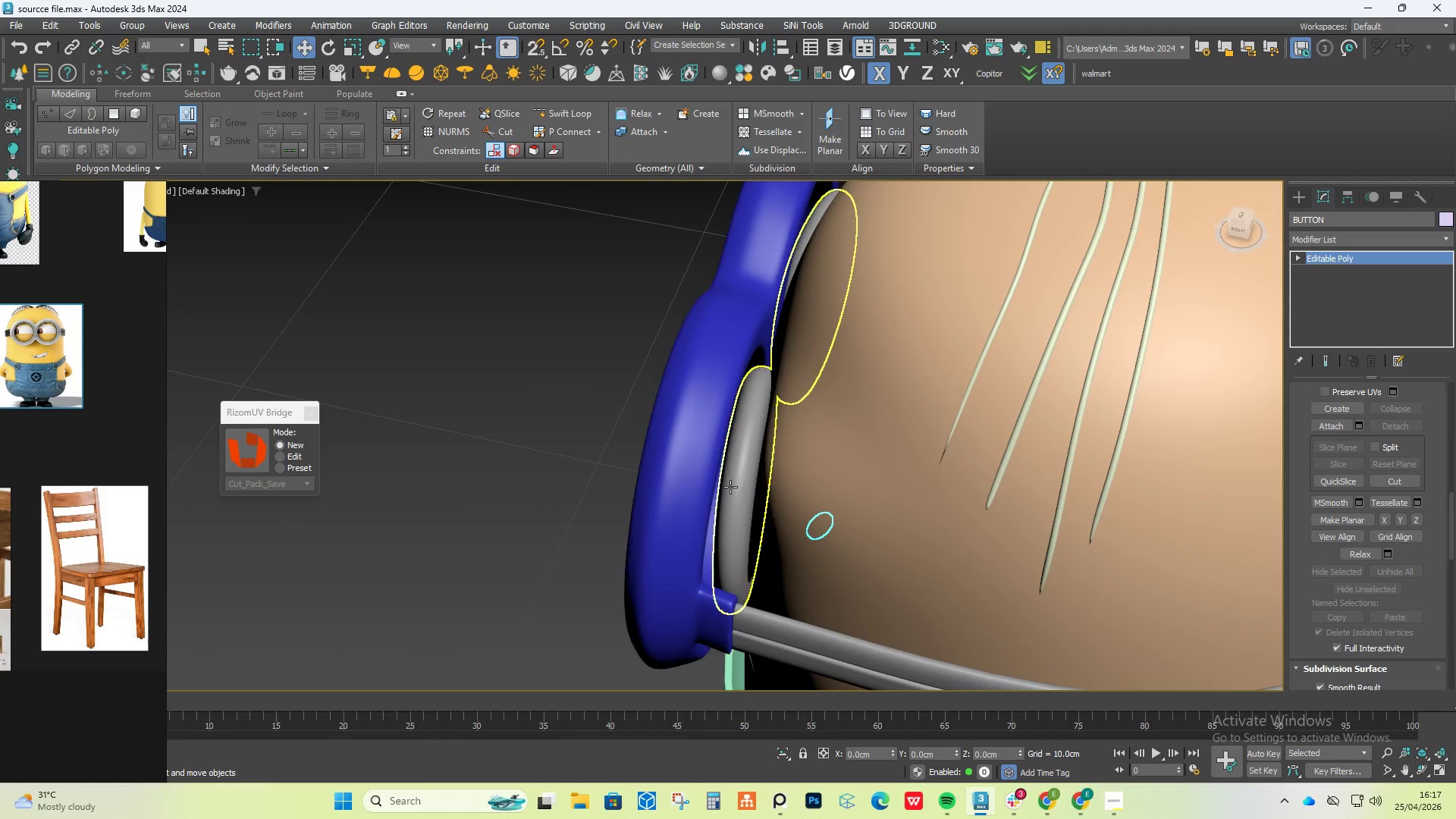 
scroll: coordinate [739, 530], scroll_direction: down, amount: 3.0
 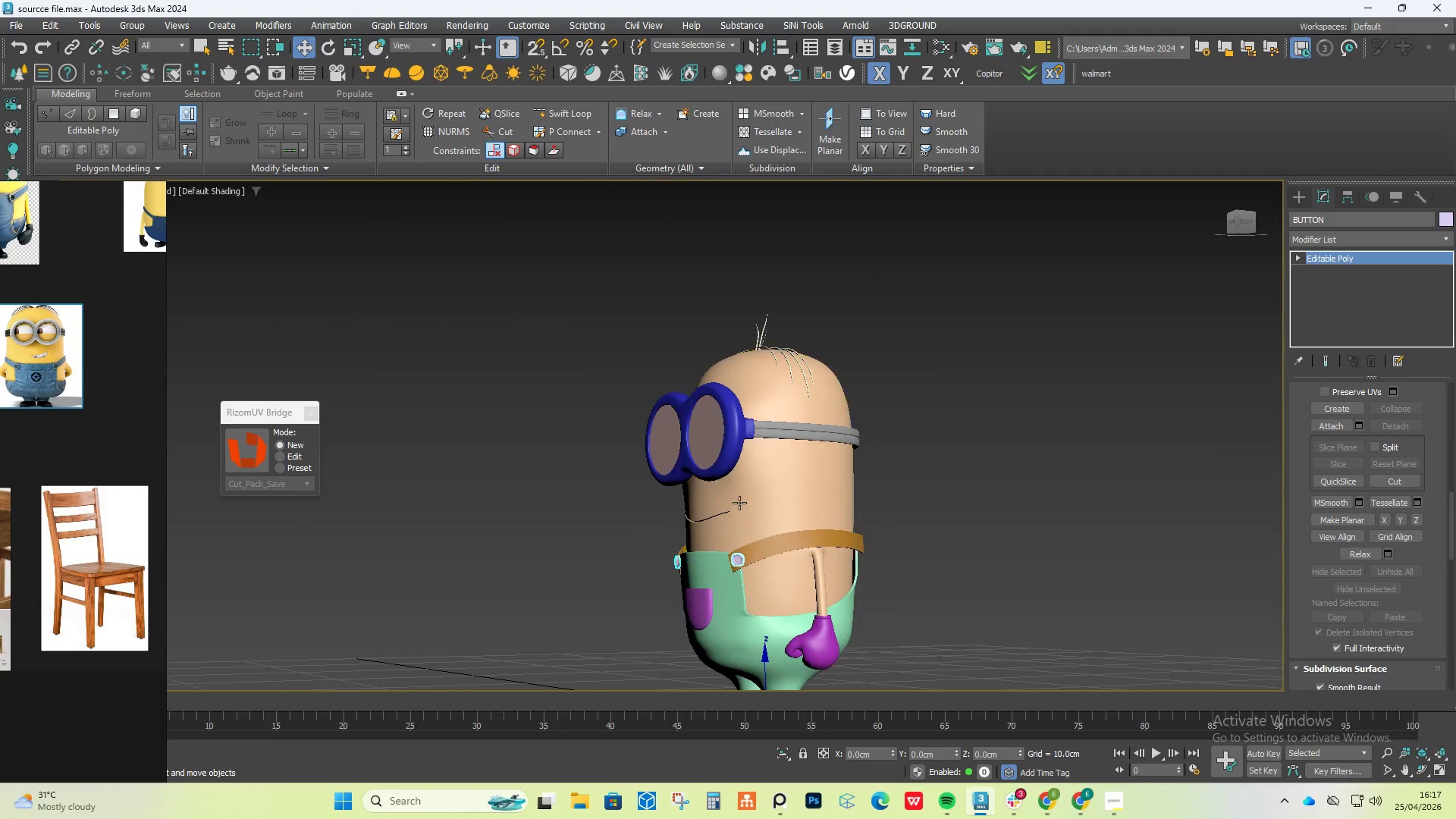 
left_click([741, 481])
 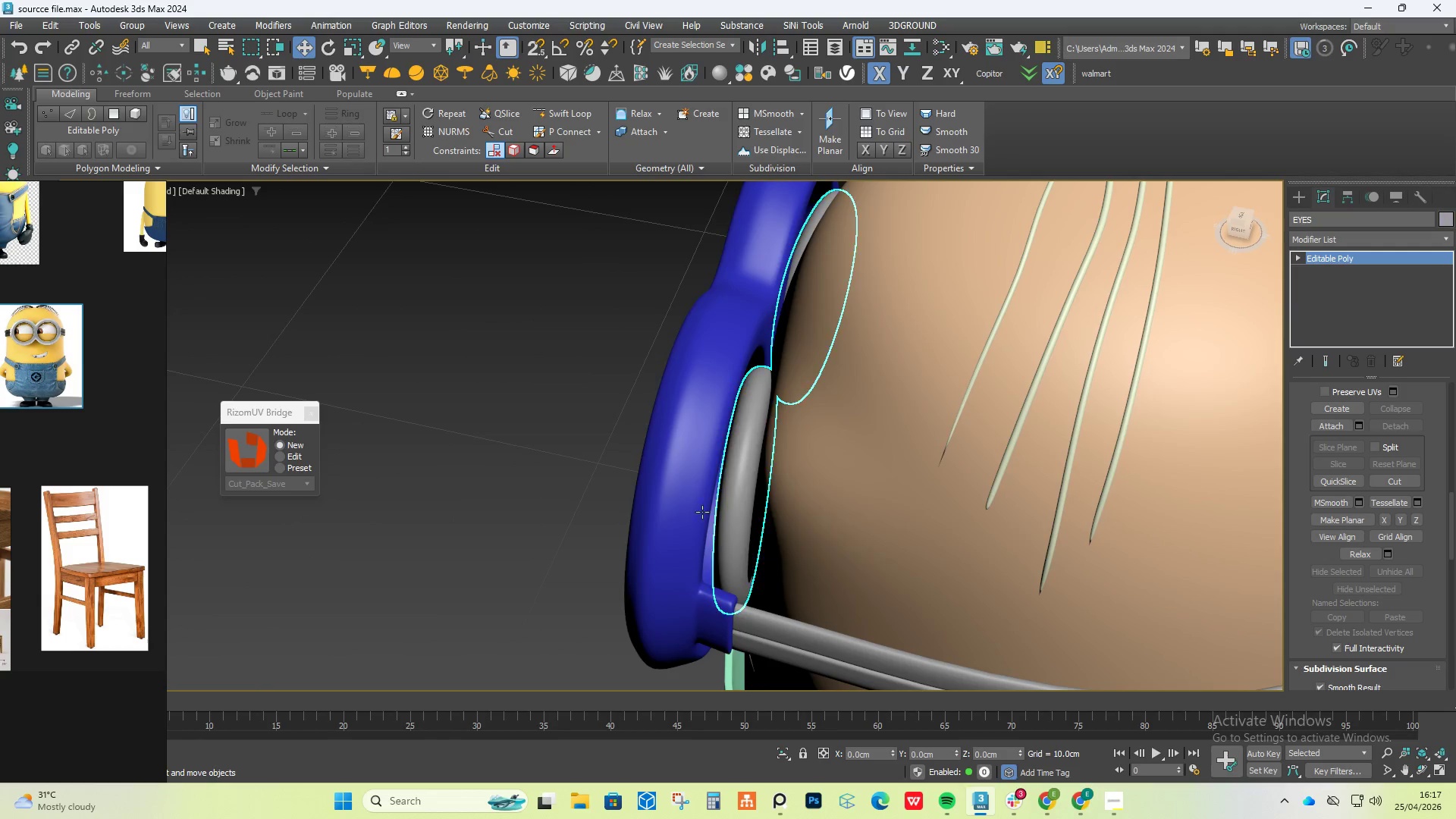 
scroll: coordinate [669, 508], scroll_direction: up, amount: 4.0
 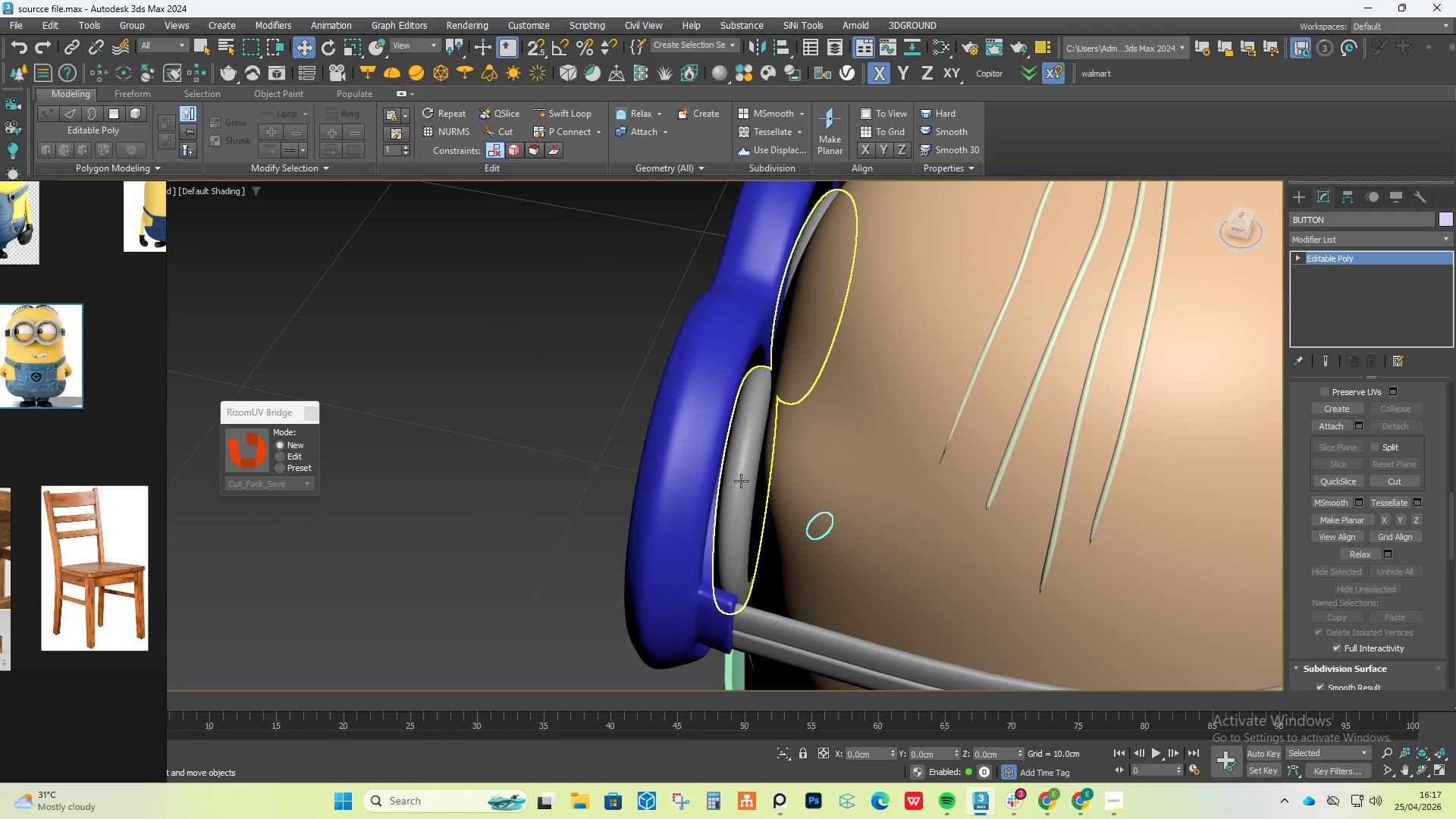 
hold_key(key=AltLeft, duration=0.52)
 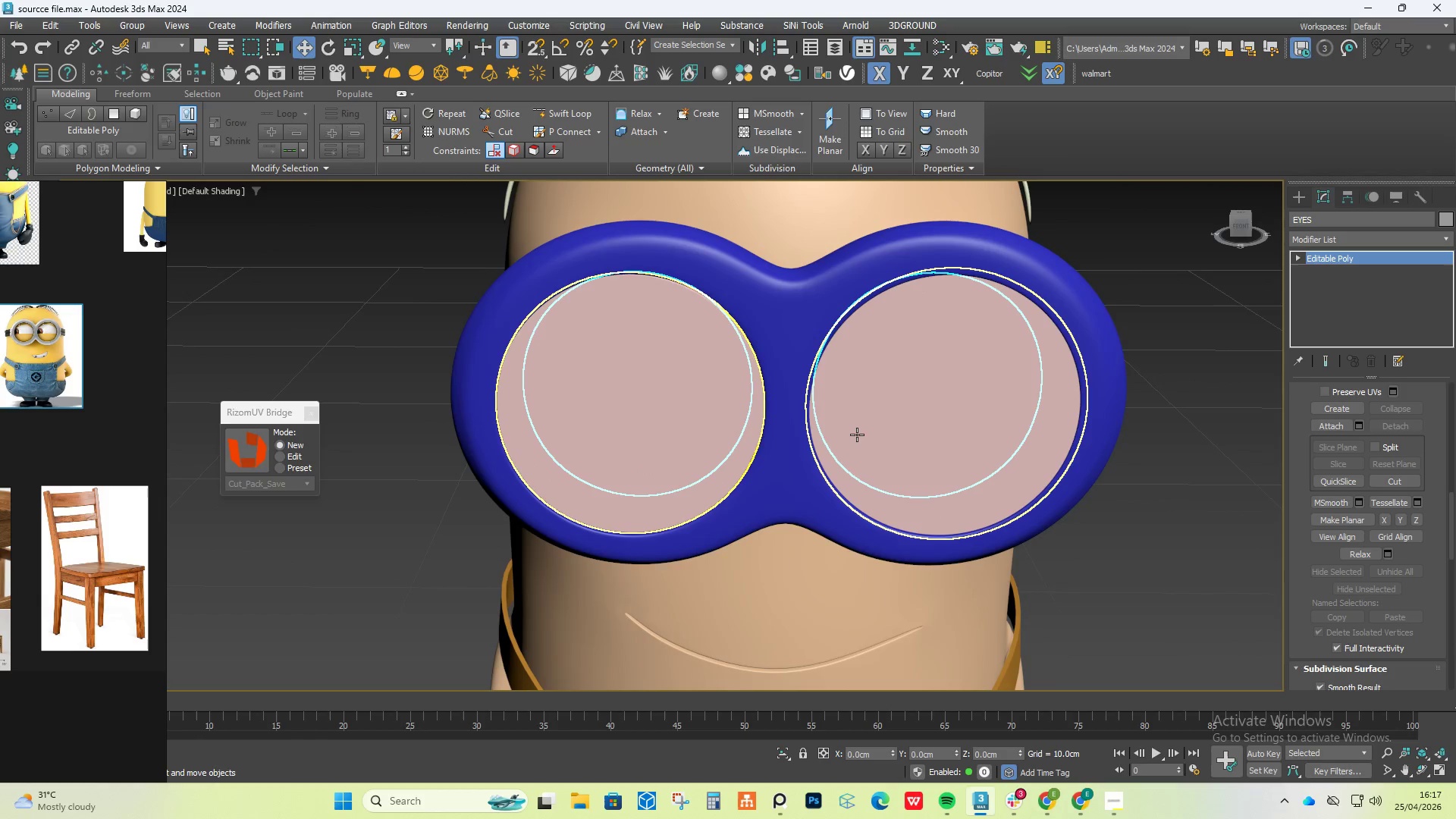 
left_click([857, 435])
 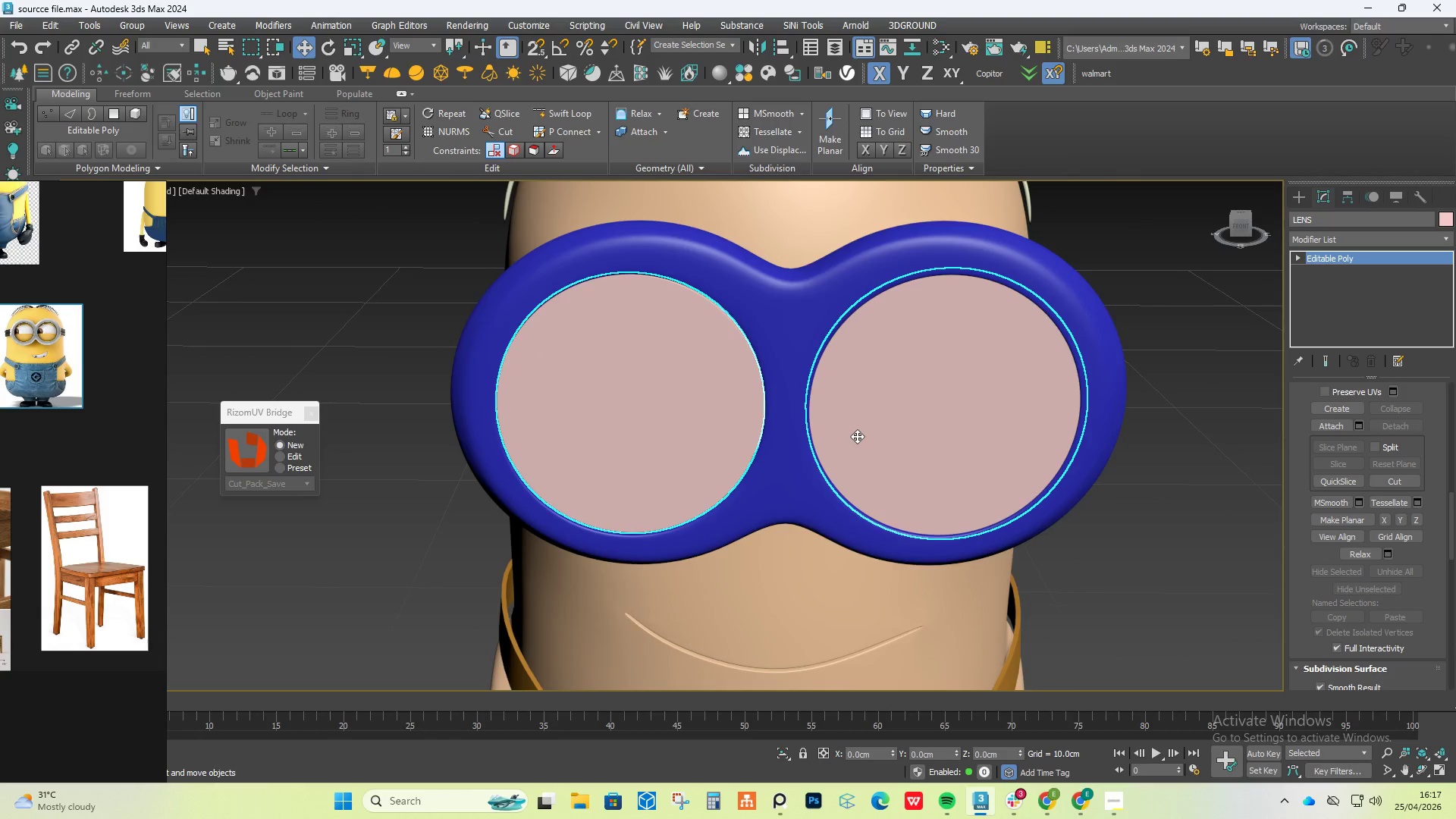 
hold_key(key=AltLeft, duration=0.36)
 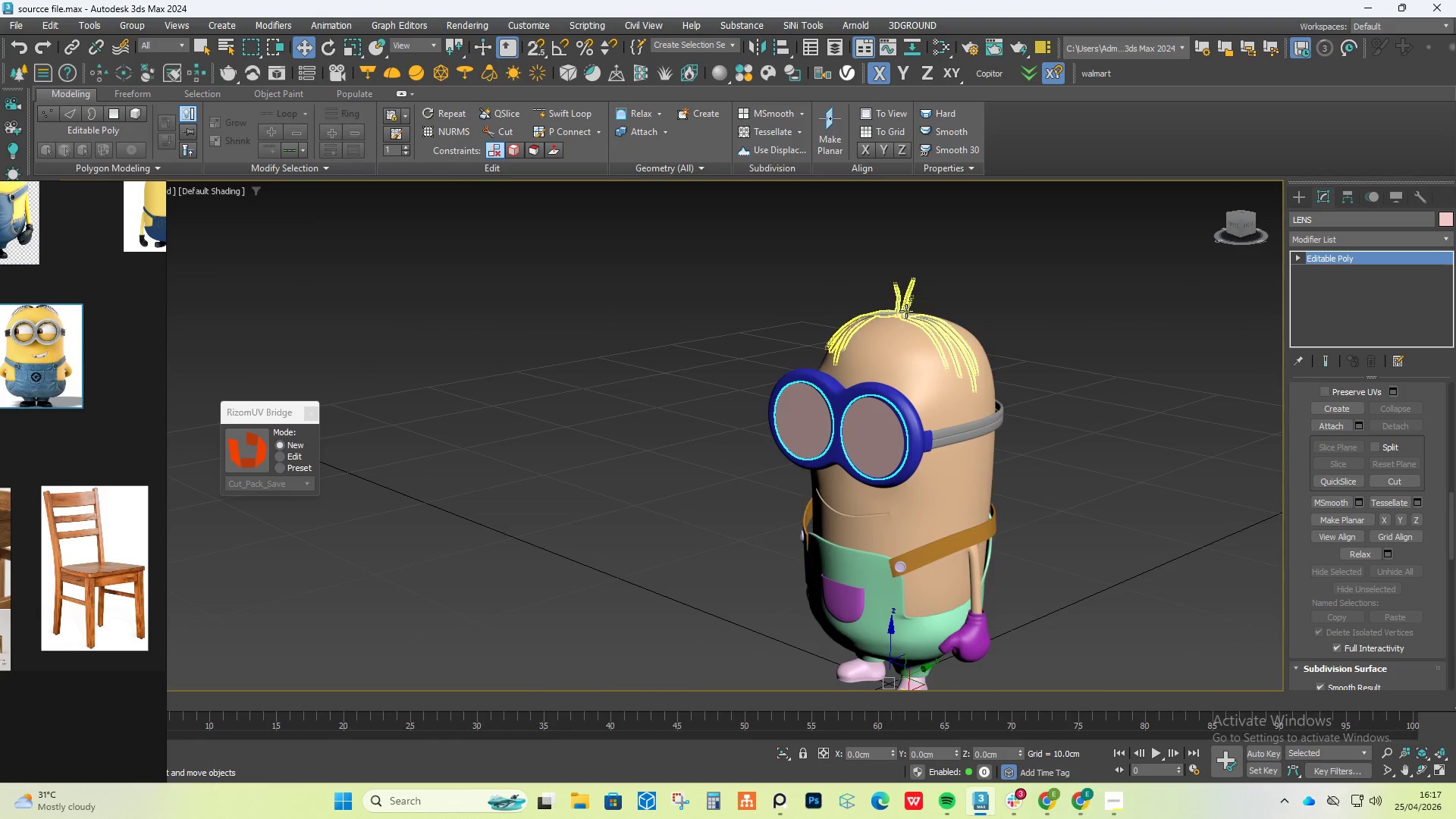 
scroll: coordinate [858, 438], scroll_direction: down, amount: 3.0
 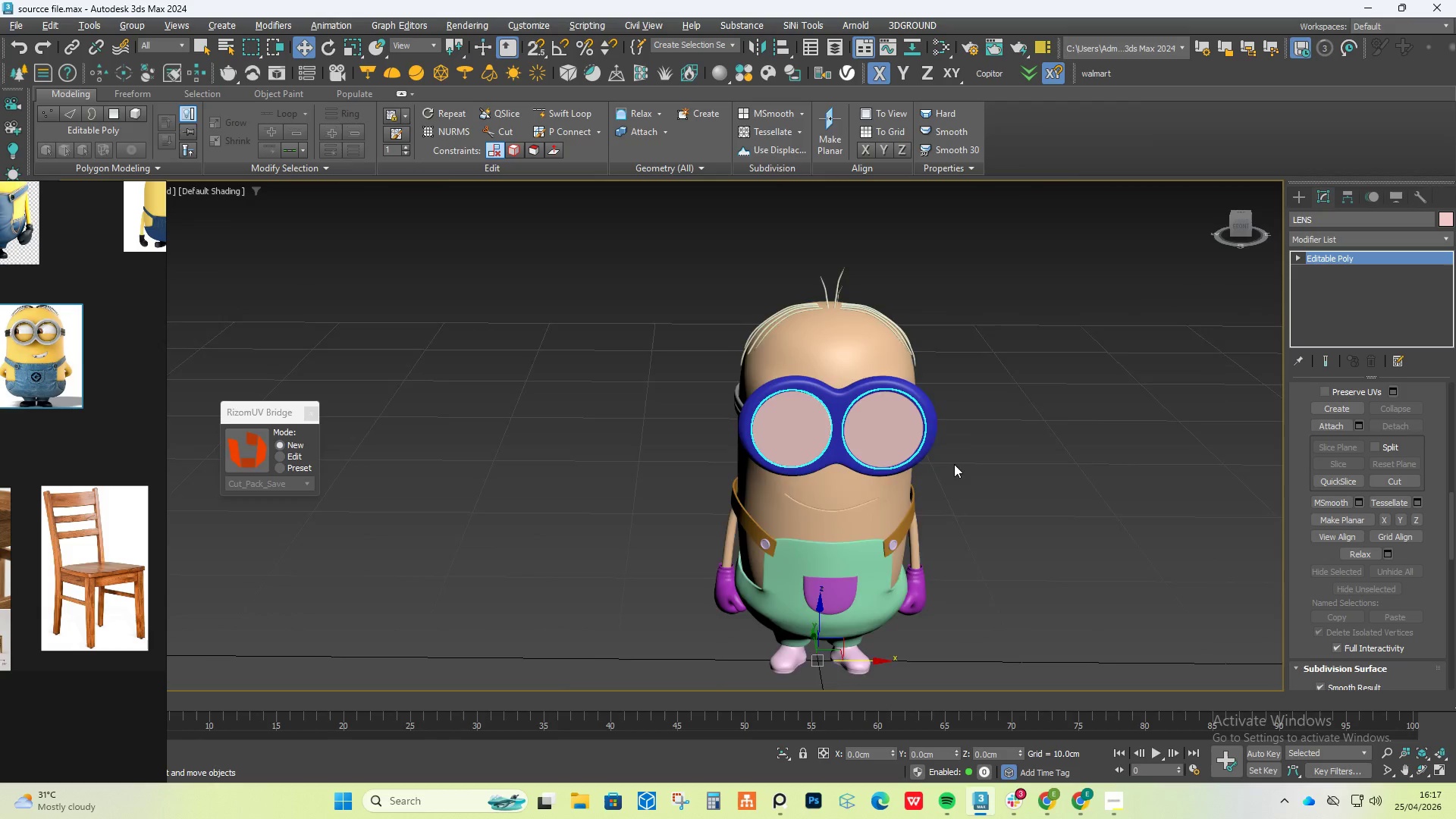 
left_click([902, 309])
 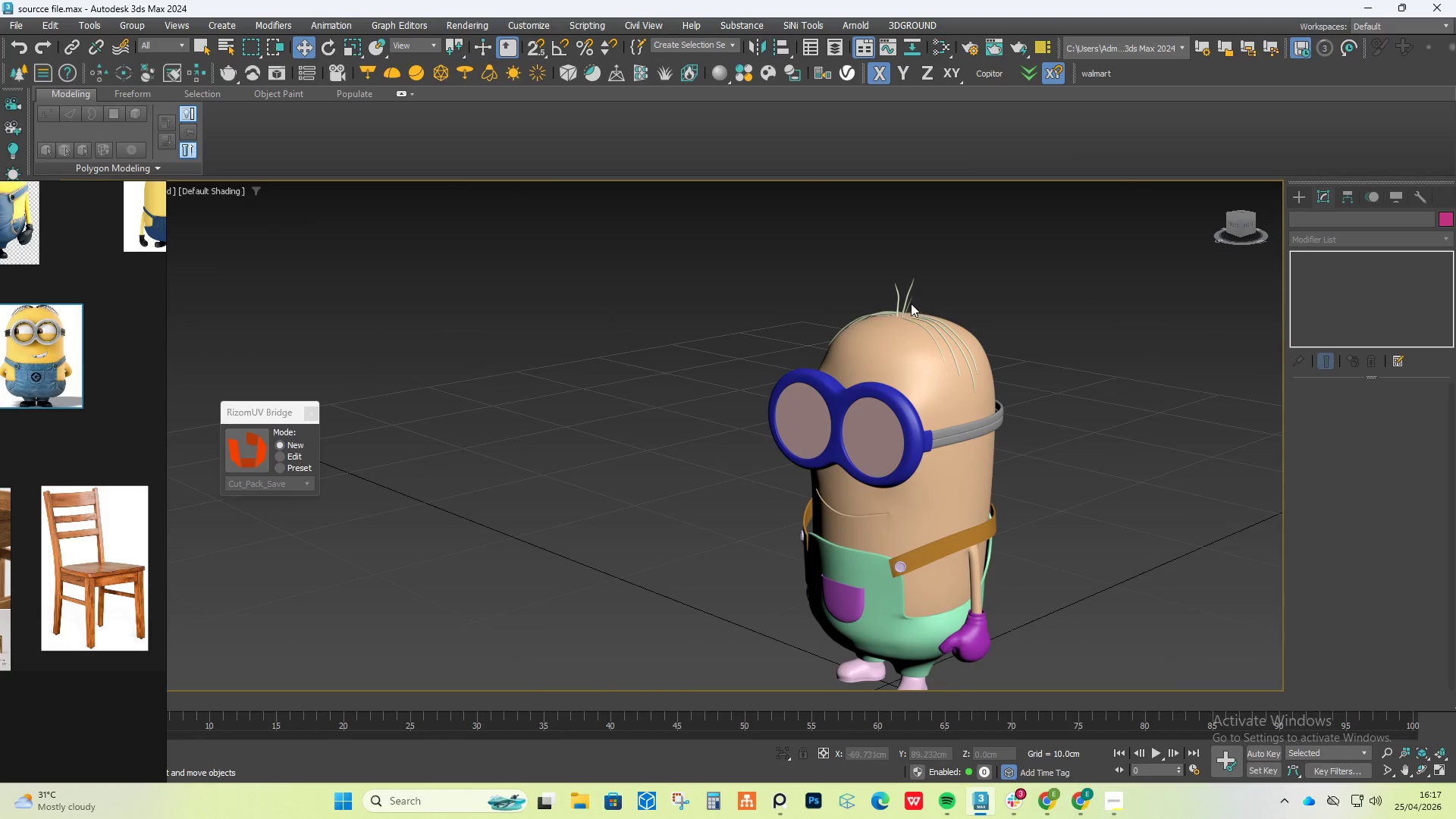 
left_click([907, 297])
 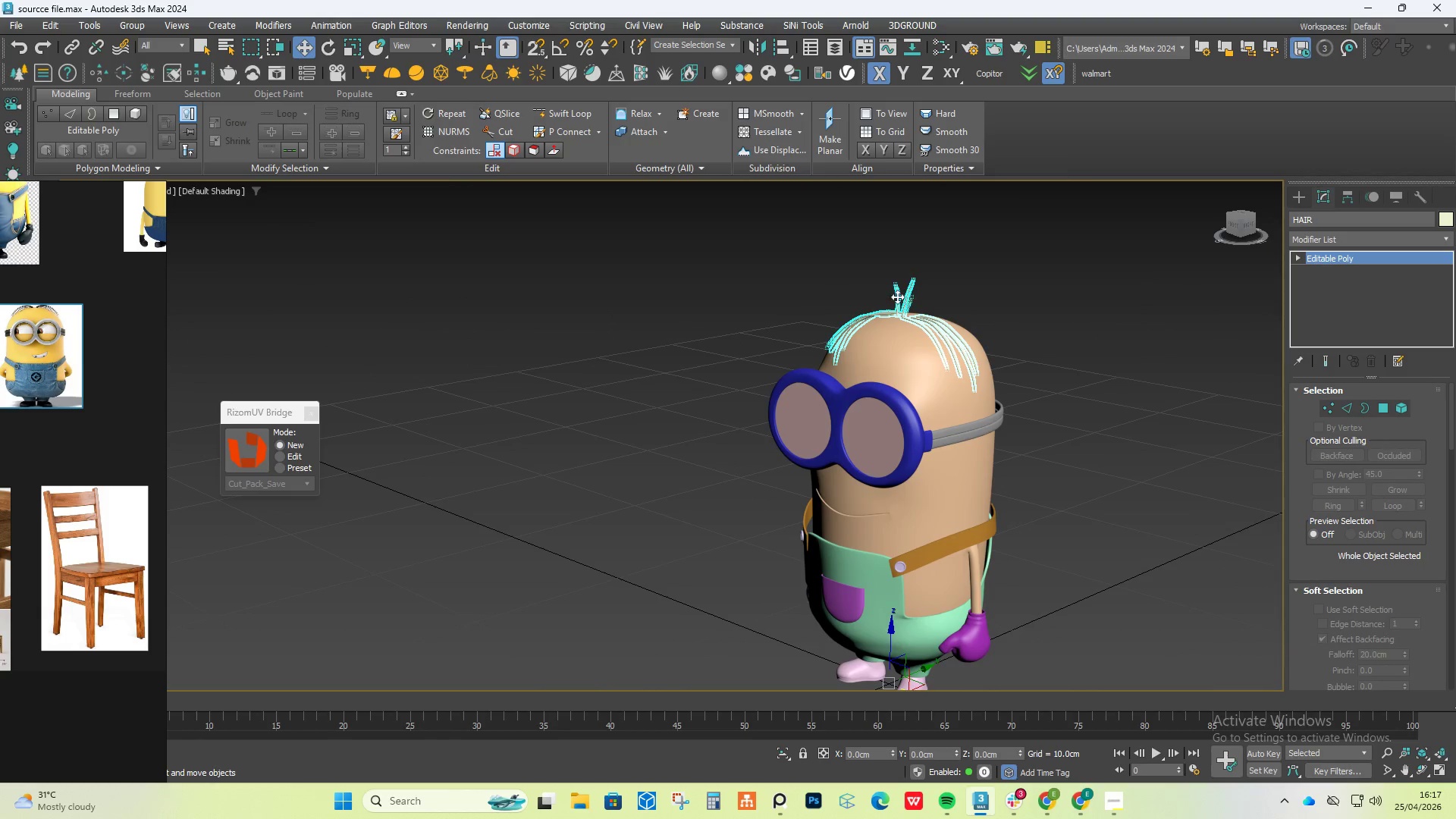 
left_click_drag(start_coordinate=[750, 250], to_coordinate=[1143, 571])
 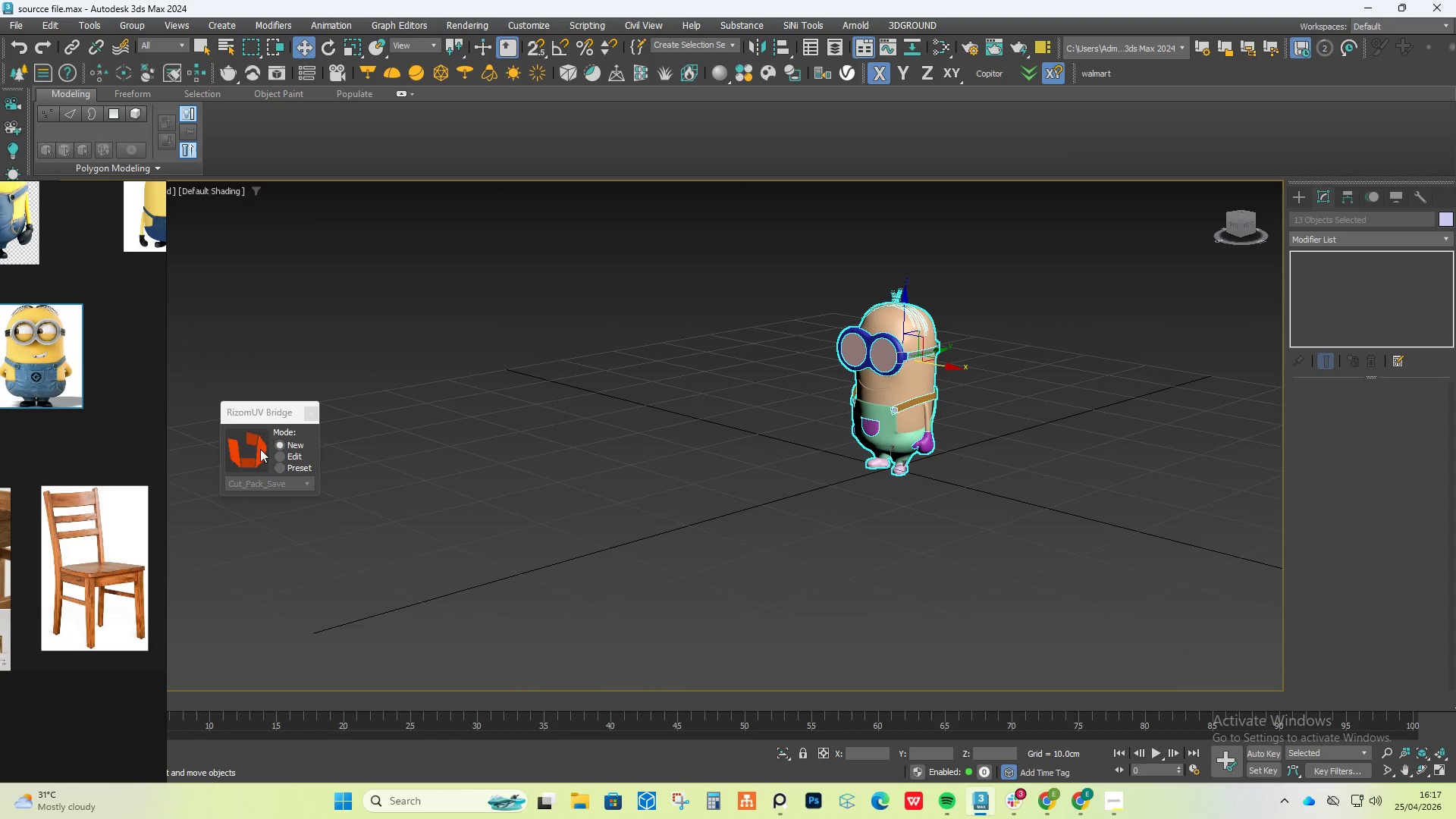 
scroll: coordinate [891, 297], scroll_direction: down, amount: 2.0
 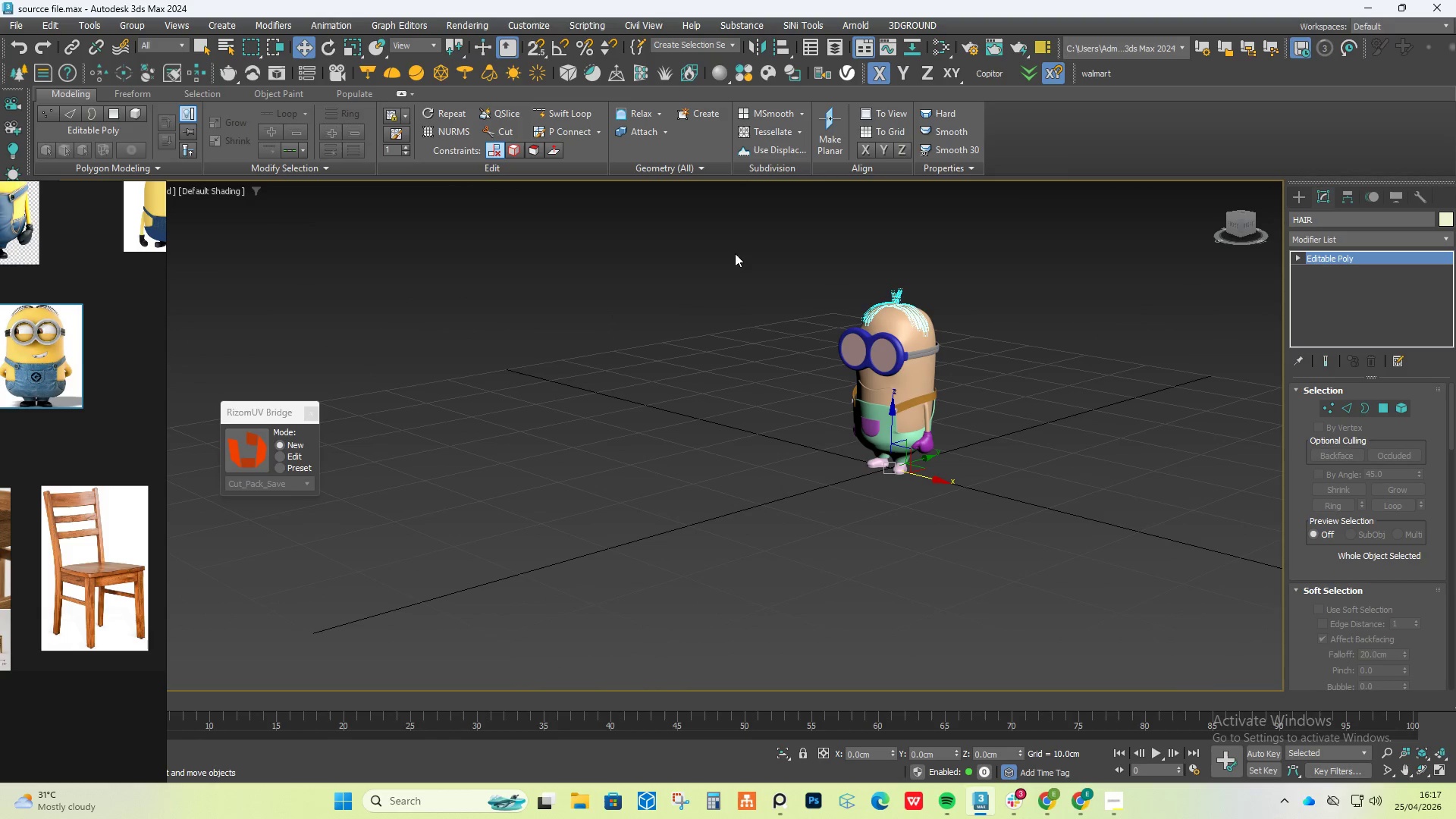 
left_click([260, 449])
 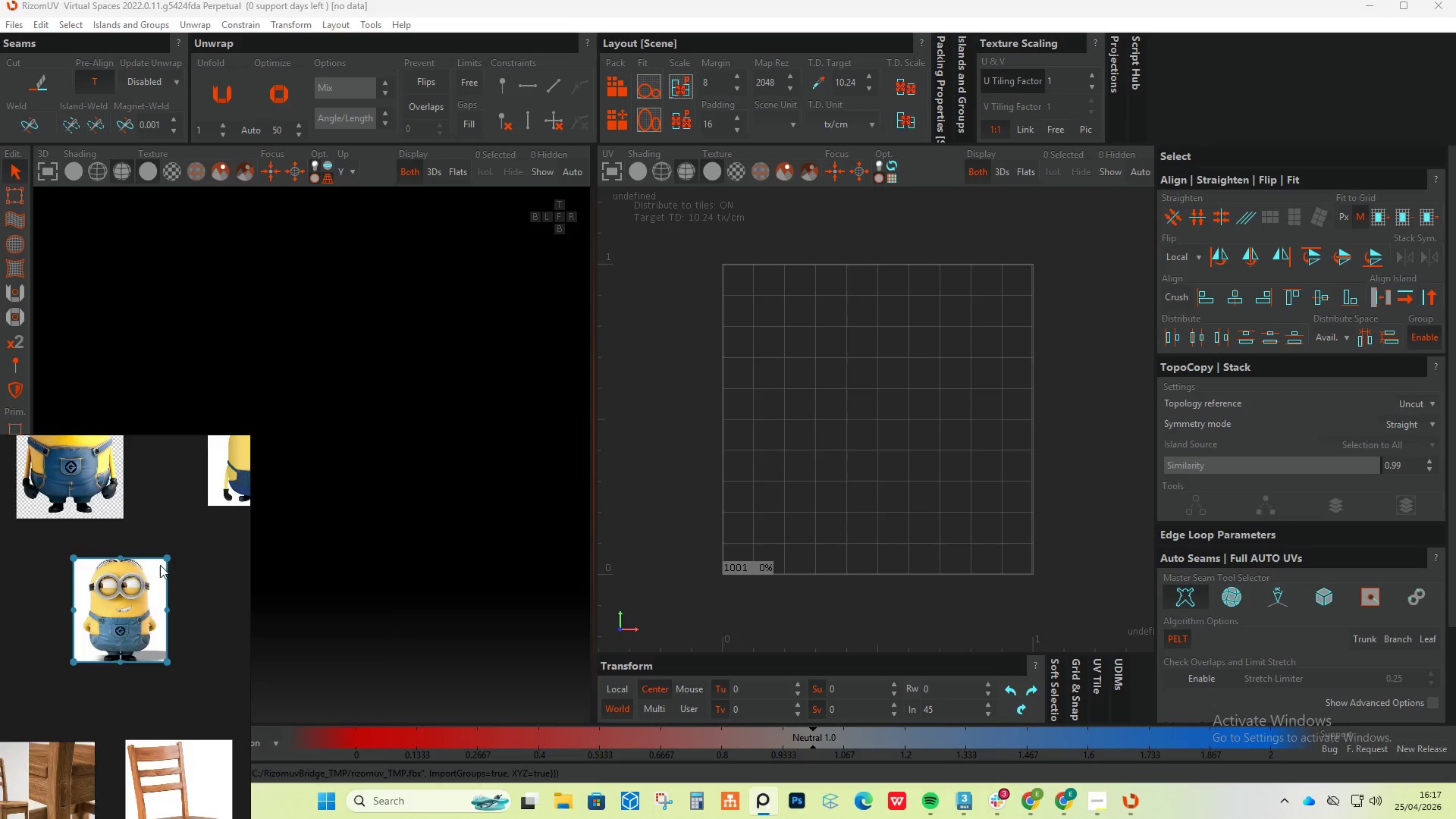 
wait(7.14)
 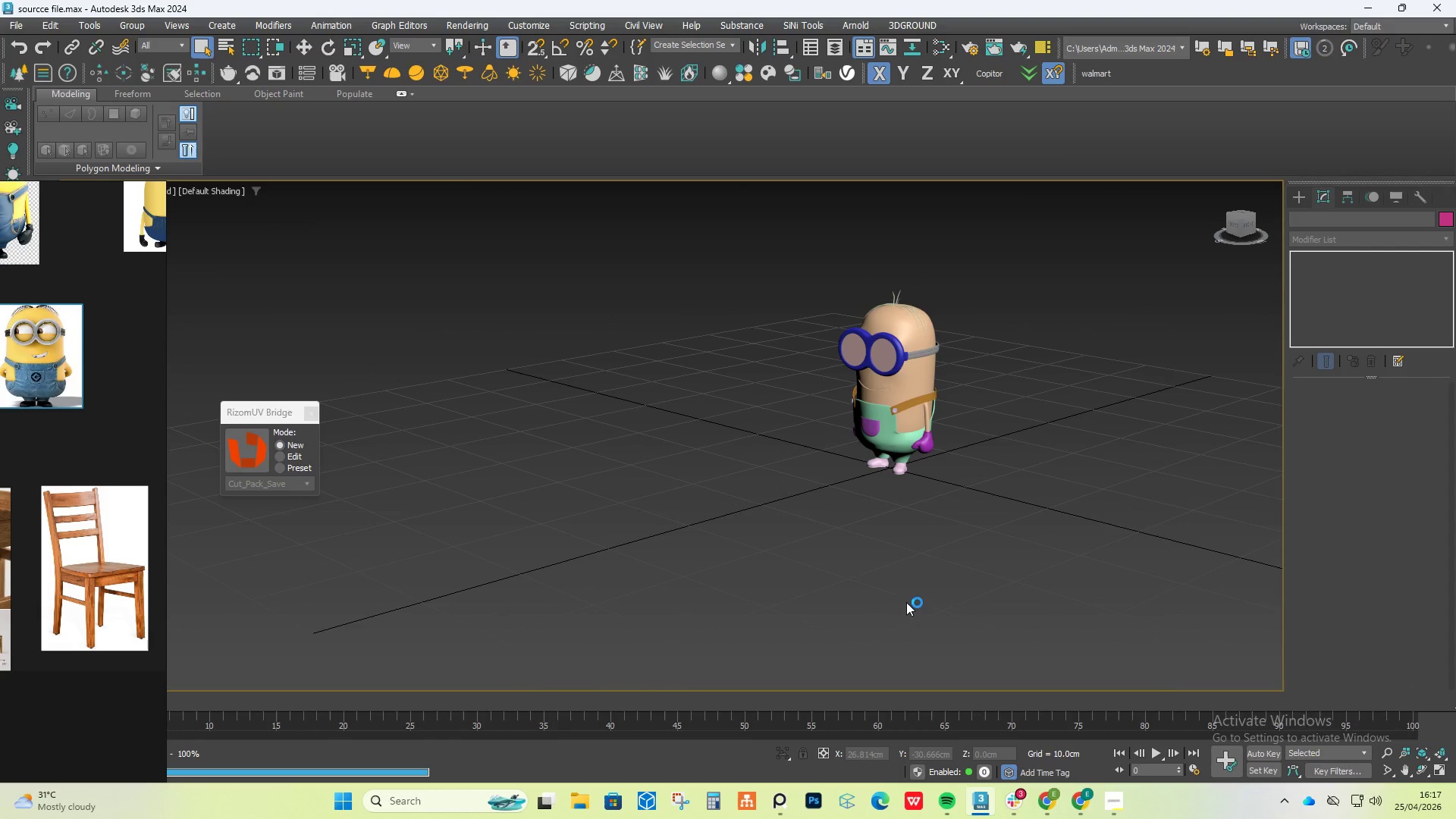 
scroll: coordinate [251, 777], scroll_direction: up, amount: 6.0
 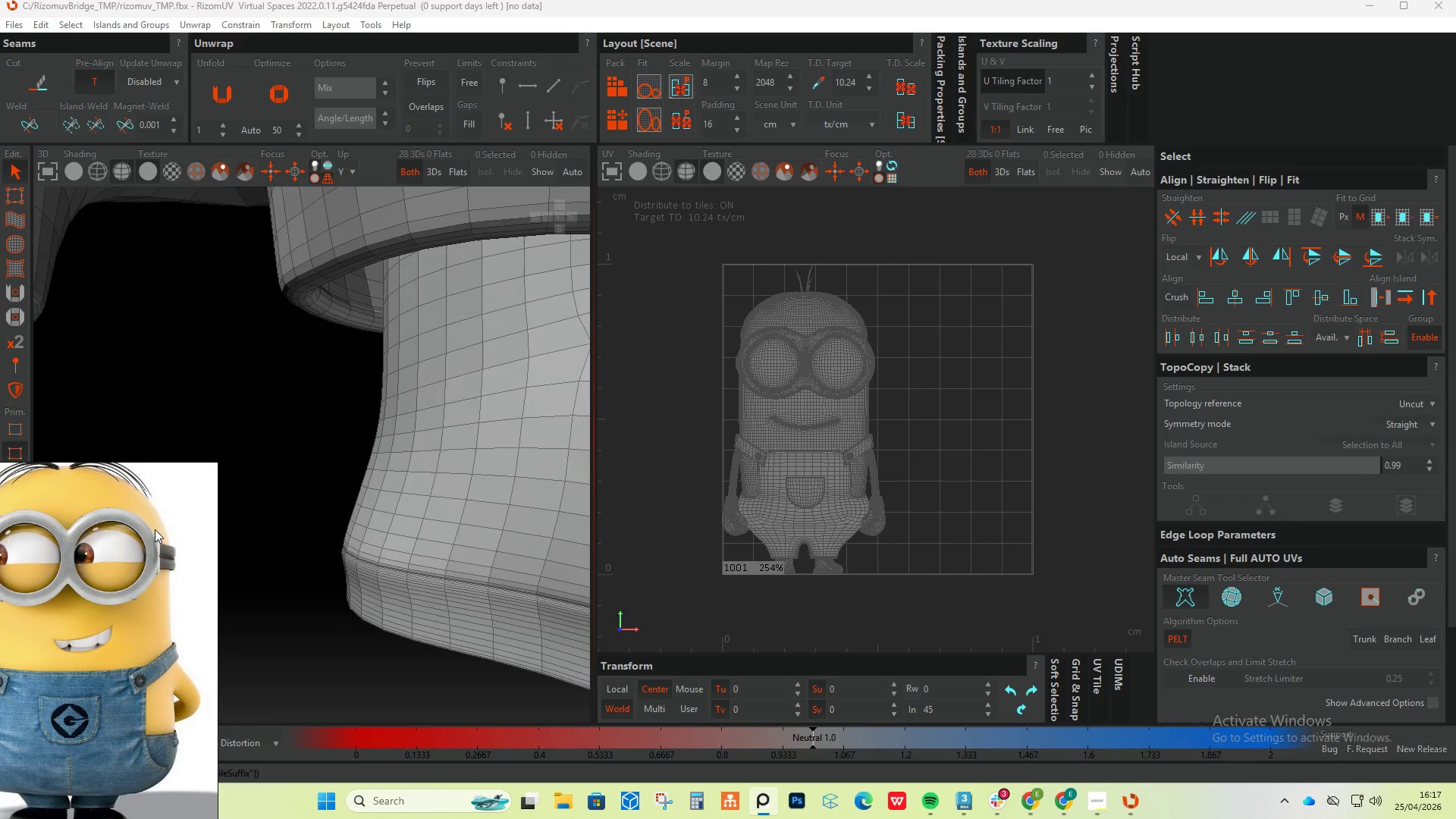 
scroll: coordinate [432, 337], scroll_direction: down, amount: 16.0
 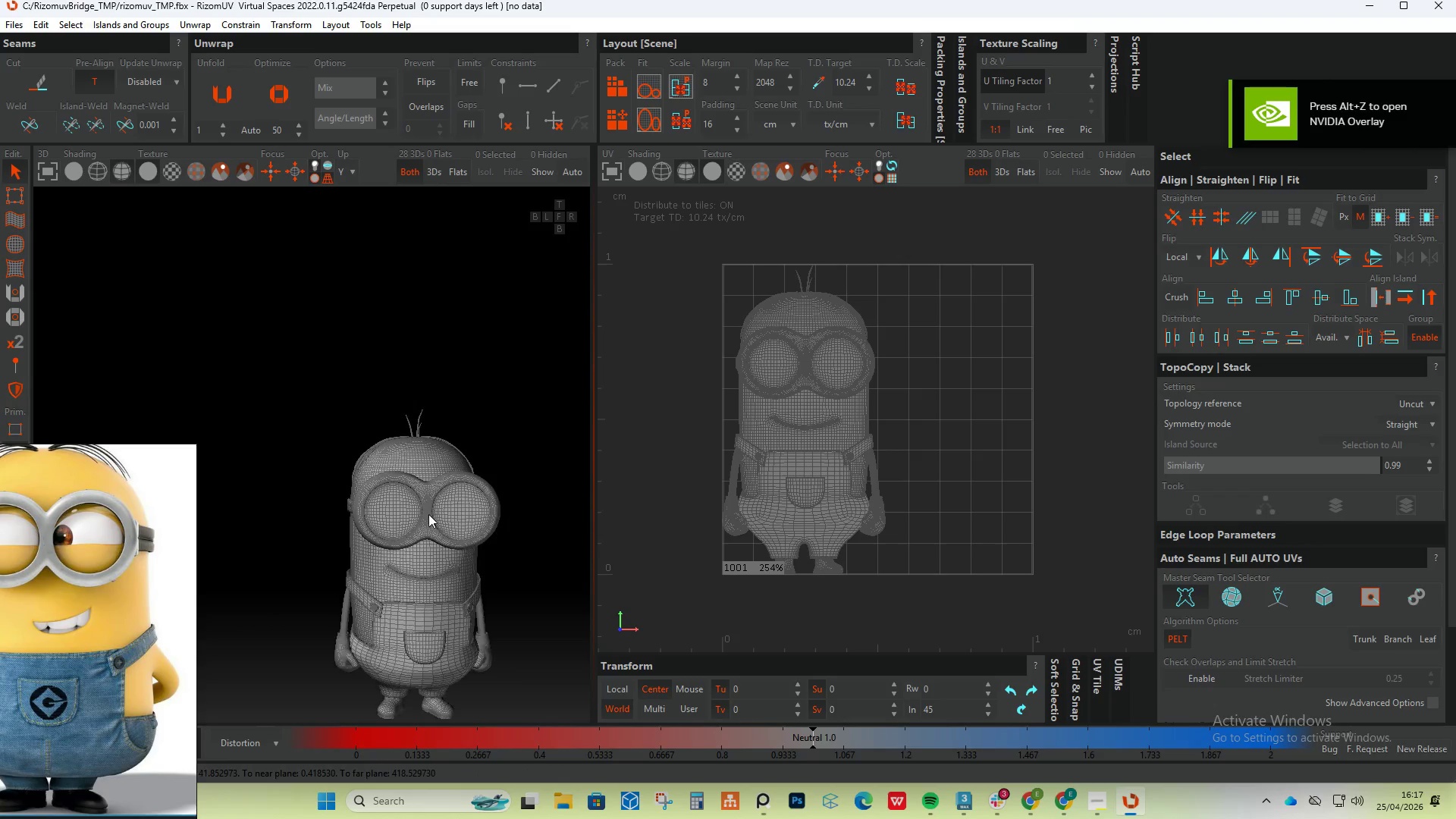 
hold_key(key=AltLeft, duration=0.64)
 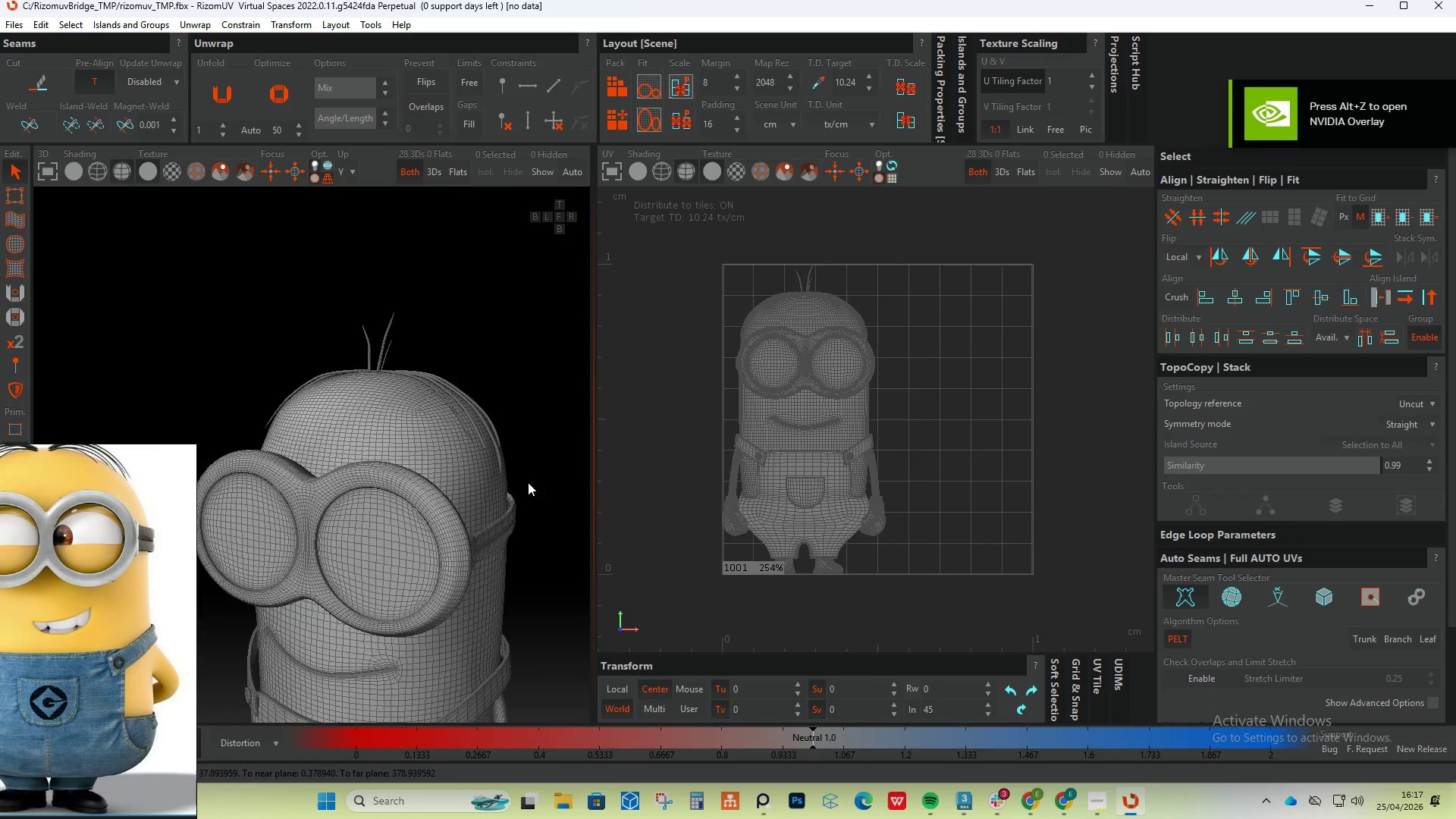 
scroll: coordinate [528, 482], scroll_direction: up, amount: 4.0
 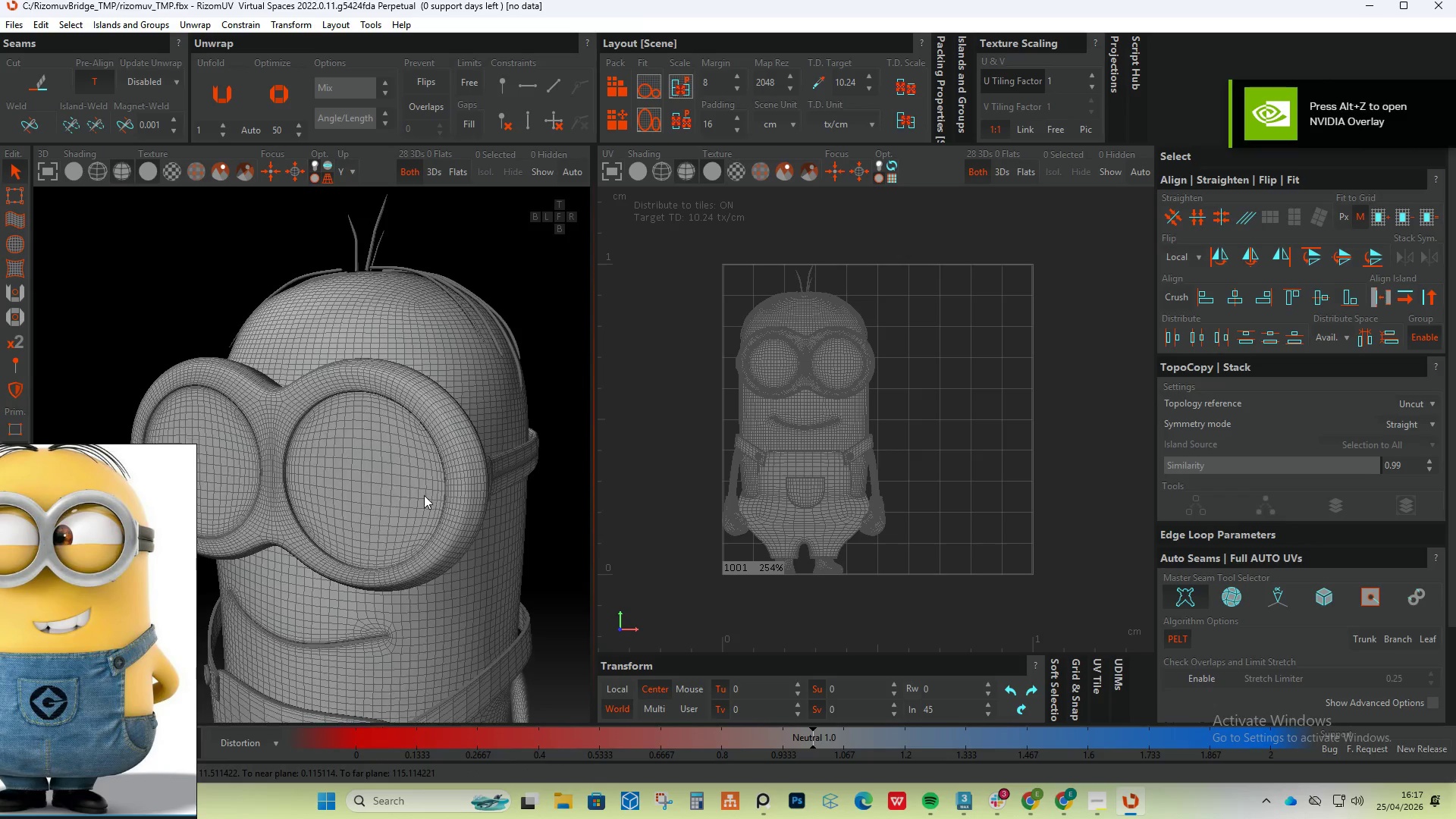 
hold_key(key=AltLeft, duration=0.61)
 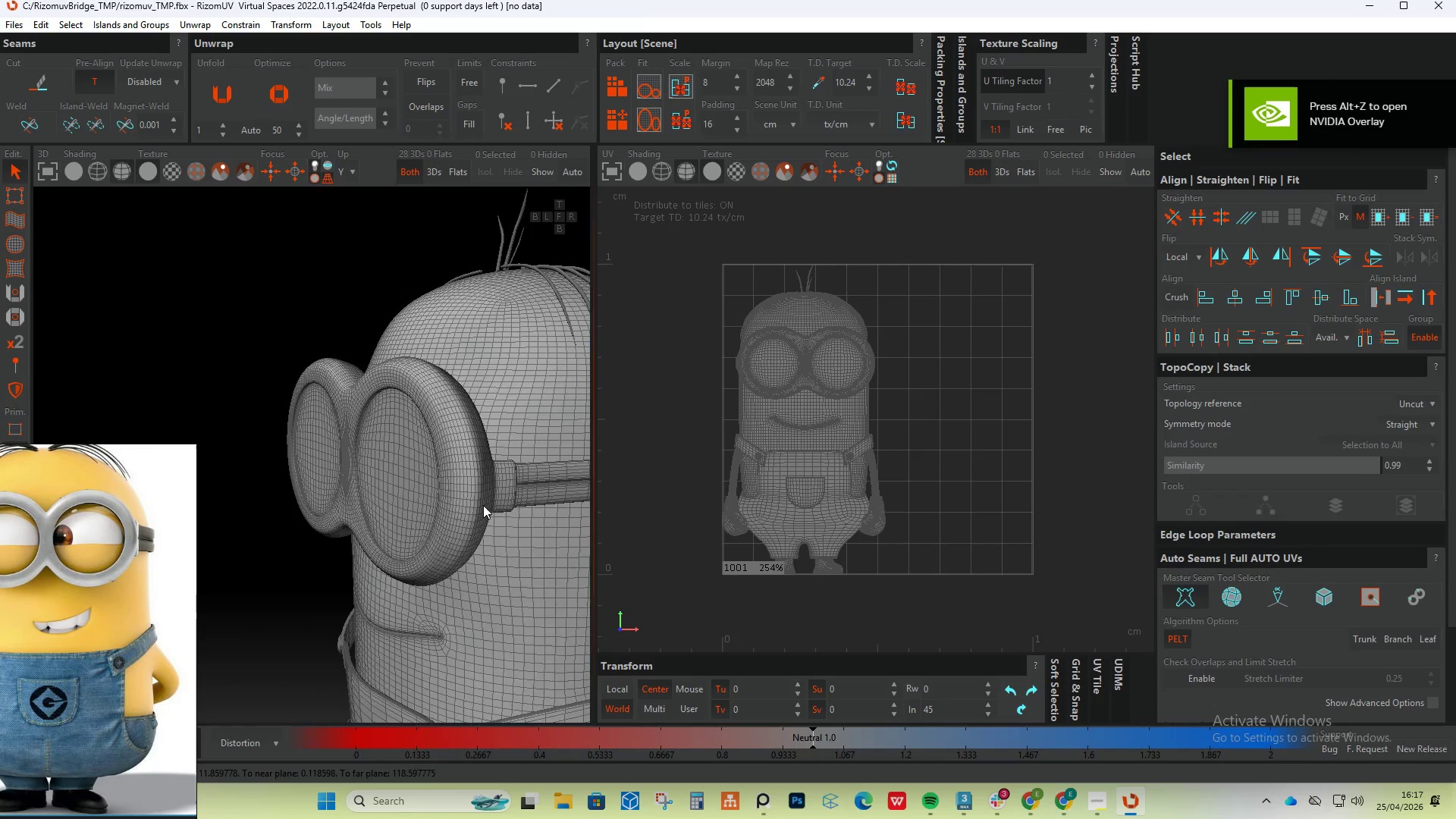 
scroll: coordinate [485, 492], scroll_direction: up, amount: 5.0
 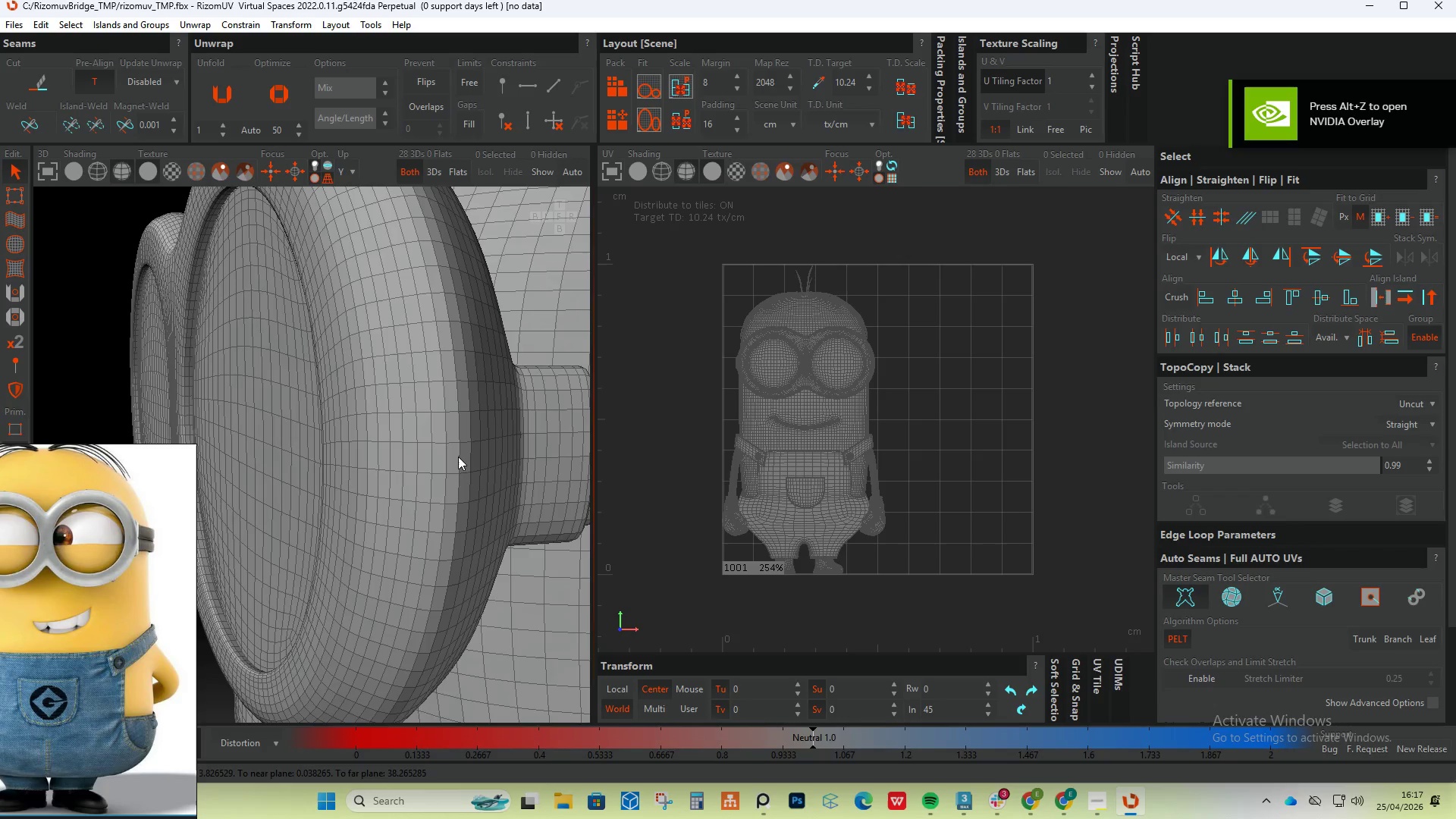 
double_click([458, 457])
 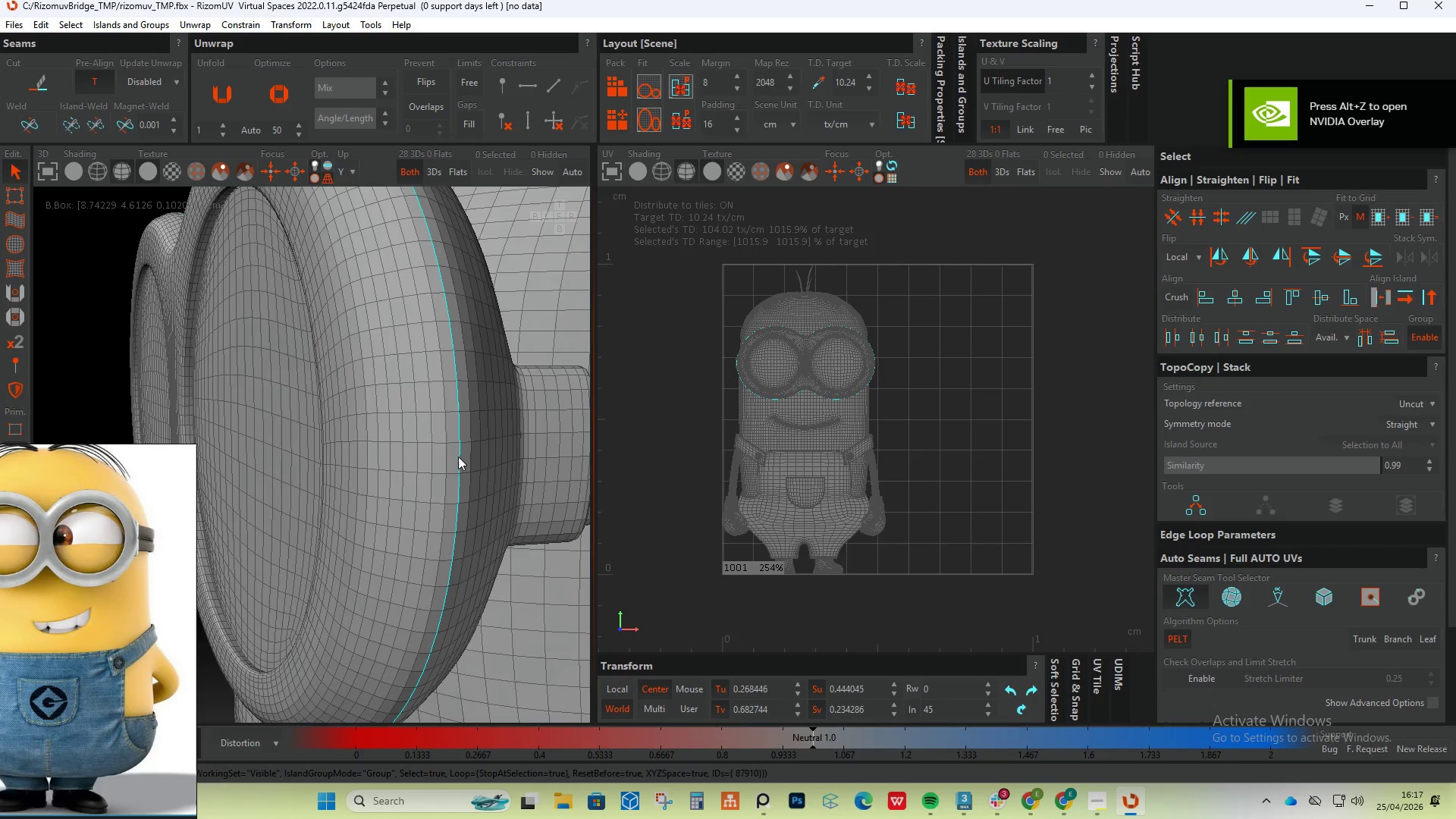 
key(Alt+AltLeft)
 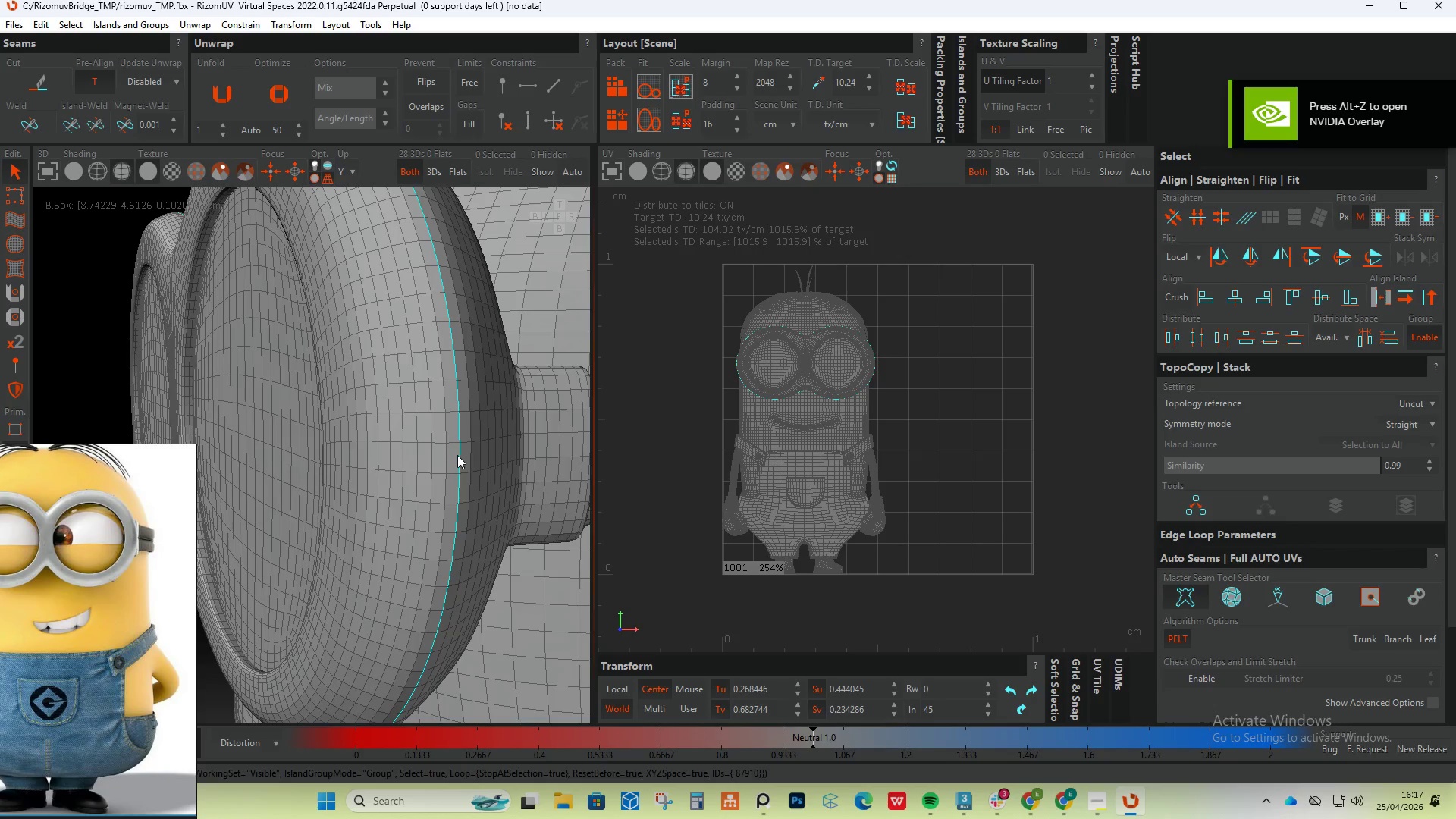 
hold_key(key=AltLeft, duration=1.52)
 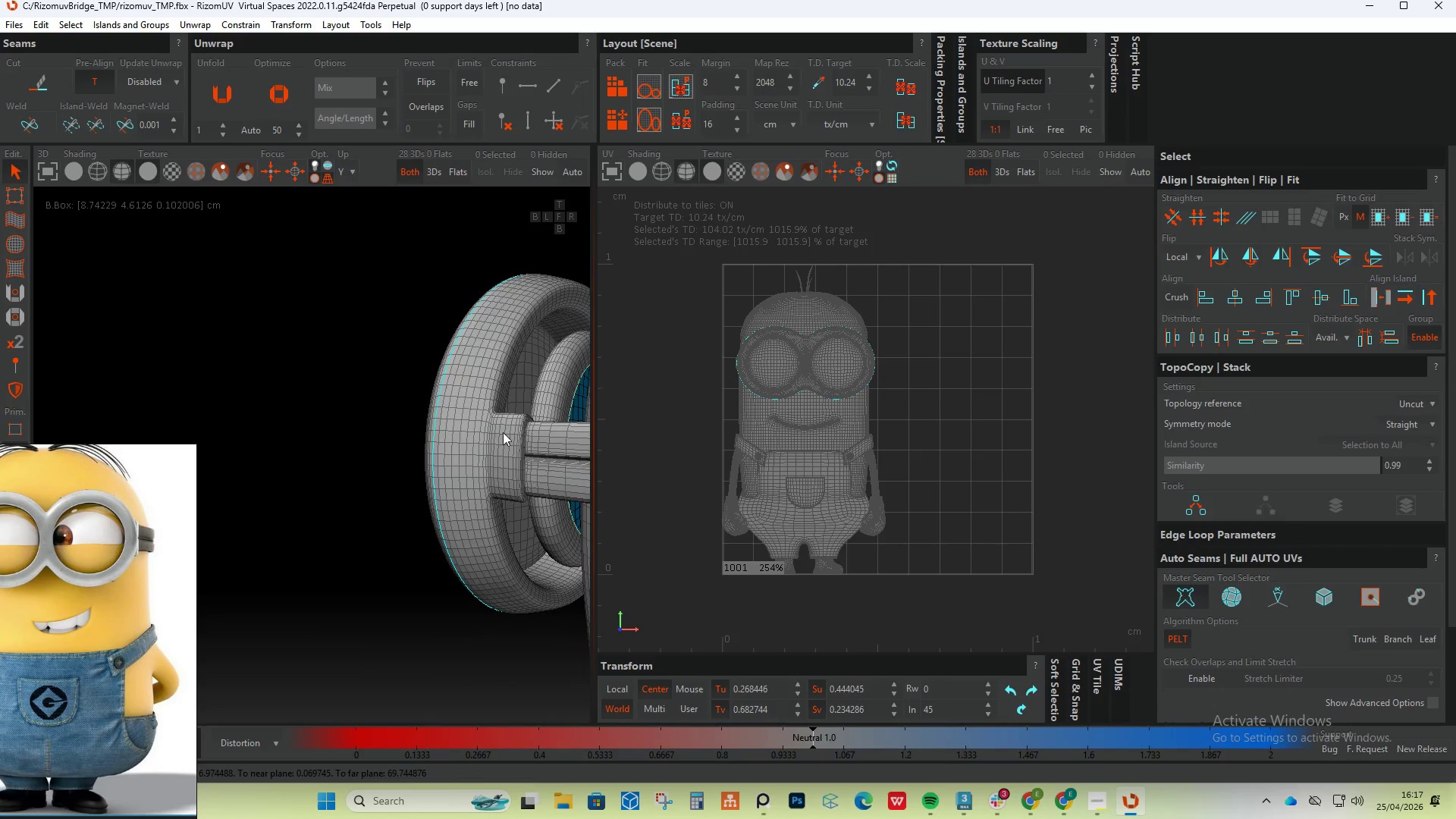 
scroll: coordinate [457, 455], scroll_direction: down, amount: 4.0
 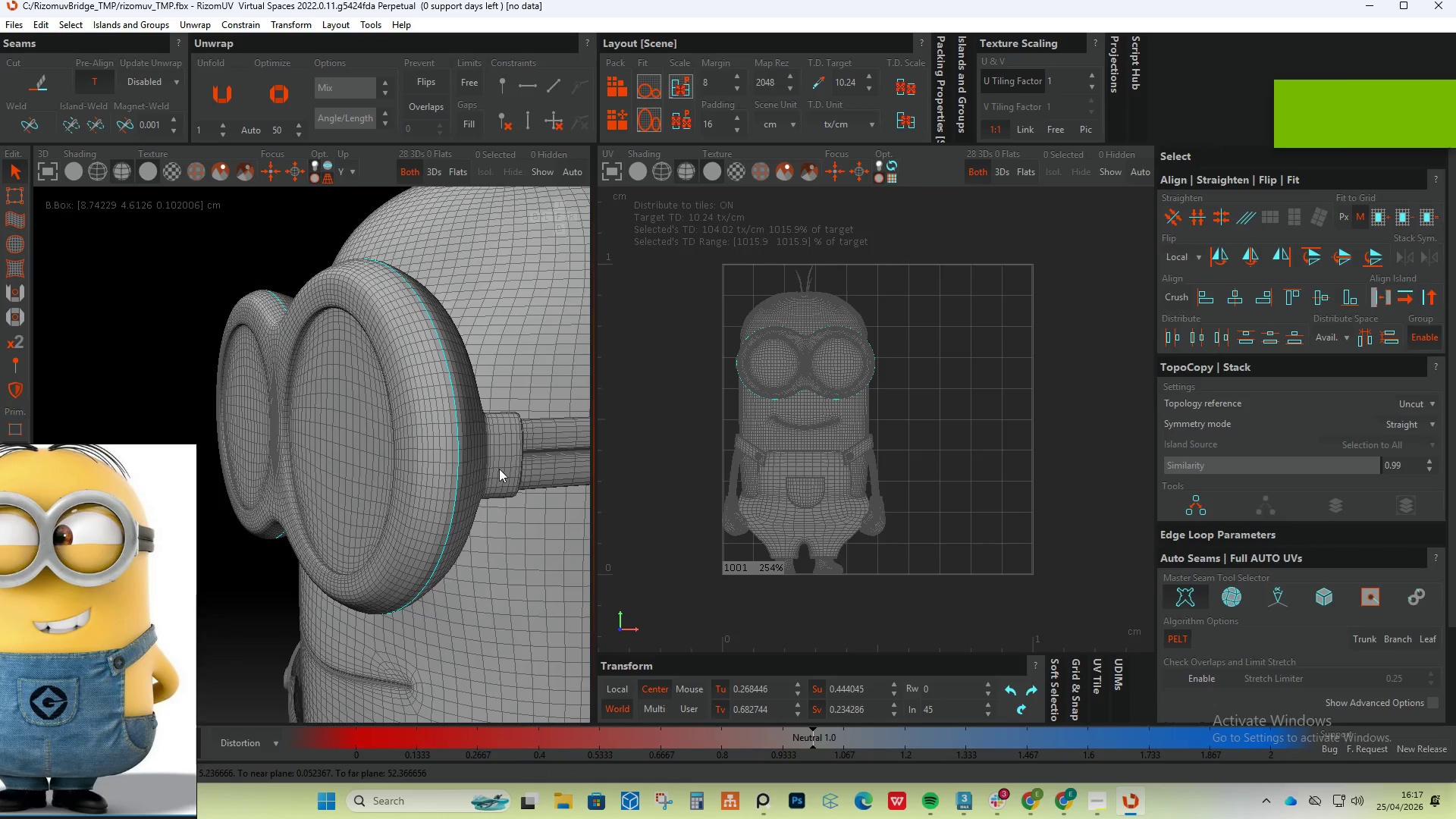 
hold_key(key=AltLeft, duration=0.34)
 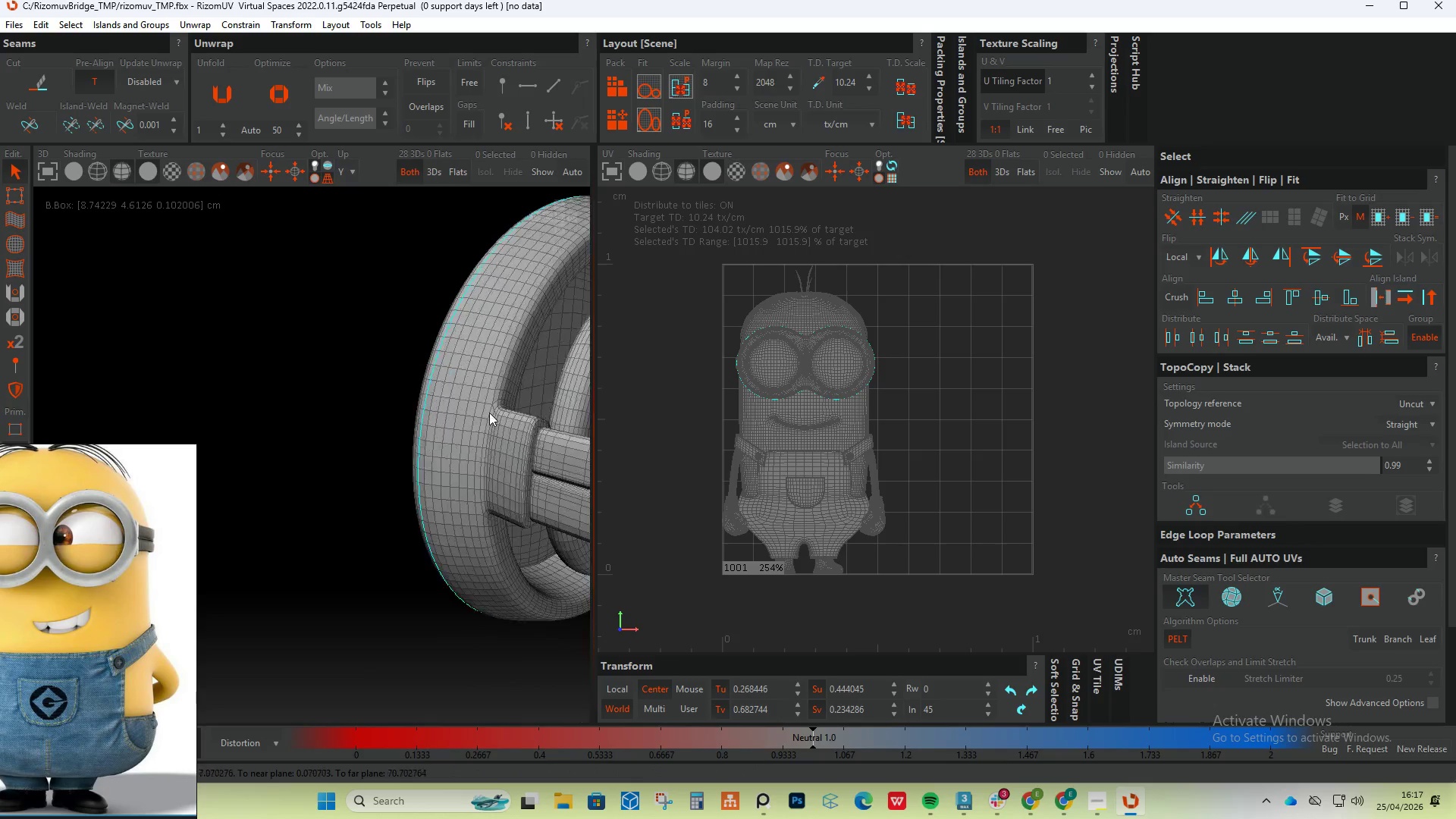 
scroll: coordinate [490, 406], scroll_direction: up, amount: 5.0
 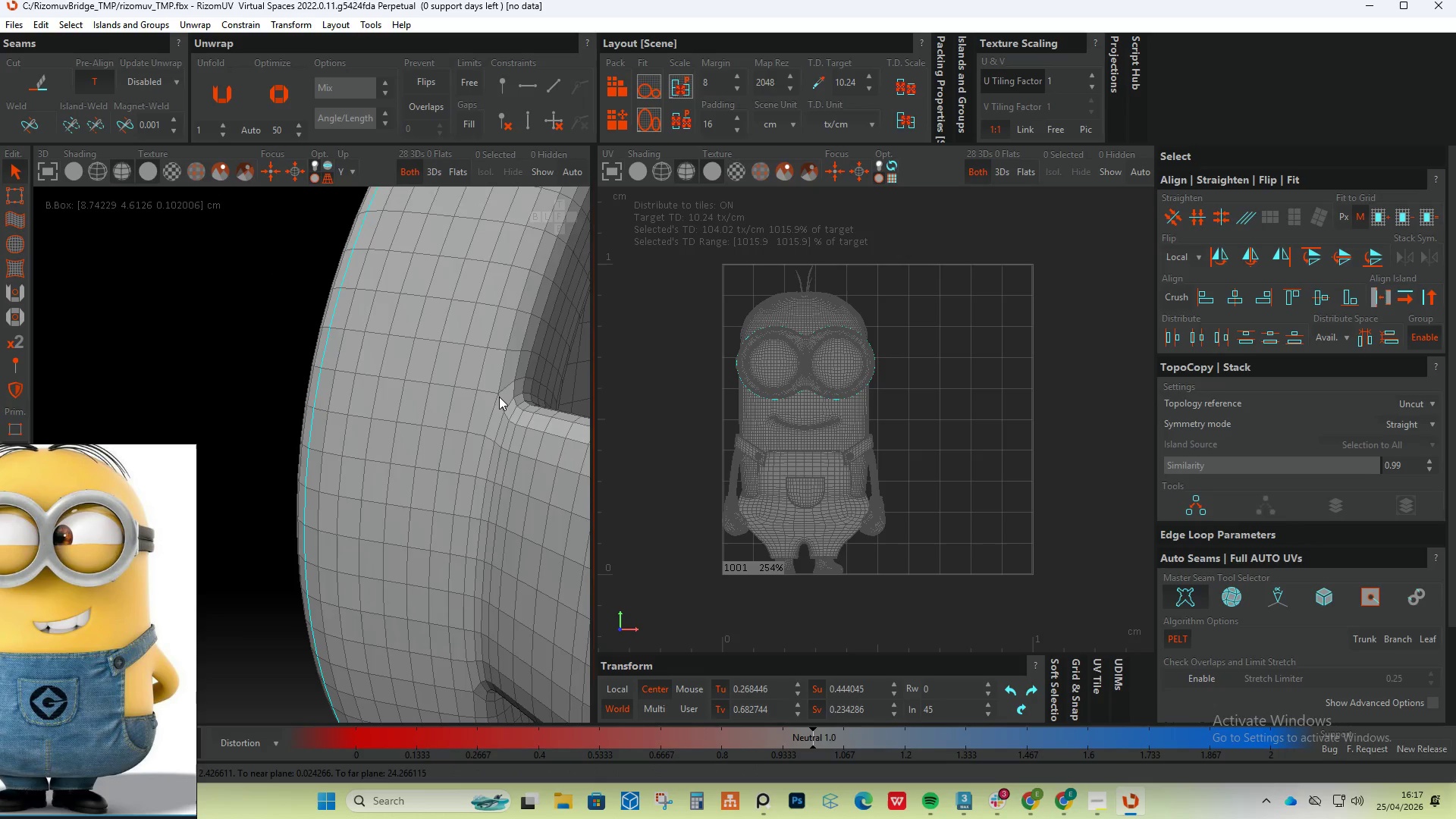 
double_click([501, 399])
 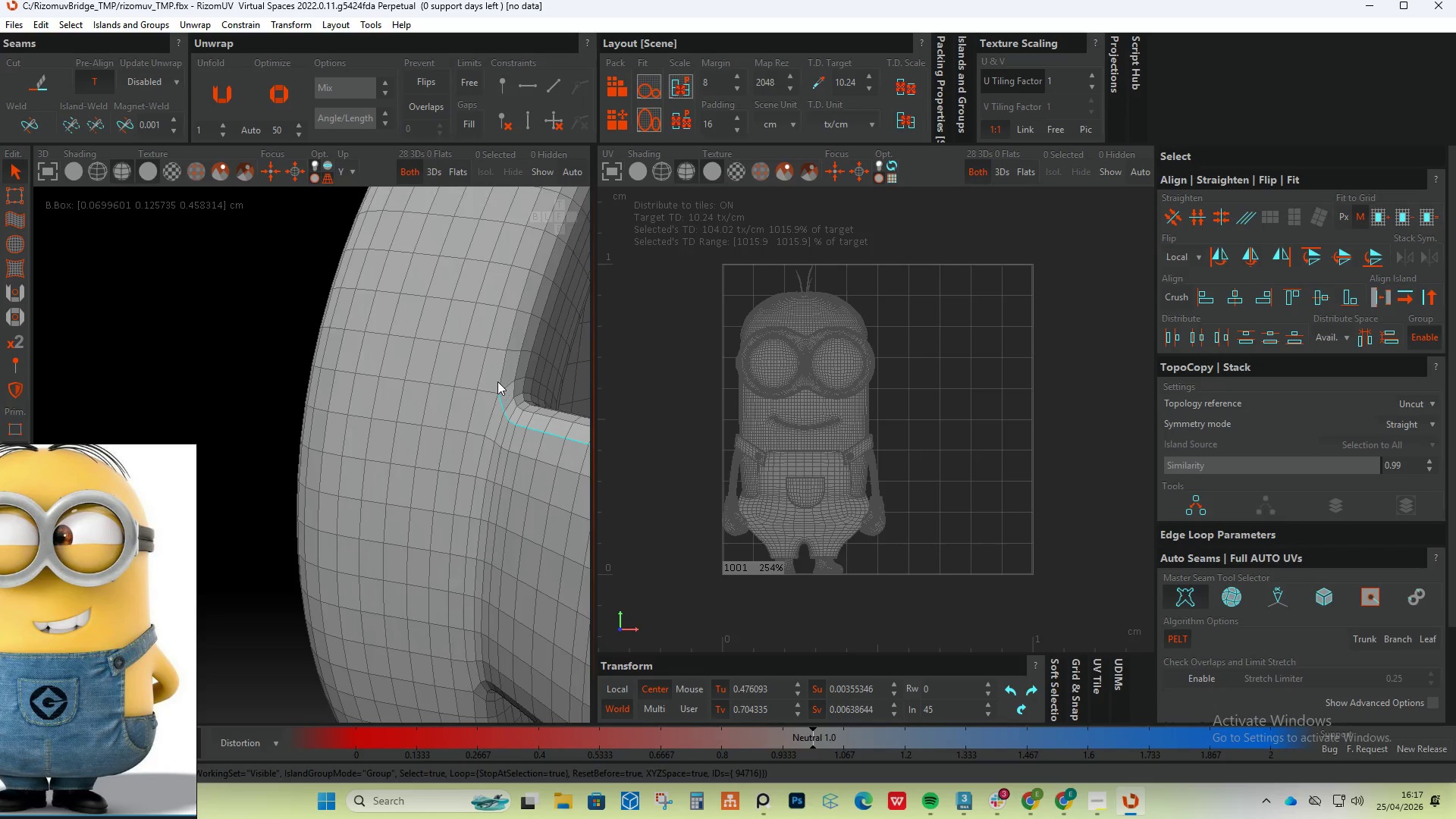 
hold_key(key=ControlLeft, duration=0.75)
double_click([502, 375])
 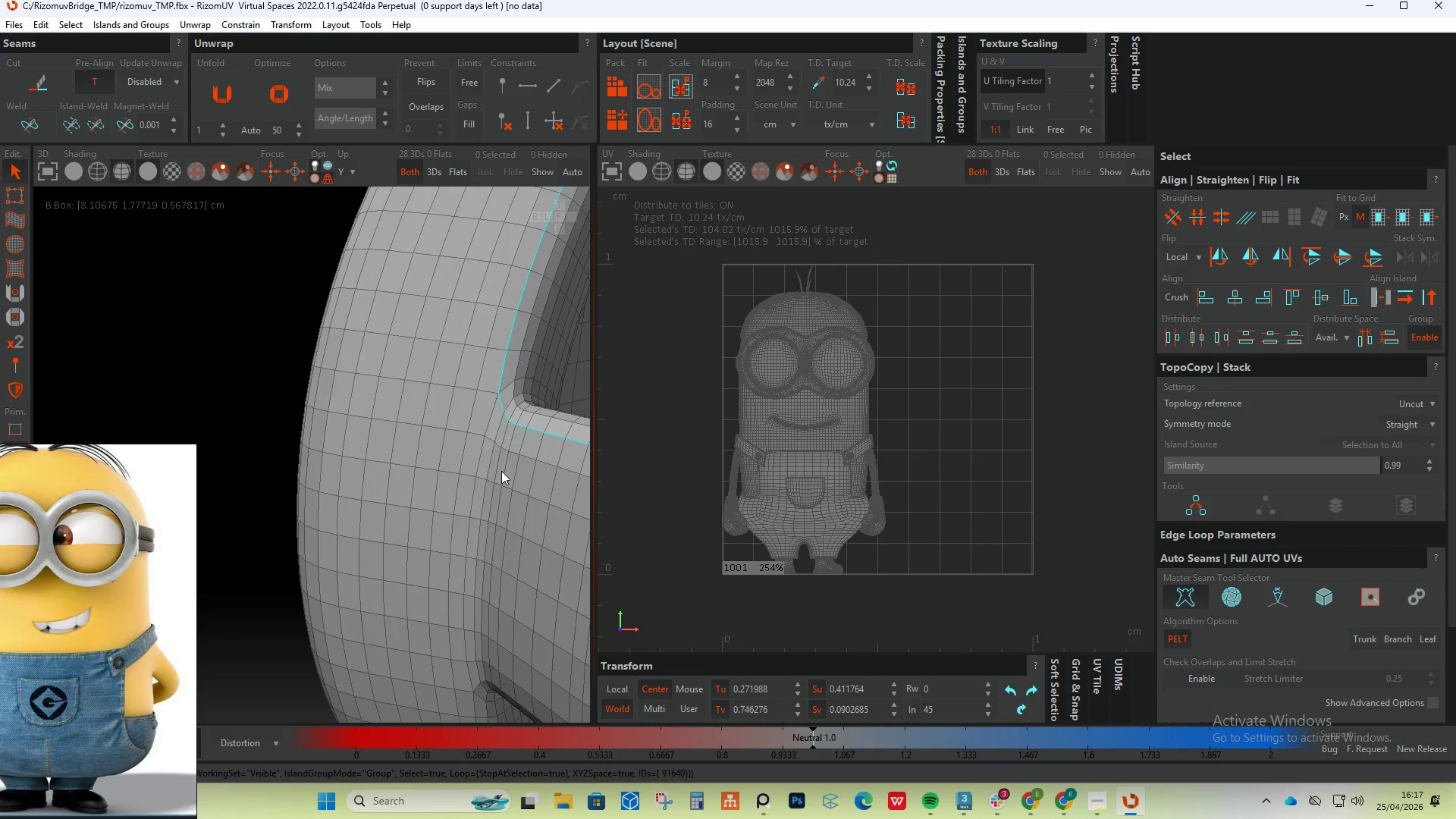 
scroll: coordinate [501, 493], scroll_direction: down, amount: 3.0
 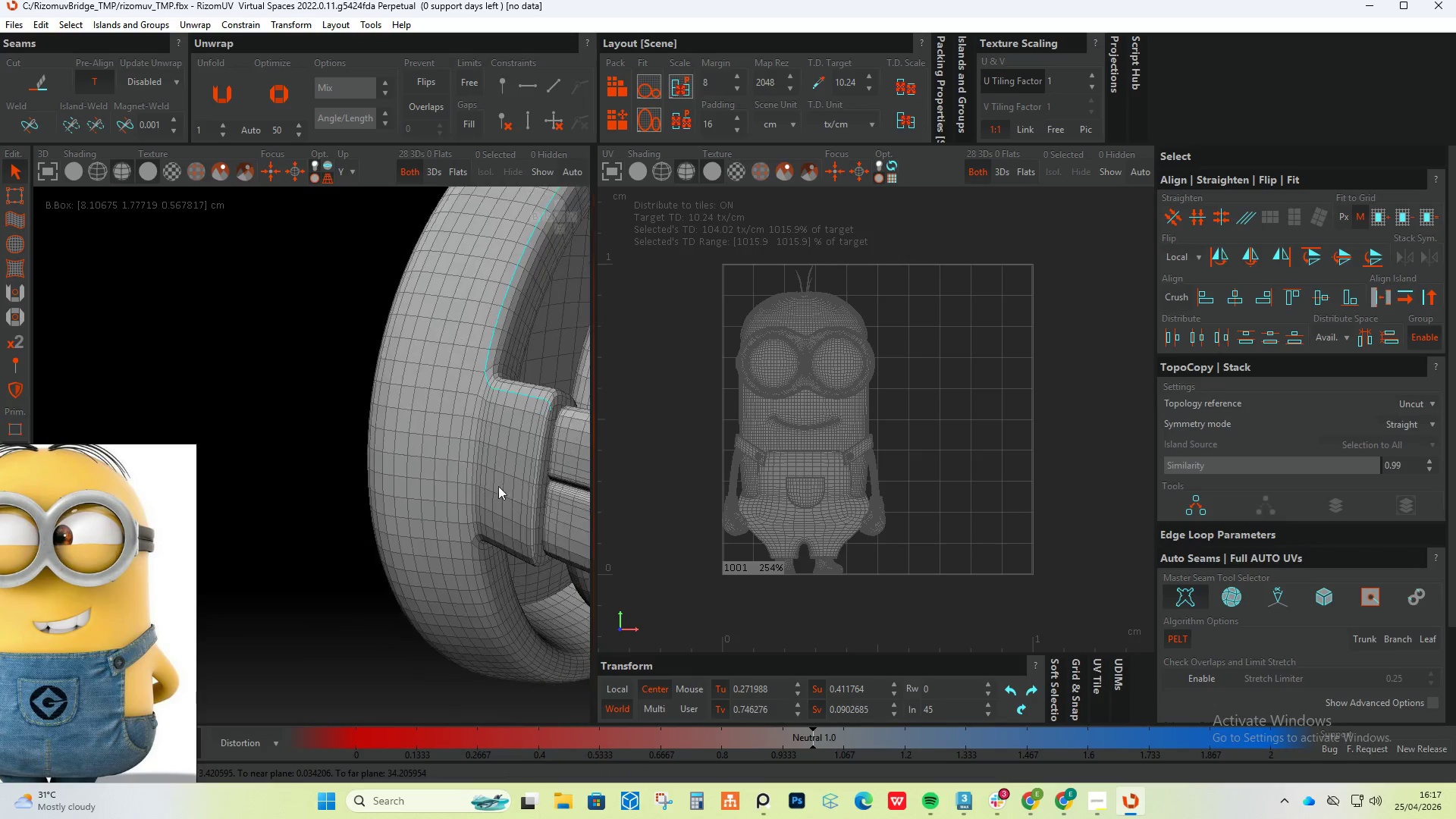 
key(Alt+AltLeft)
 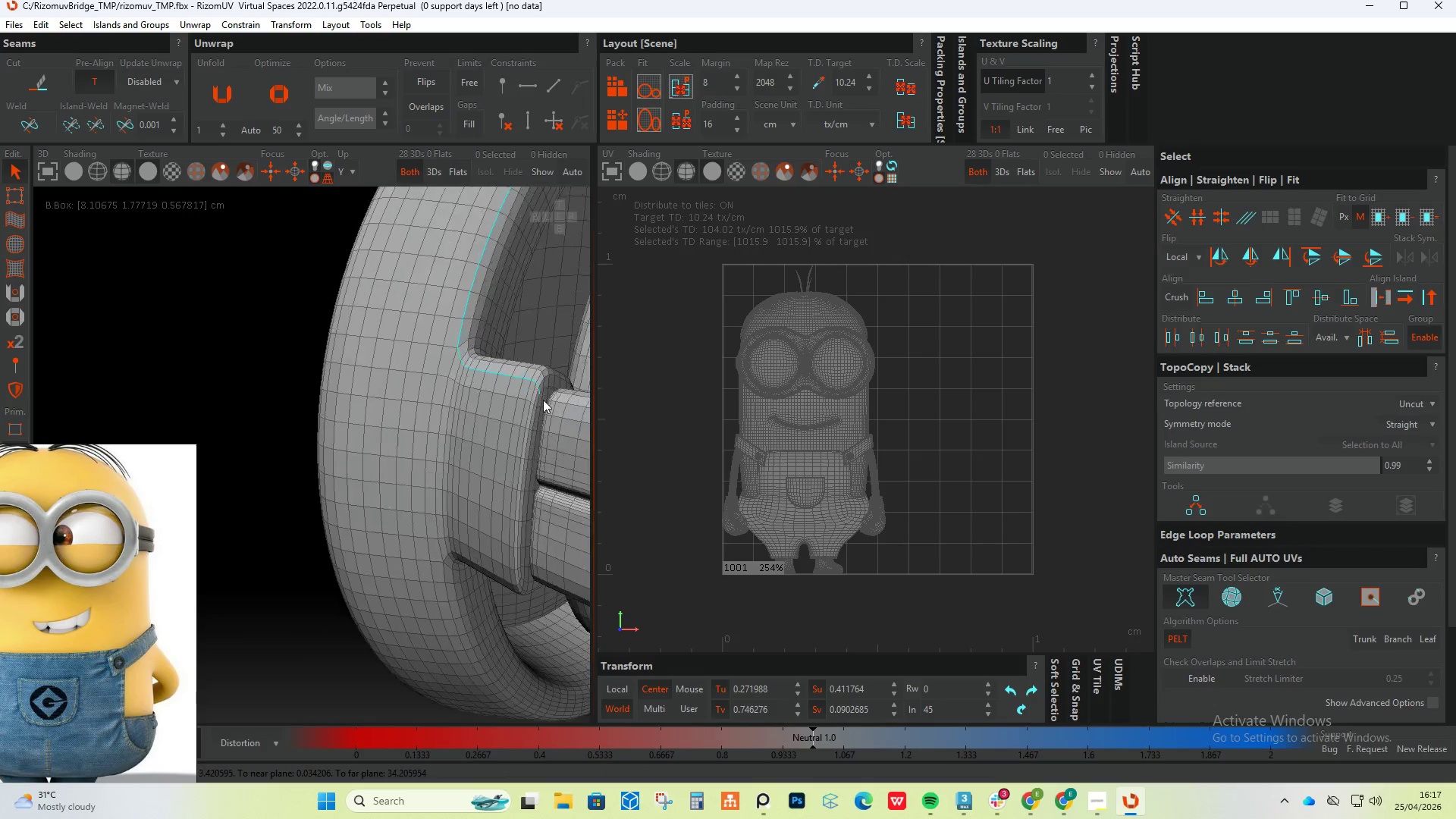 
hold_key(key=ControlLeft, duration=1.34)
 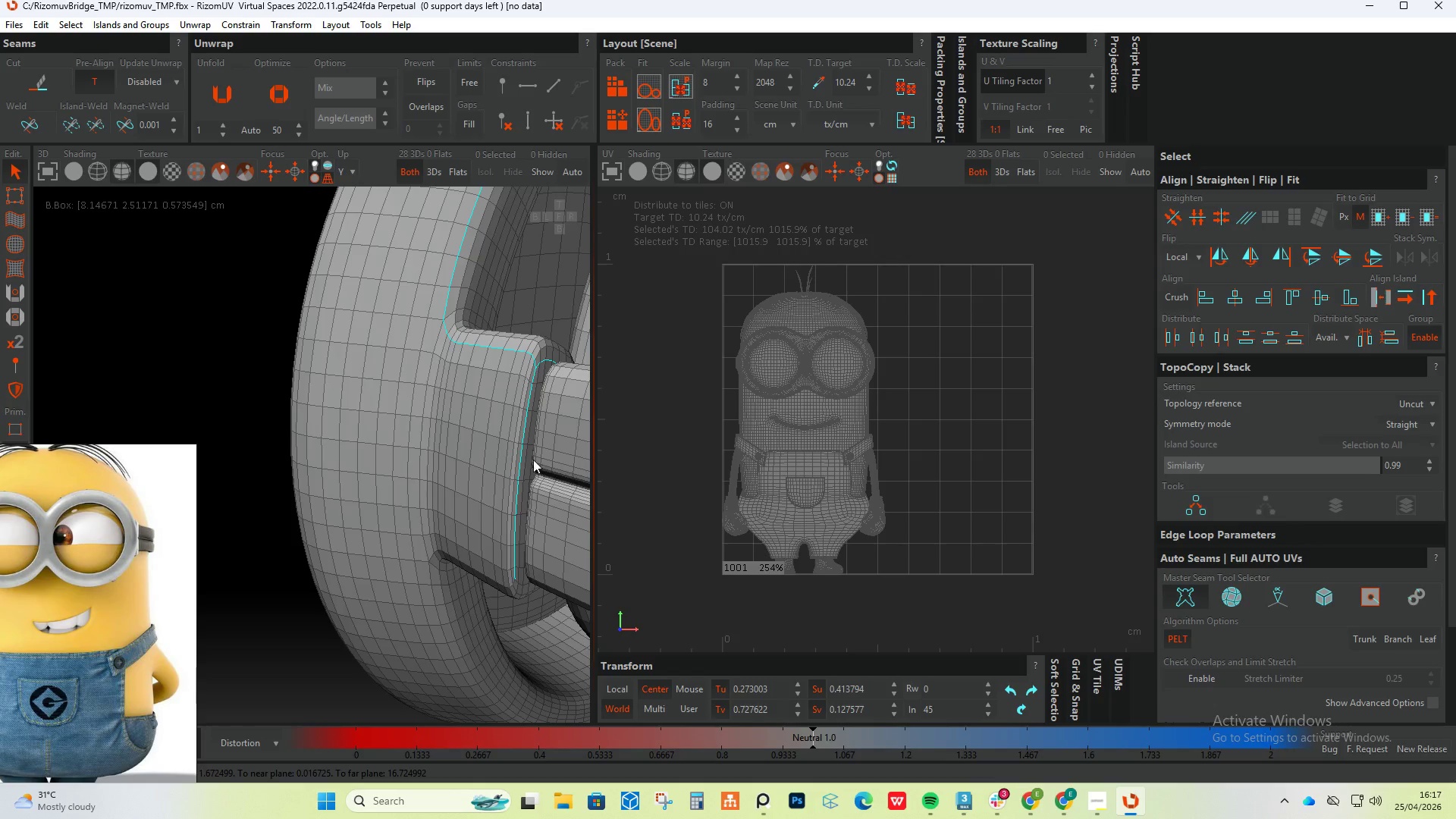 
scroll: coordinate [535, 383], scroll_direction: up, amount: 7.0
 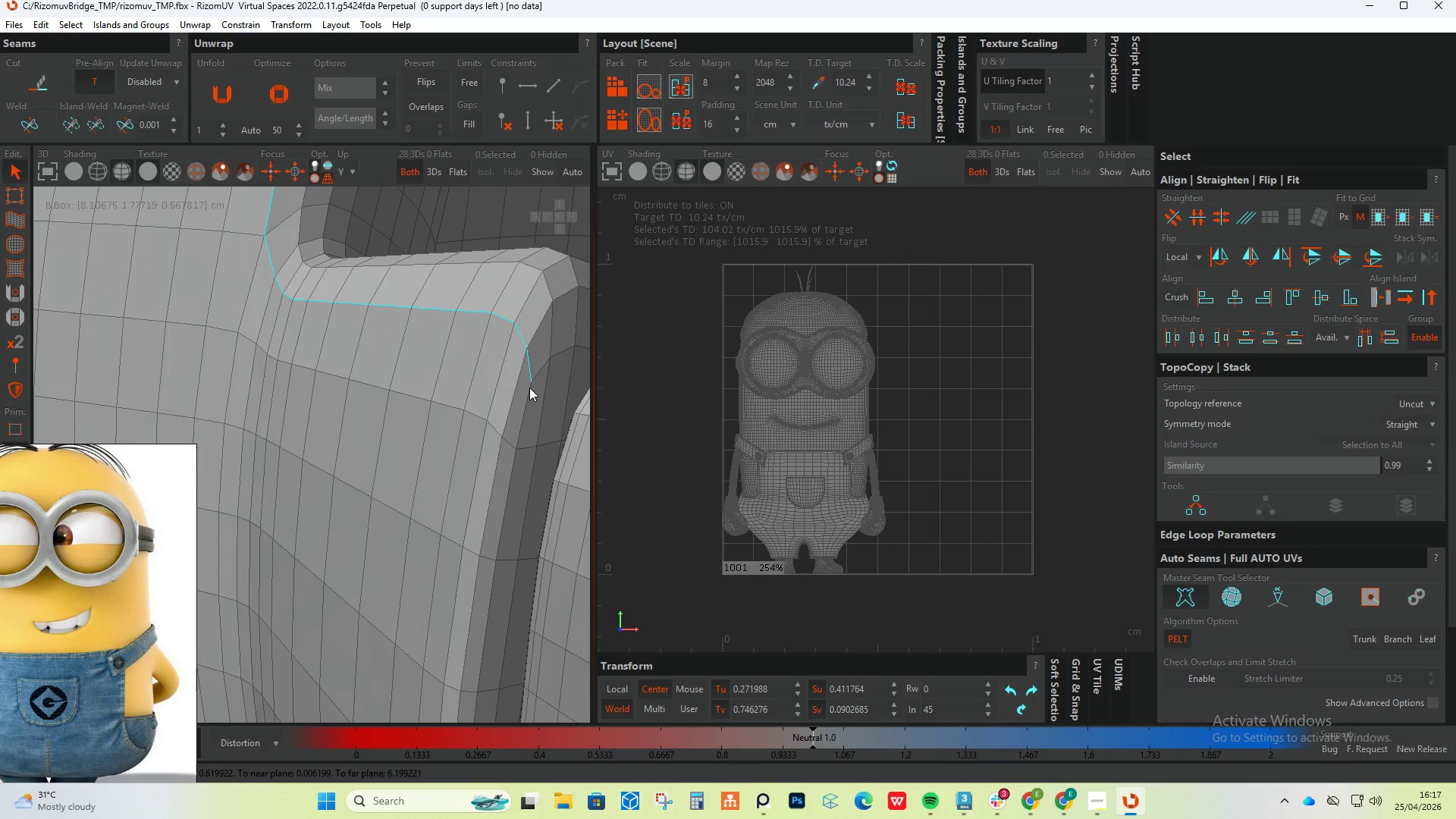 
double_click([529, 397])
 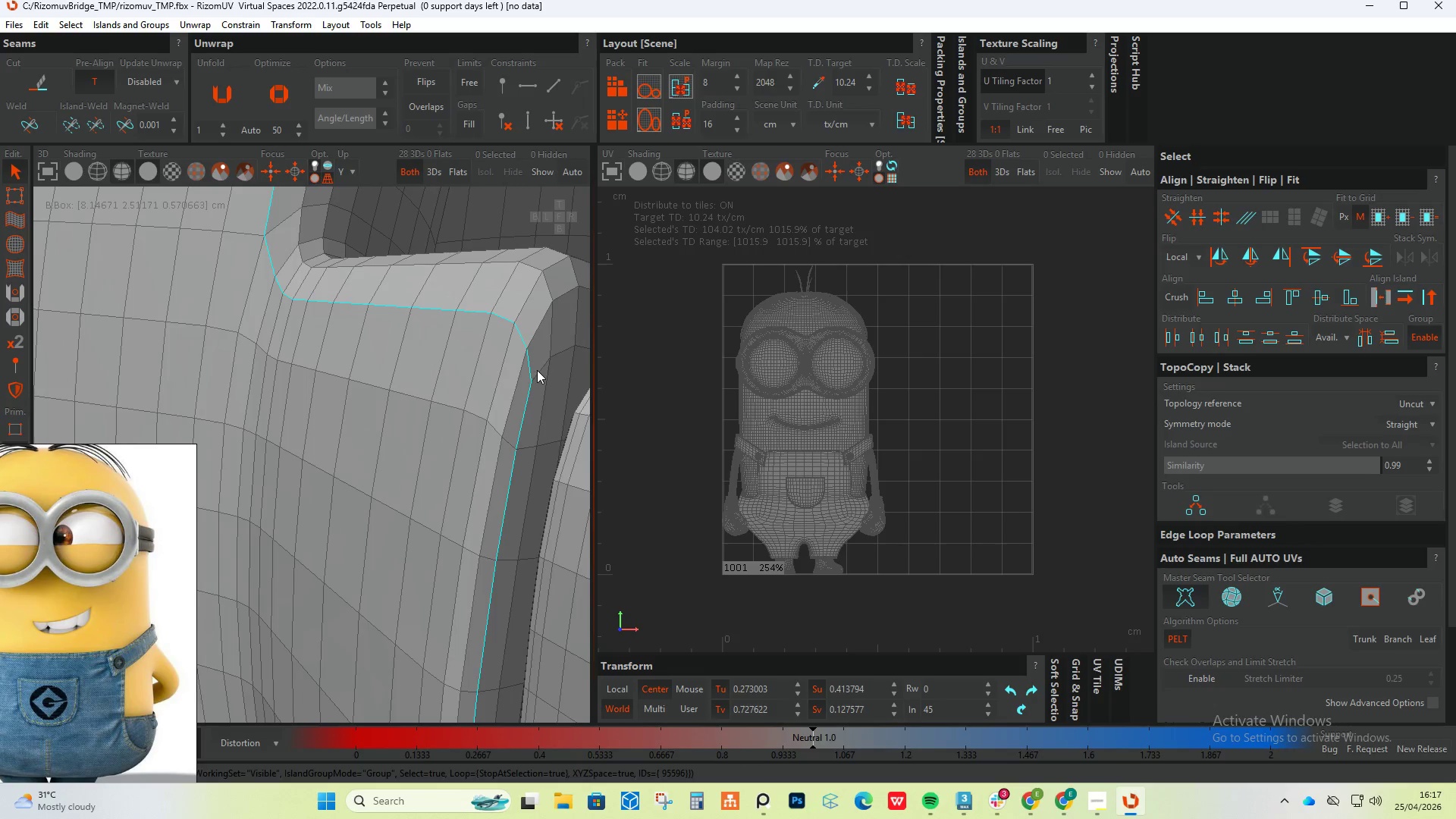 
triple_click([537, 370])
 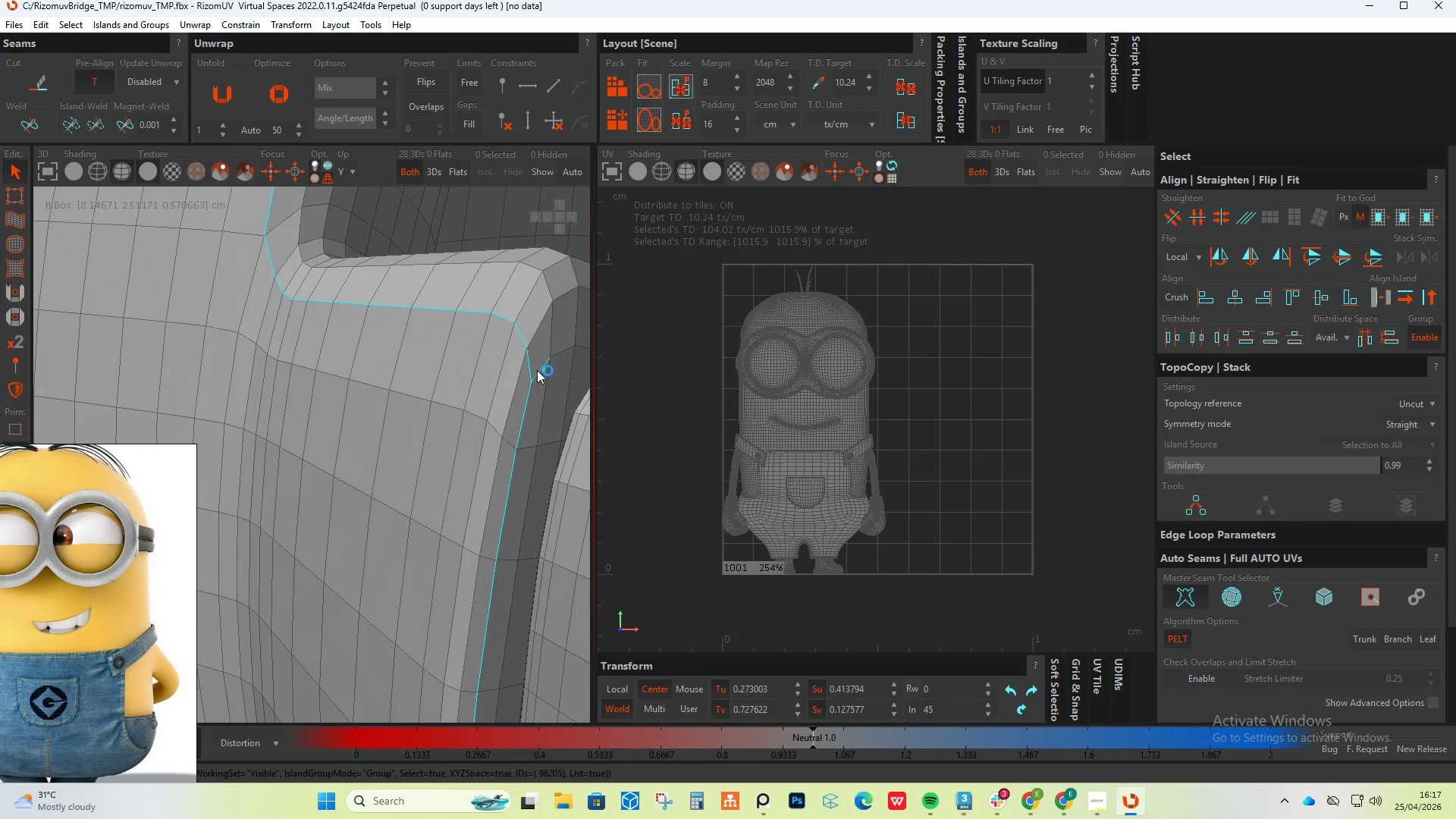 
triple_click([537, 370])
 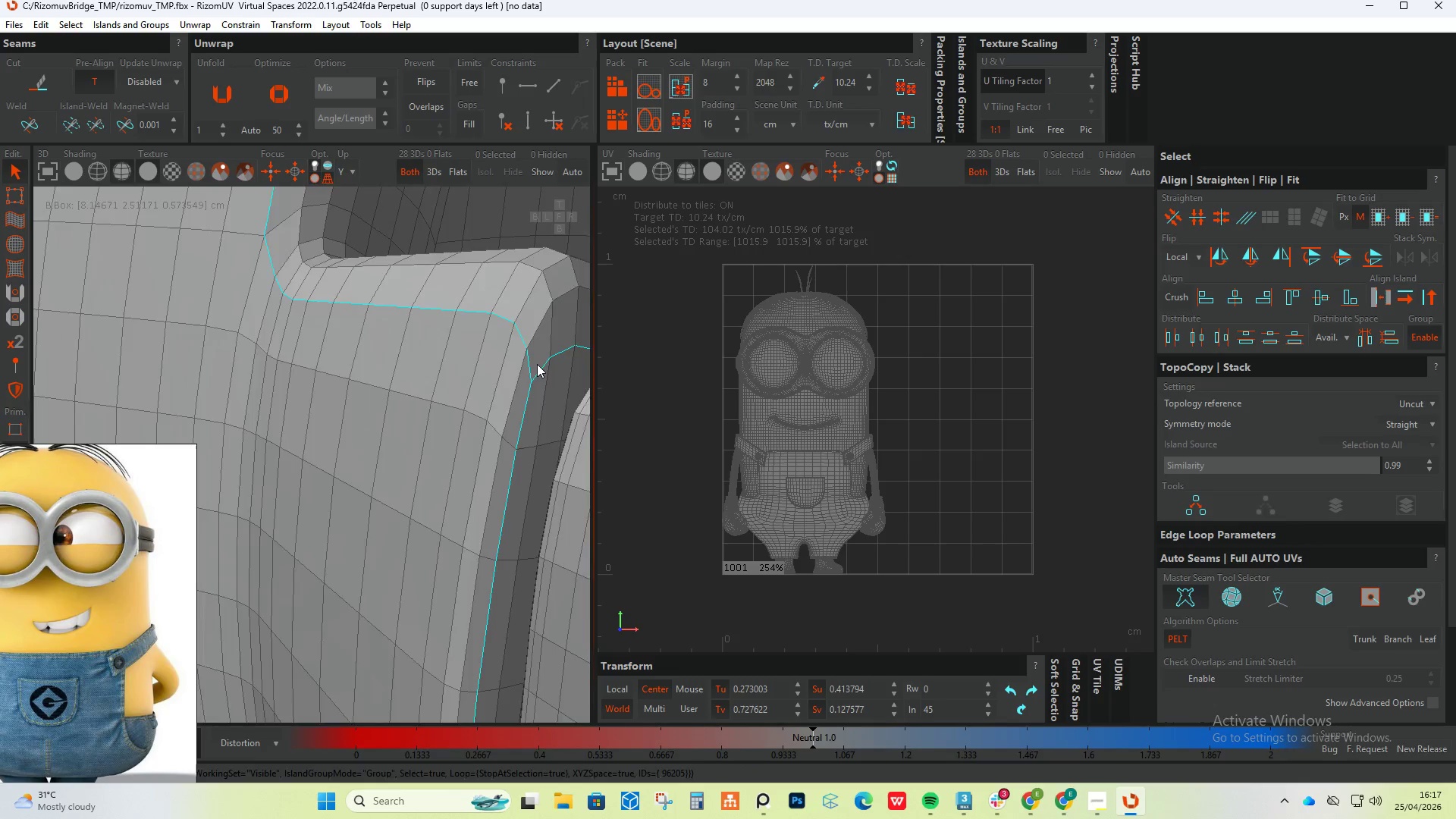 
hold_key(key=AltLeft, duration=0.44)
 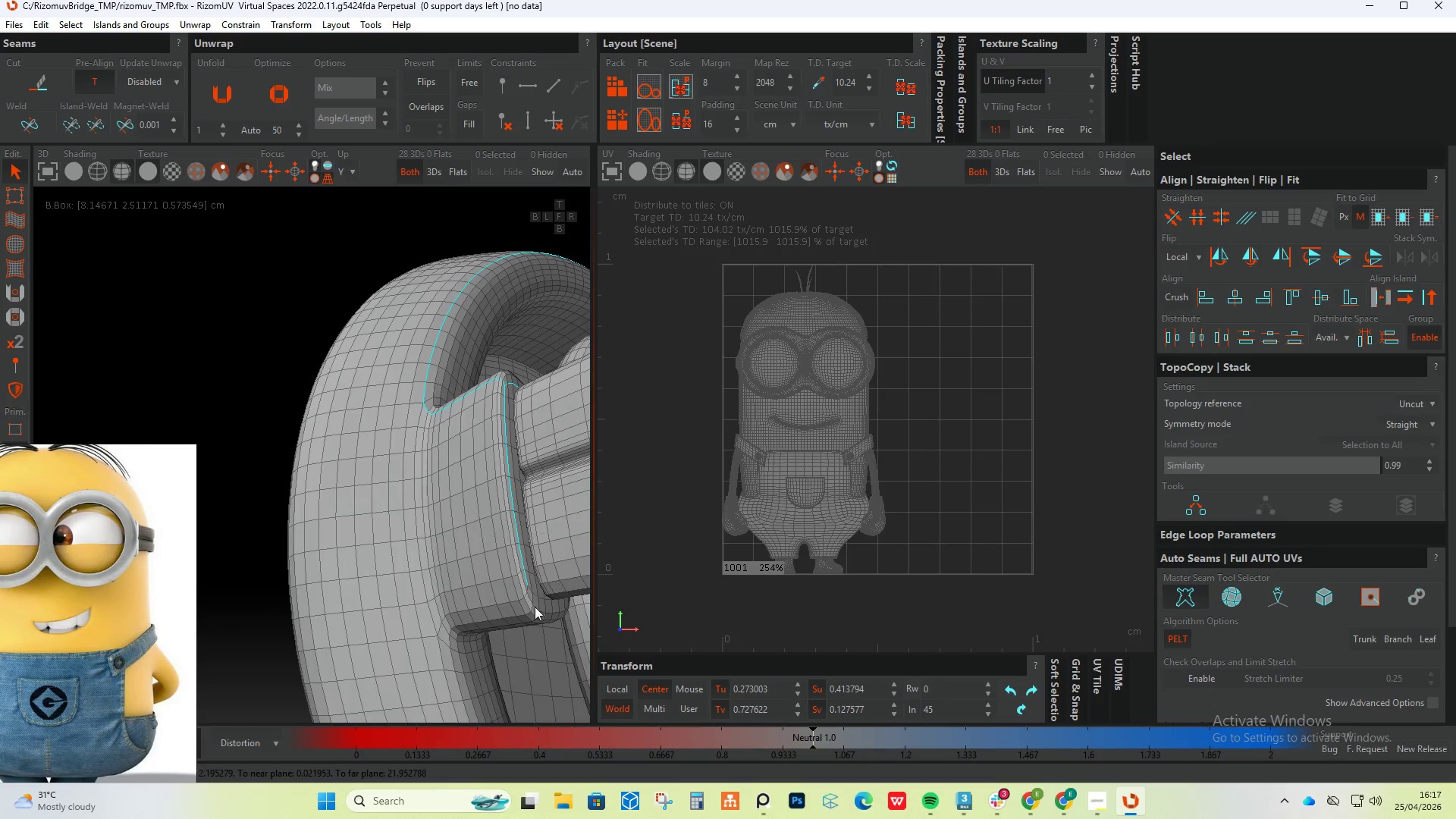 
scroll: coordinate [537, 364], scroll_direction: down, amount: 7.0
 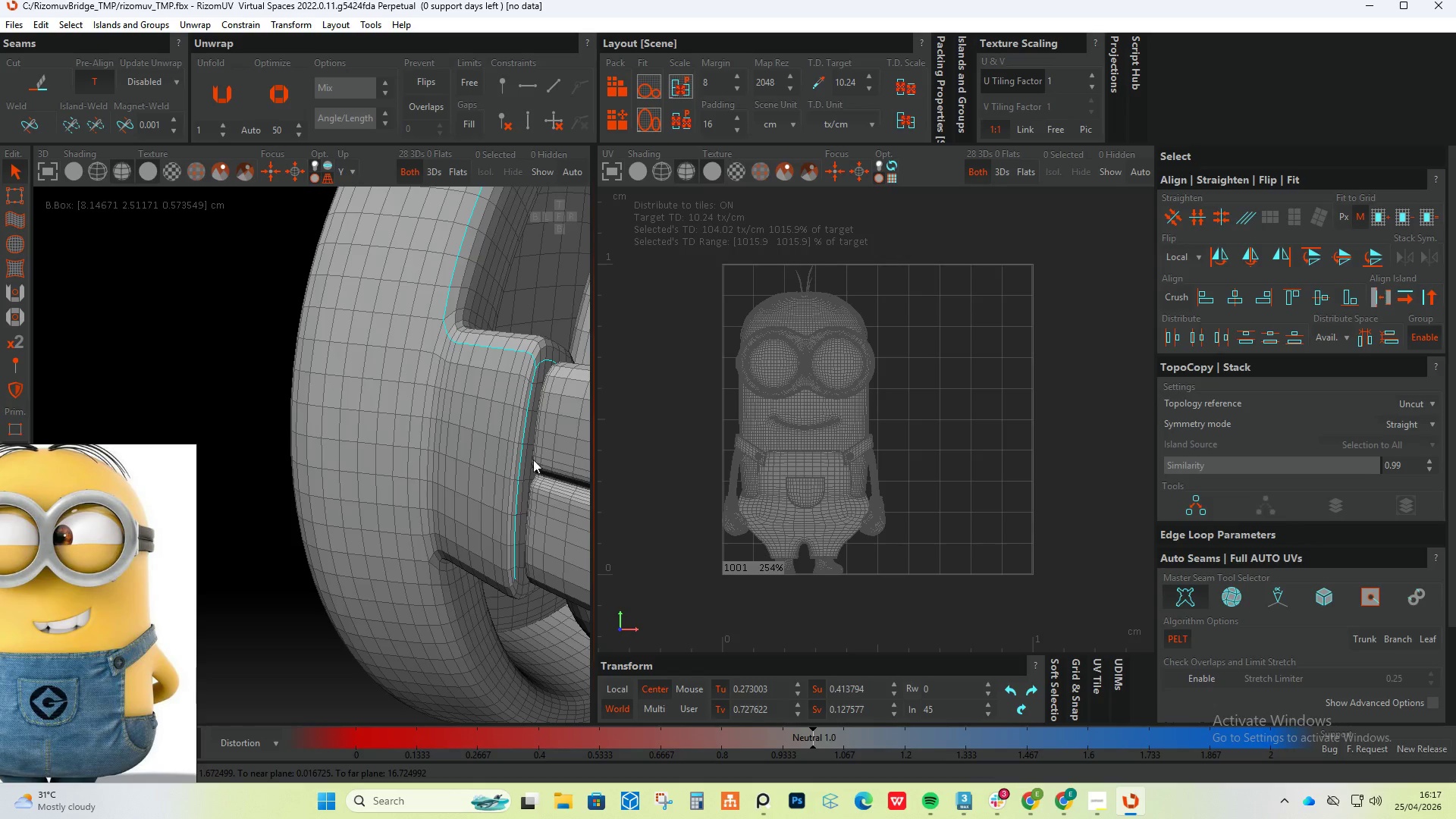 
hold_key(key=ControlLeft, duration=2.02)
 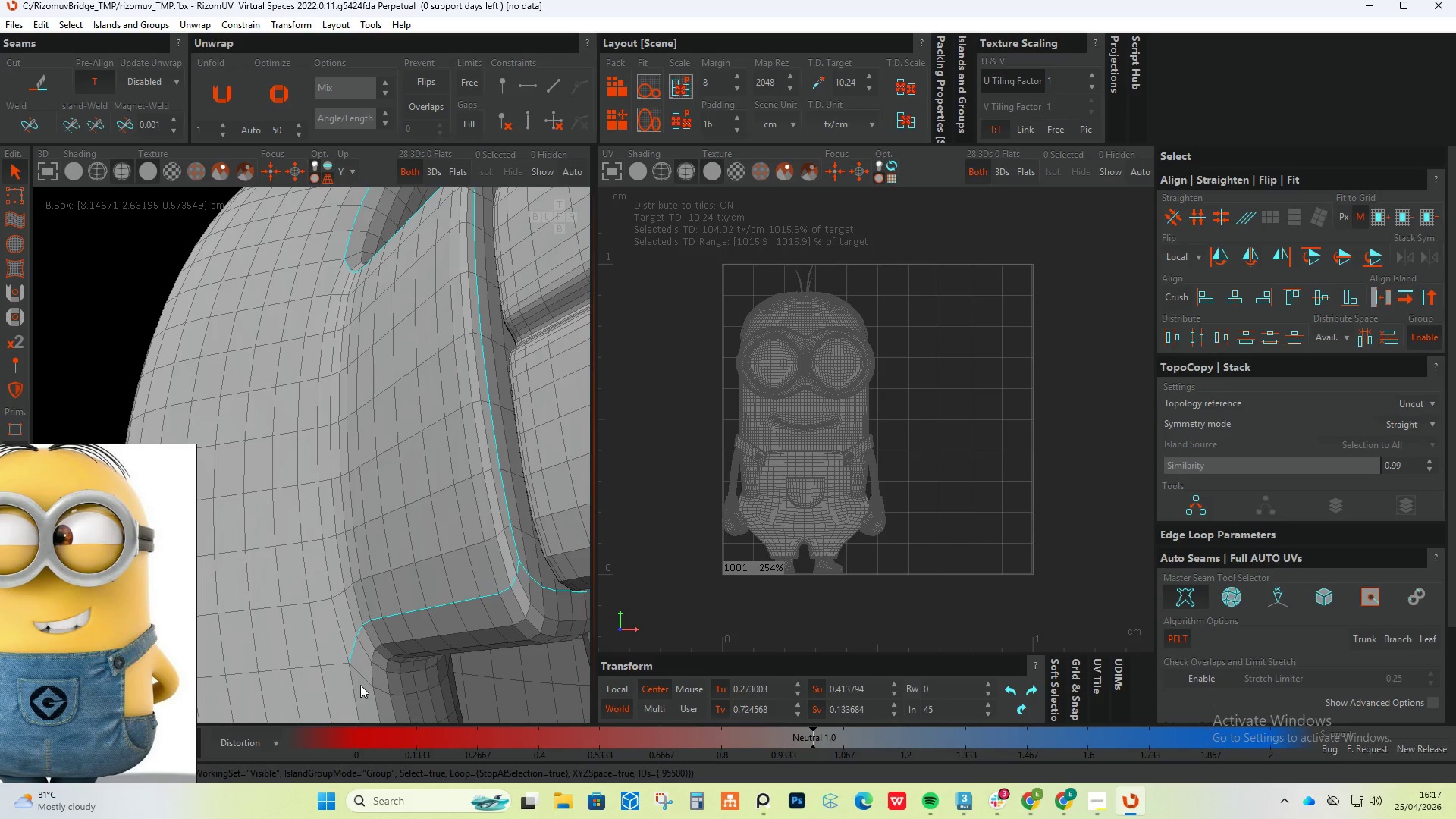 
scroll: coordinate [535, 605], scroll_direction: up, amount: 3.0
 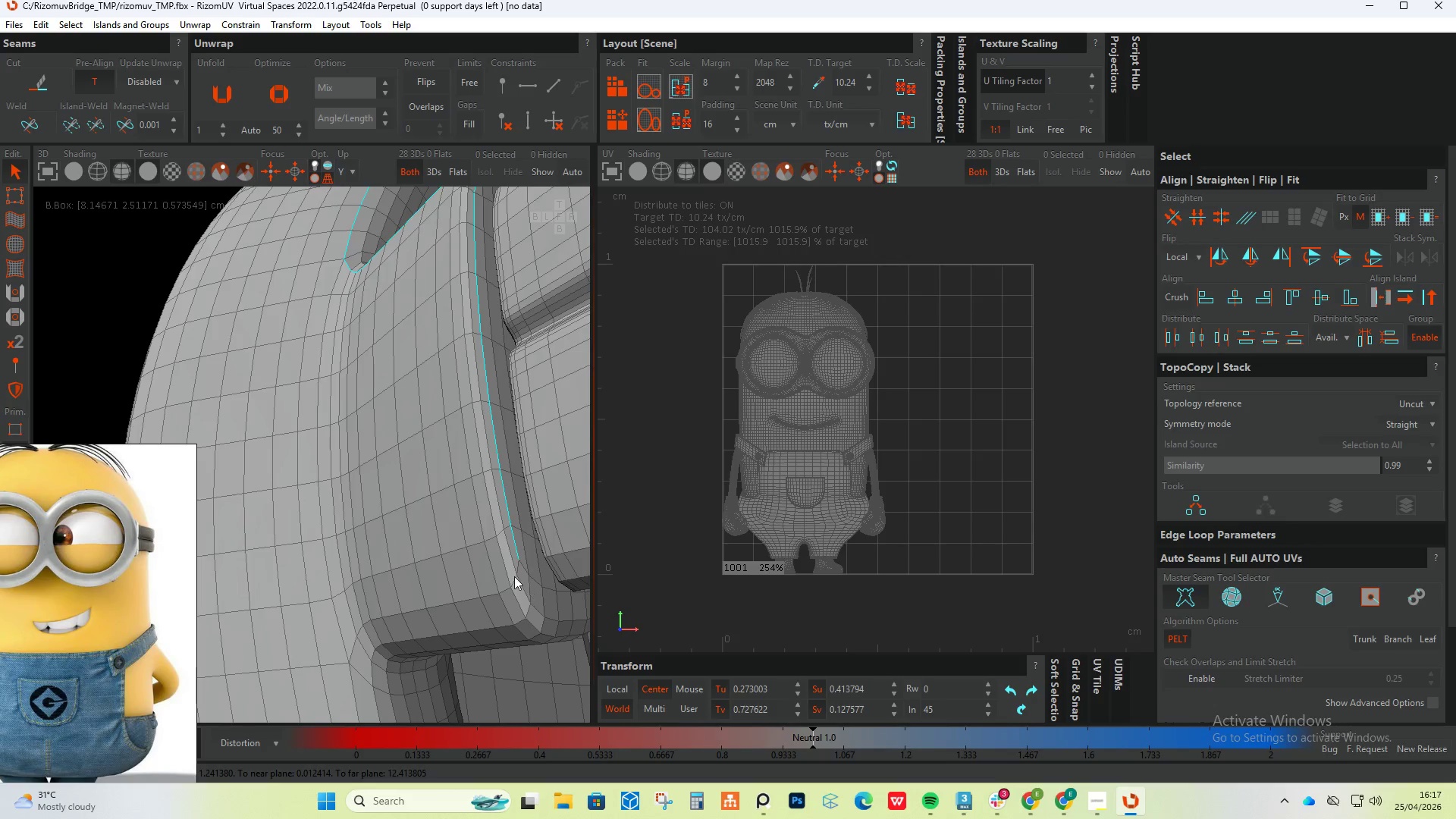 
double_click([524, 570])
 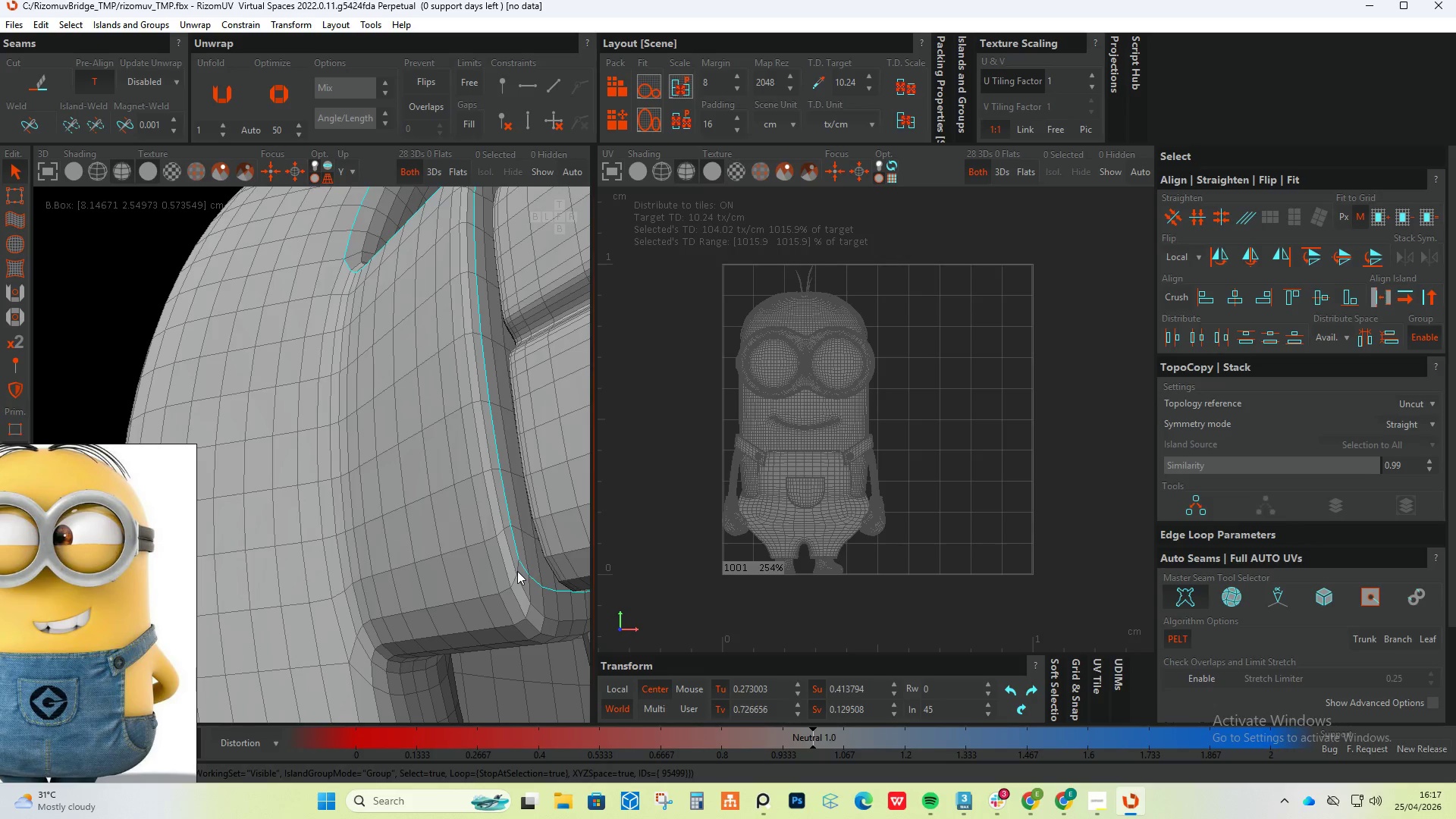 
double_click([517, 571])
 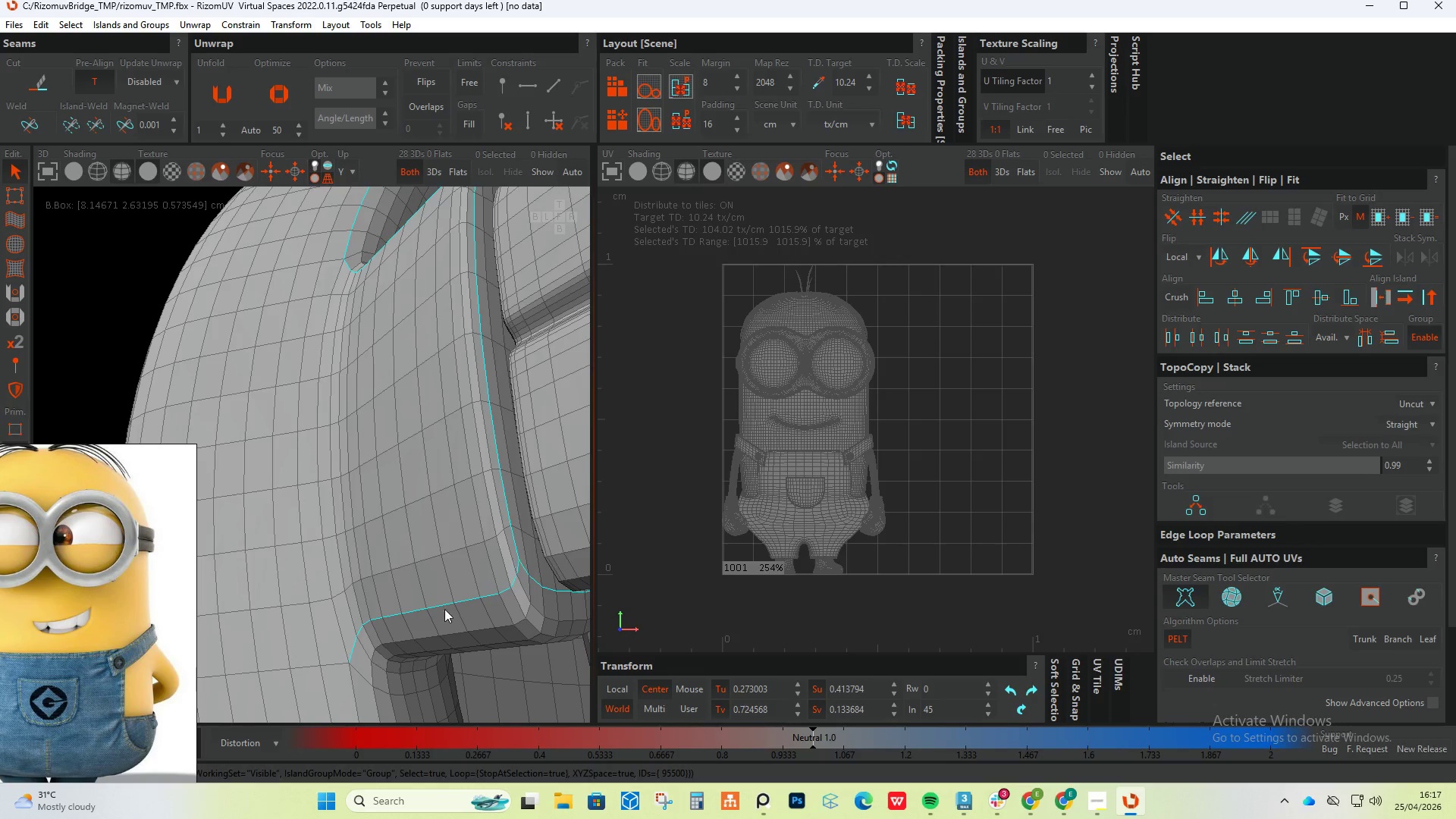 
hold_key(key=ControlLeft, duration=0.98)
double_click([357, 686])
 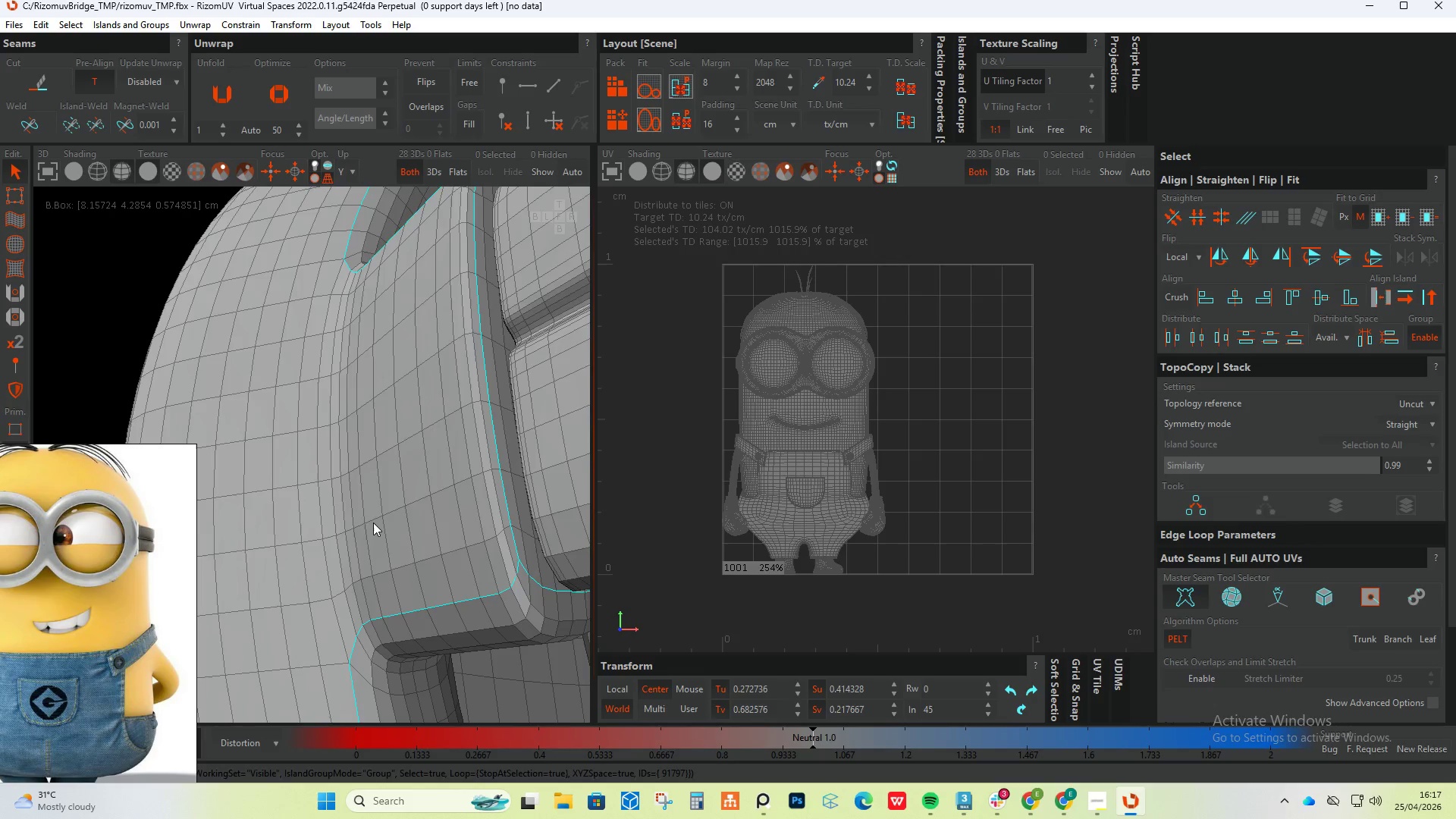 
hold_key(key=AltLeft, duration=0.38)
 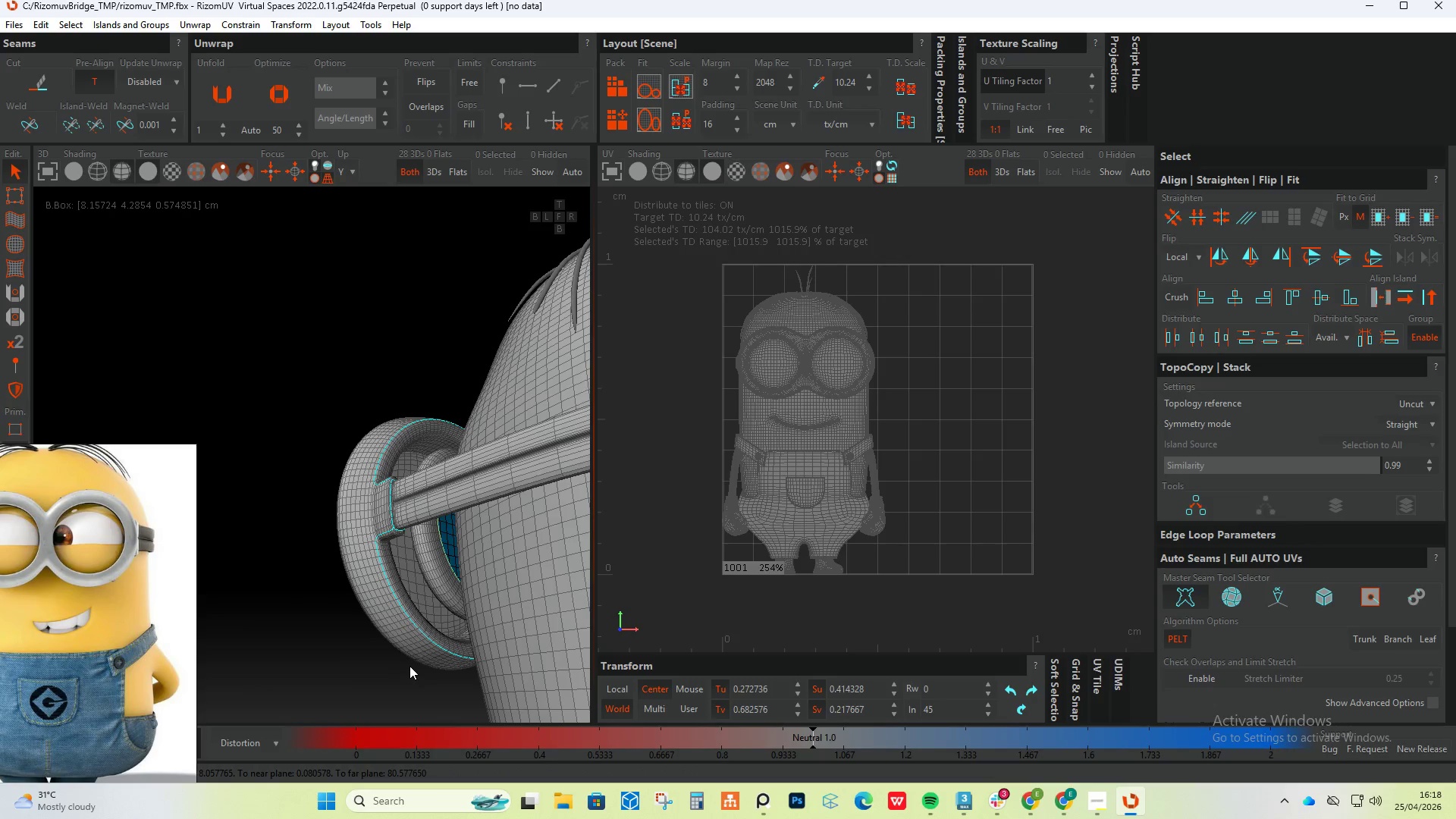 
scroll: coordinate [382, 525], scroll_direction: down, amount: 10.0
 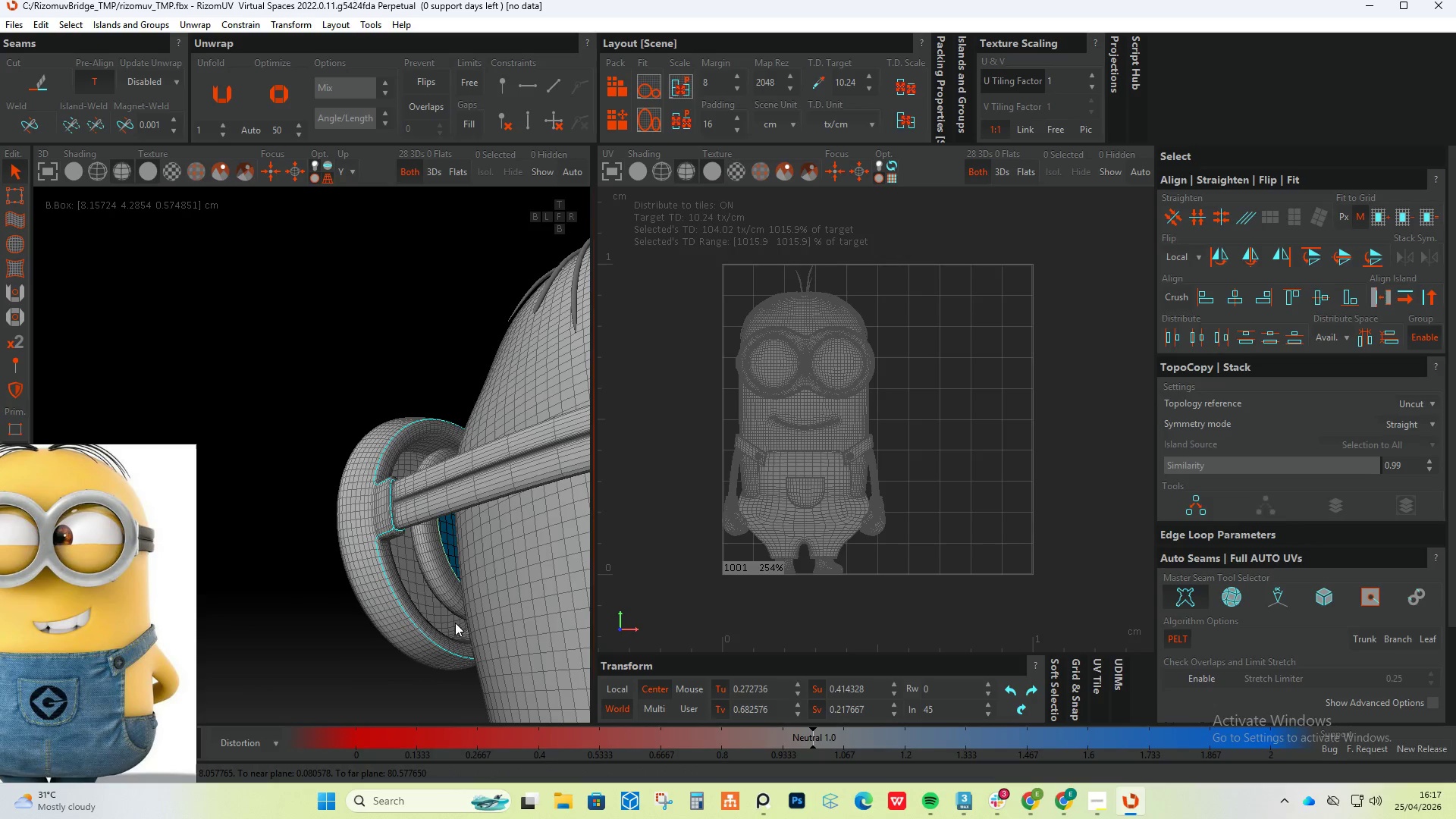 
key(F4)
 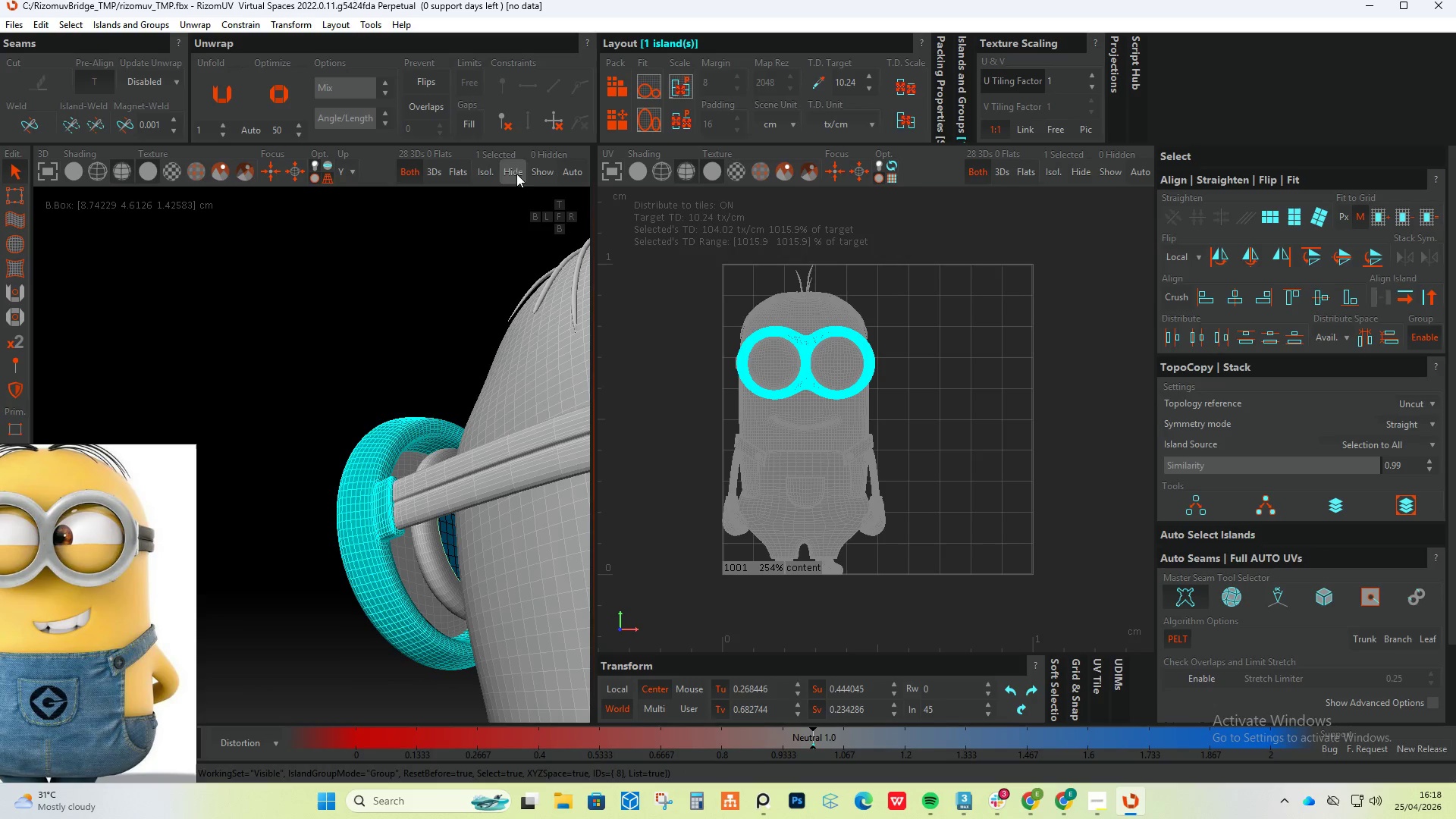 
left_click([479, 179])
 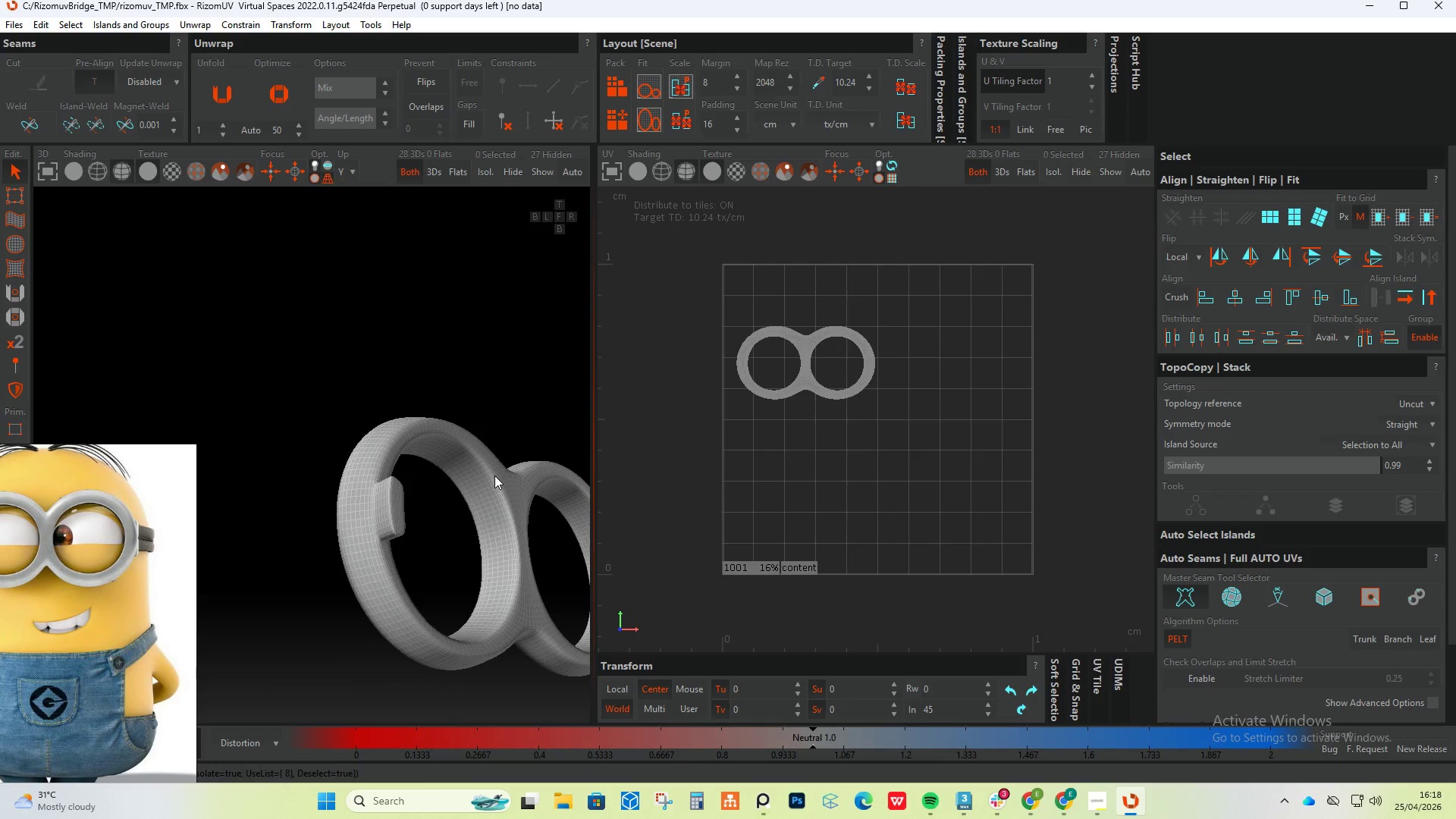 
key(3)
 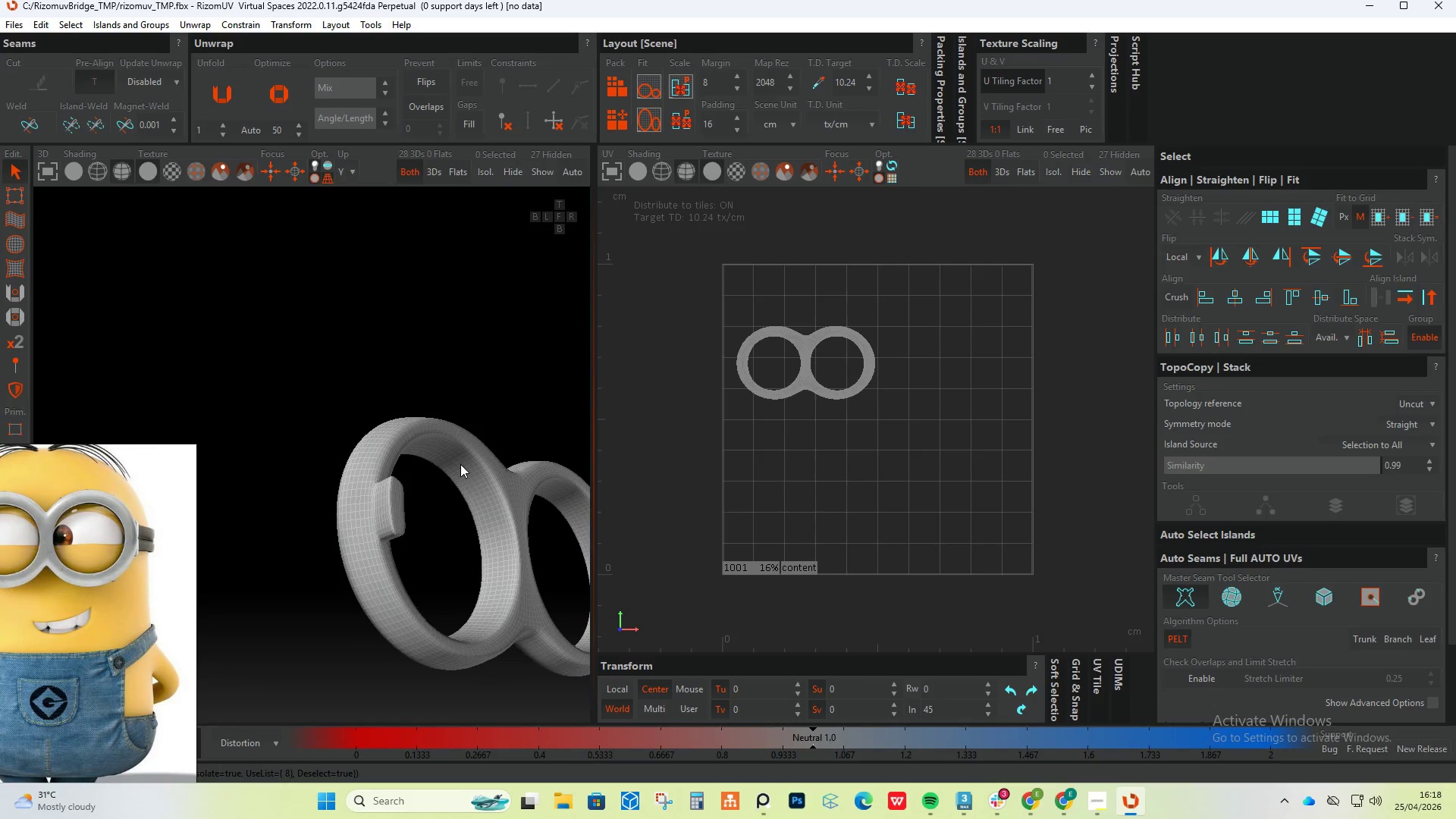 
key(F2)
 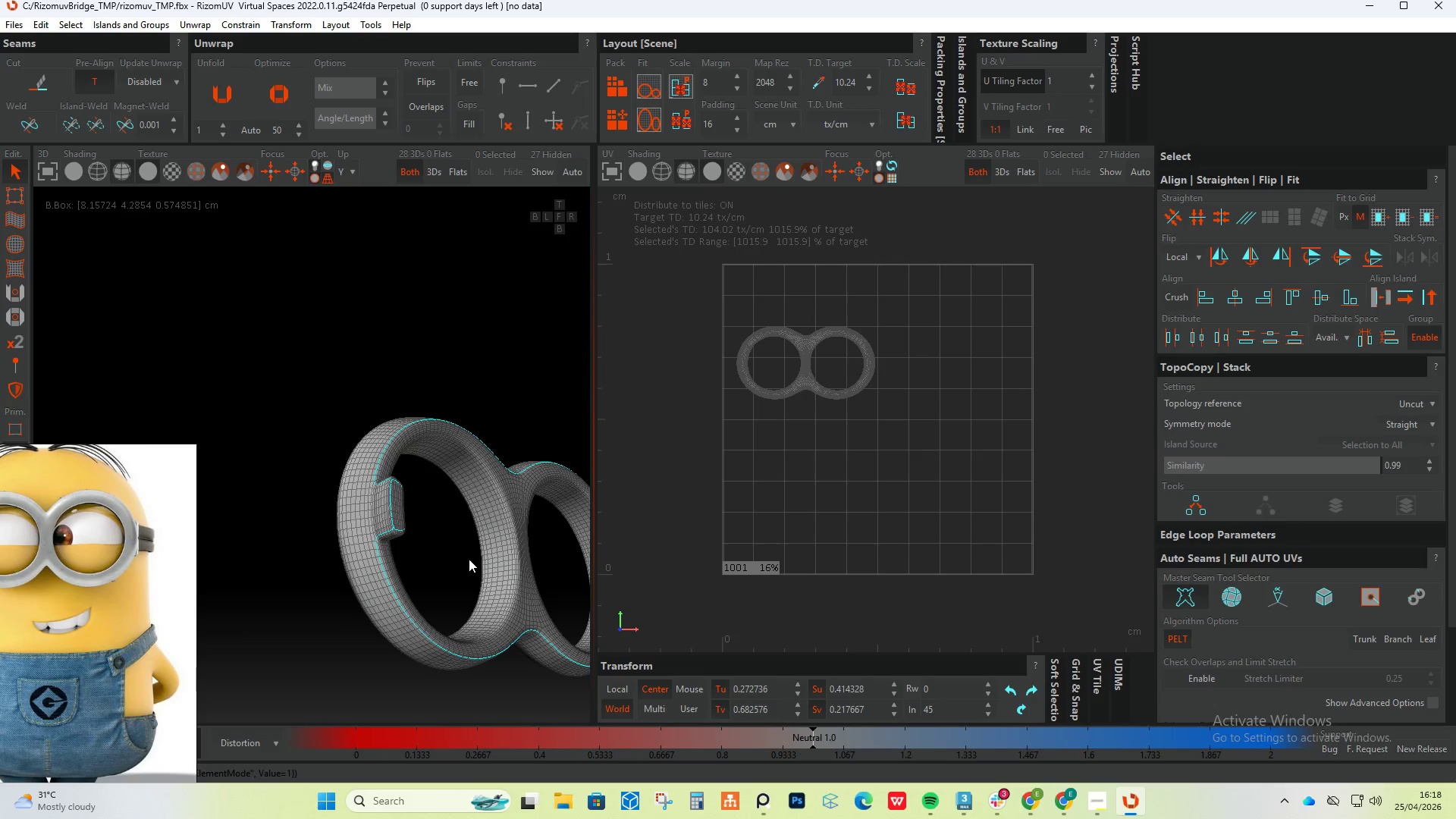 
hold_key(key=AltLeft, duration=0.56)
 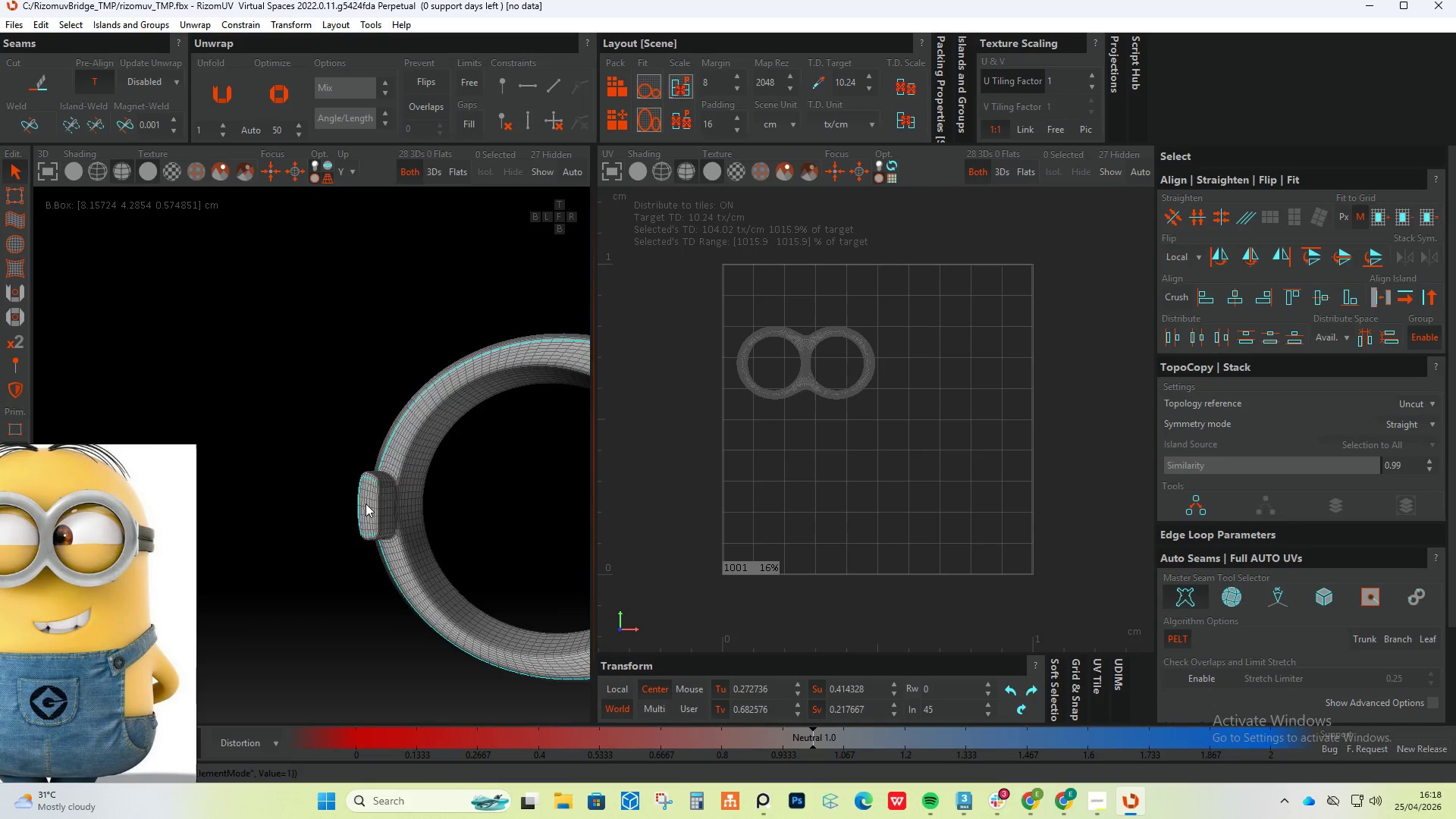 
hold_key(key=ControlLeft, duration=0.66)
left_click([378, 466])
 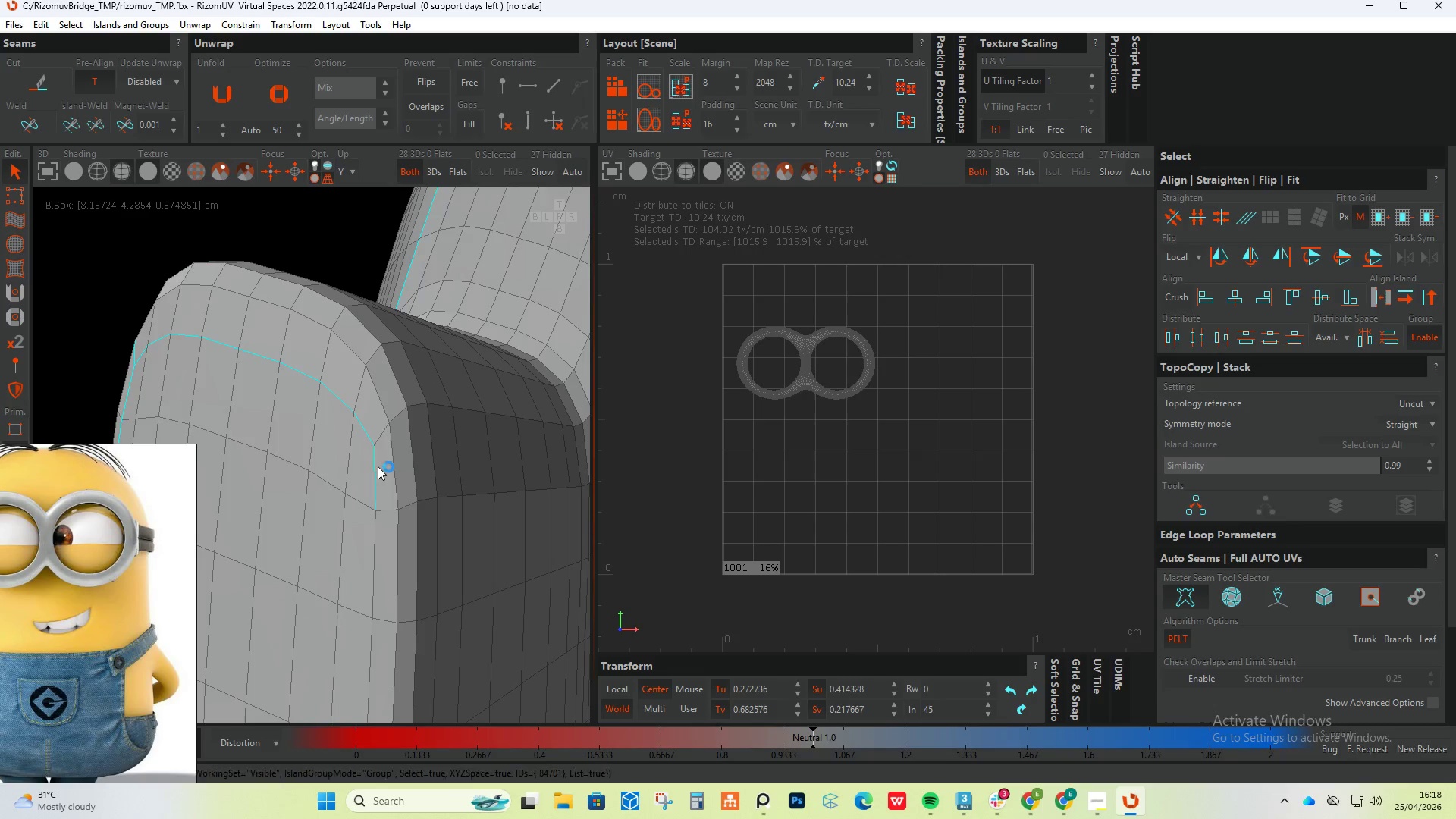 
scroll: coordinate [378, 459], scroll_direction: up, amount: 11.0
 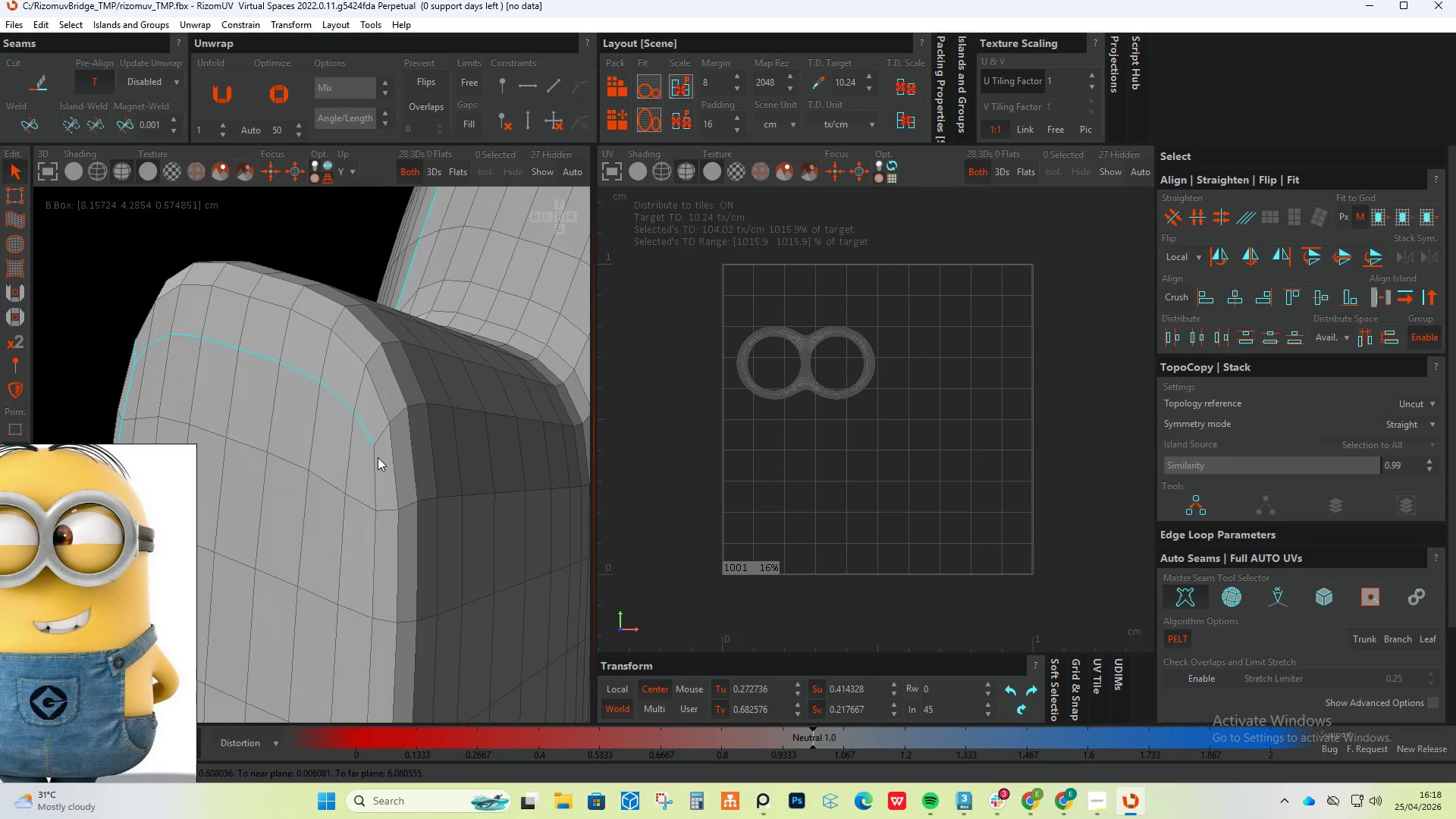 
double_click([378, 466])
 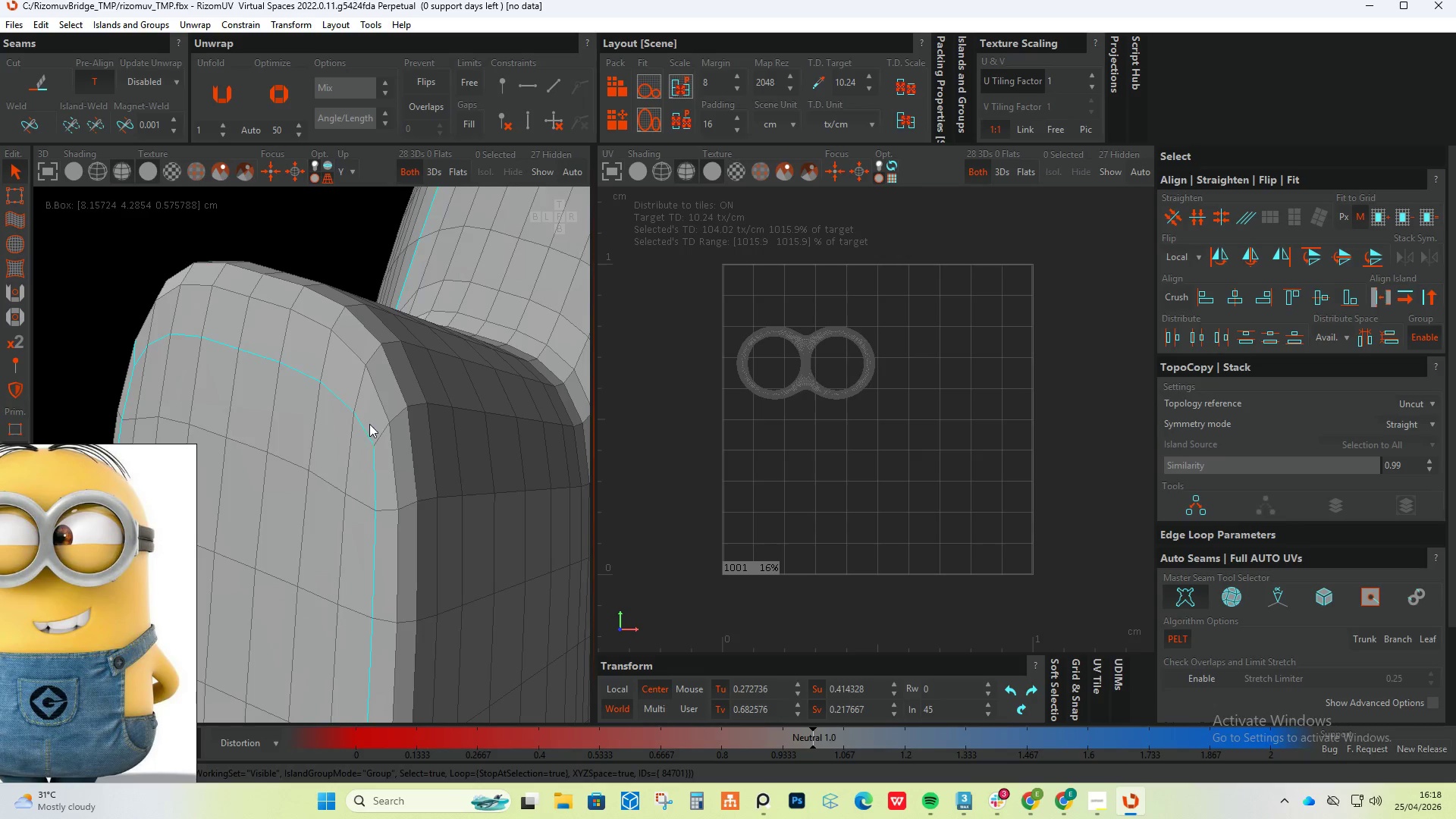 
hold_key(key=ControlLeft, duration=0.92)
 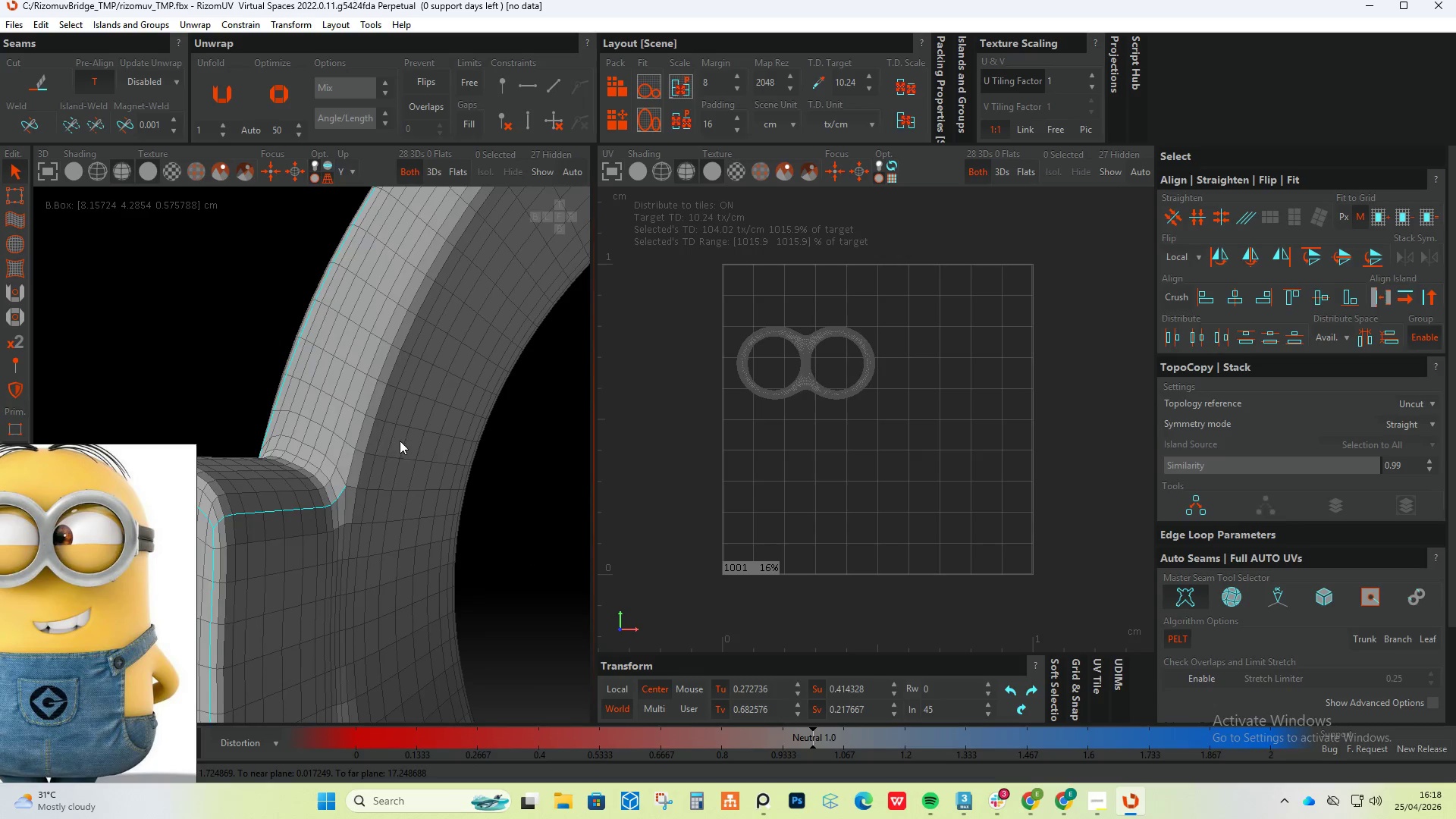 
scroll: coordinate [369, 428], scroll_direction: down, amount: 3.0
 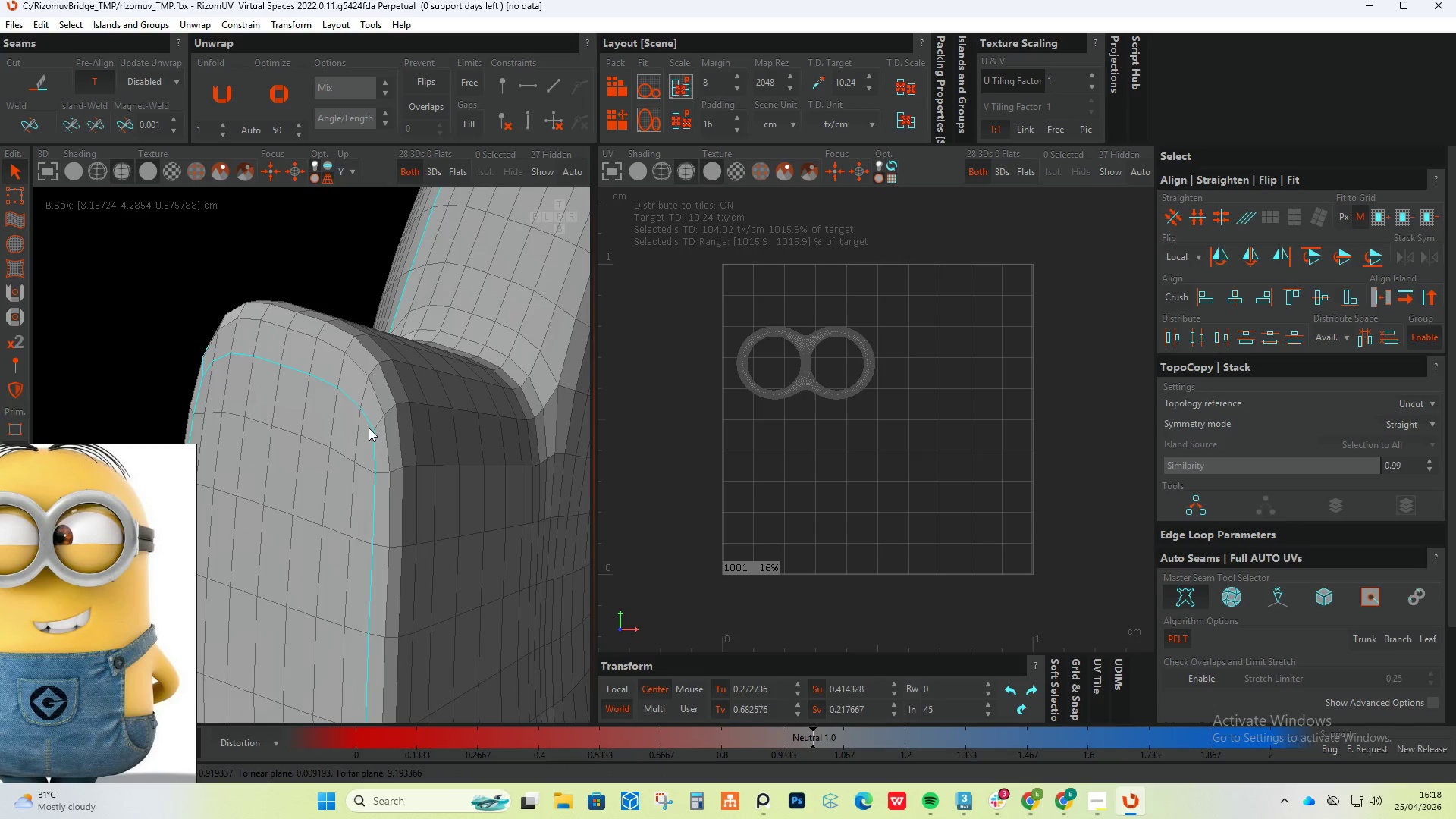 
double_click([378, 425])
 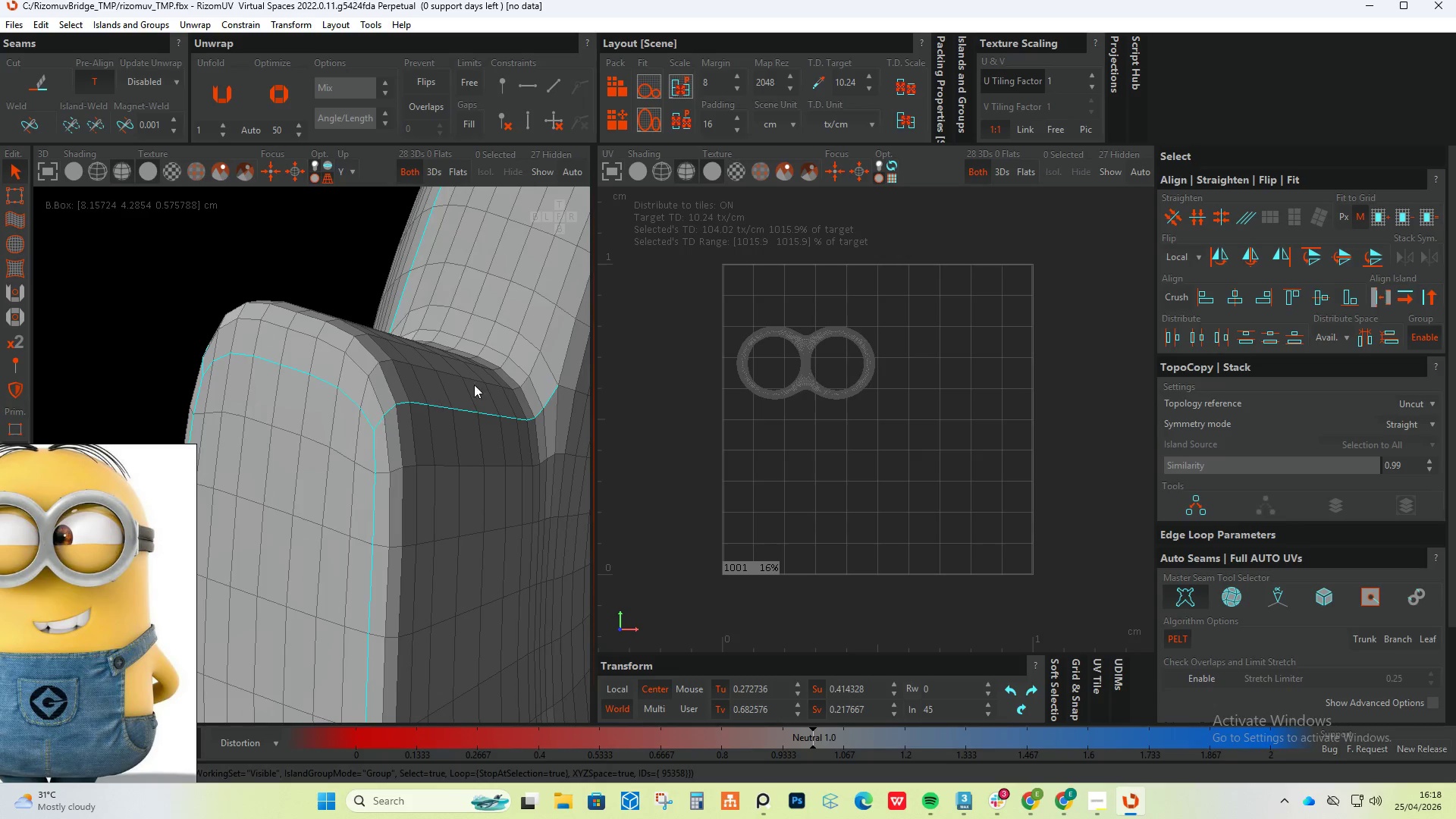 
scroll: coordinate [484, 381], scroll_direction: down, amount: 3.0
 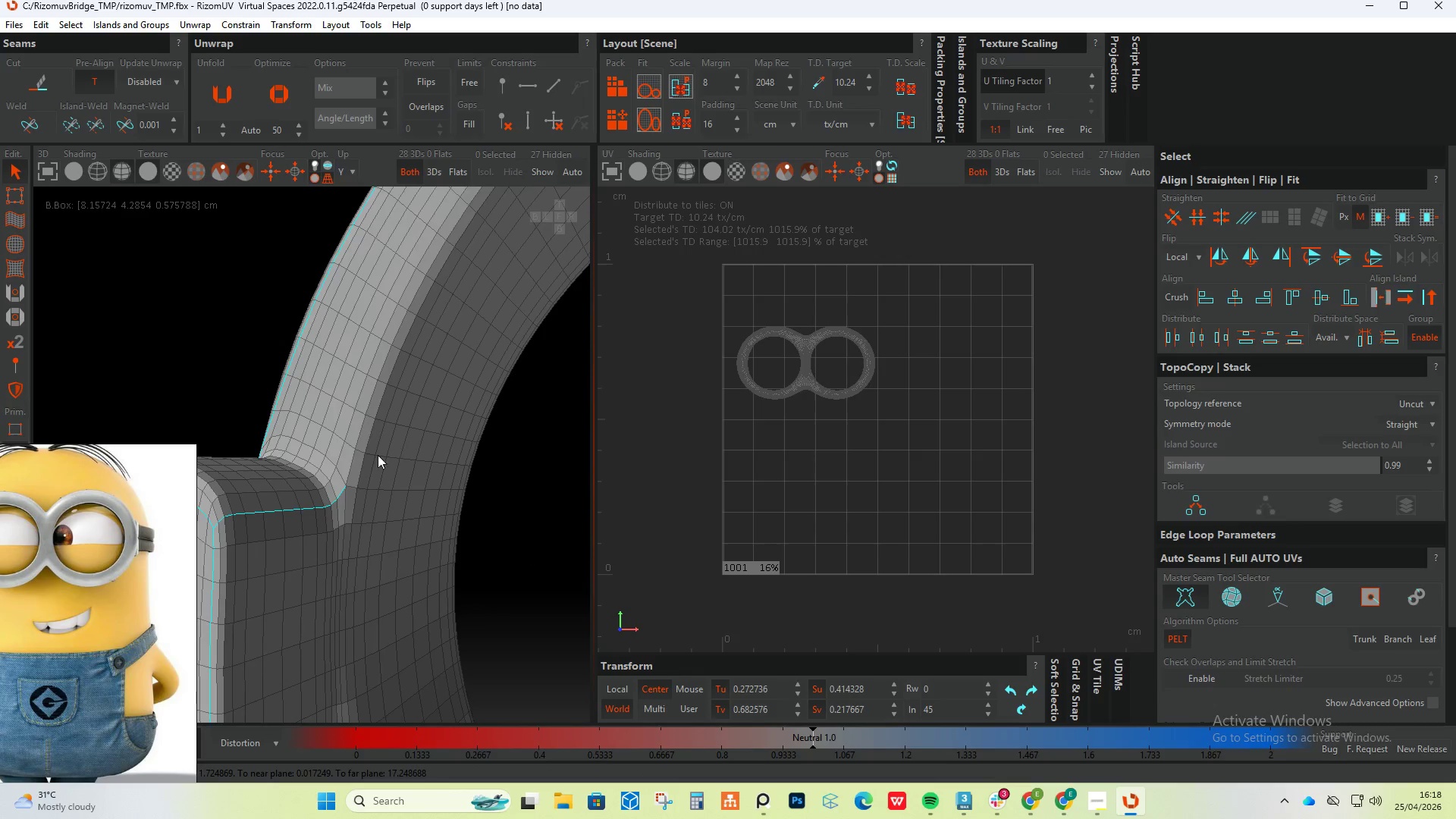 
hold_key(key=ControlLeft, duration=1.52)
 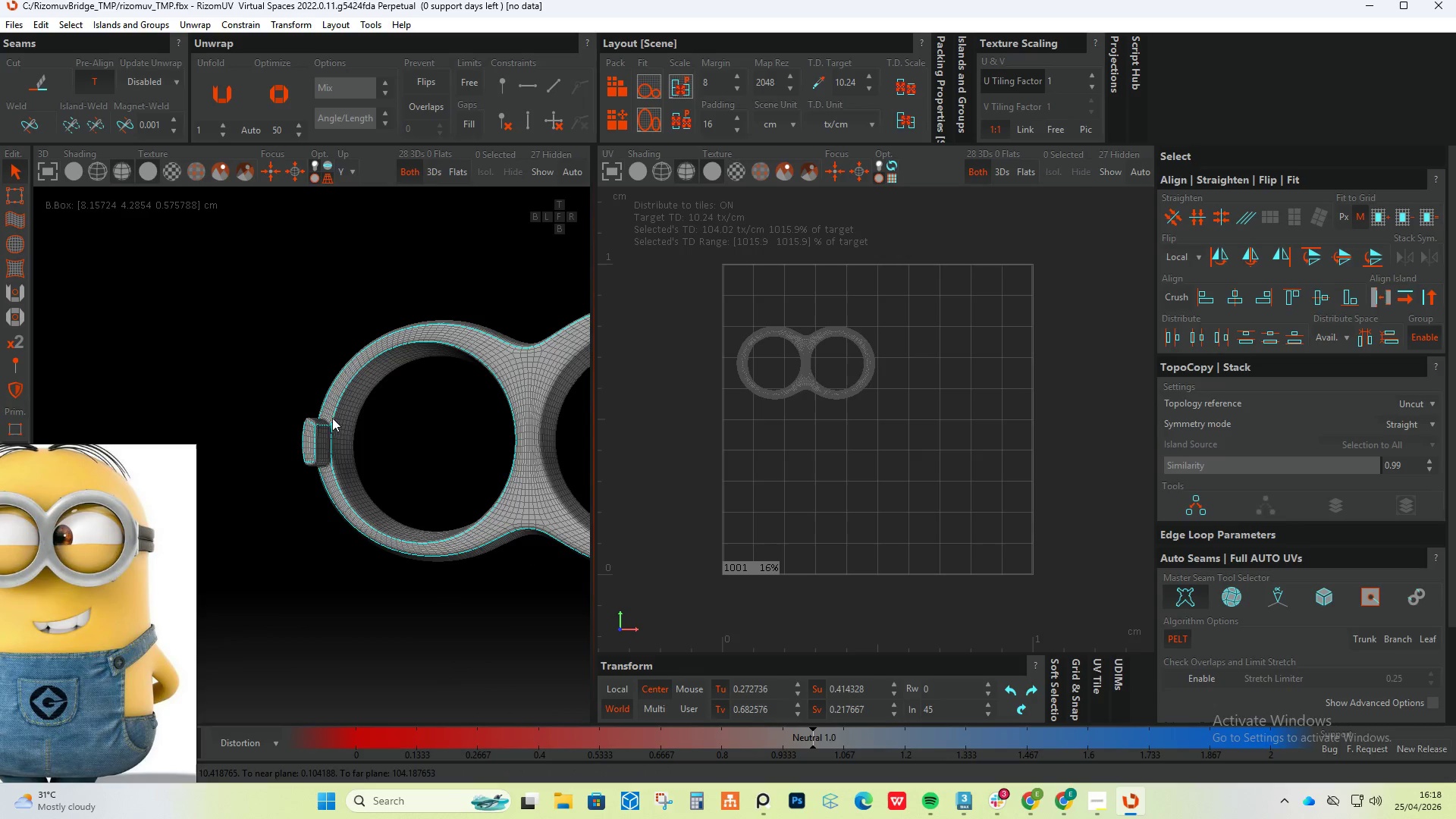 
scroll: coordinate [359, 466], scroll_direction: up, amount: 3.0
 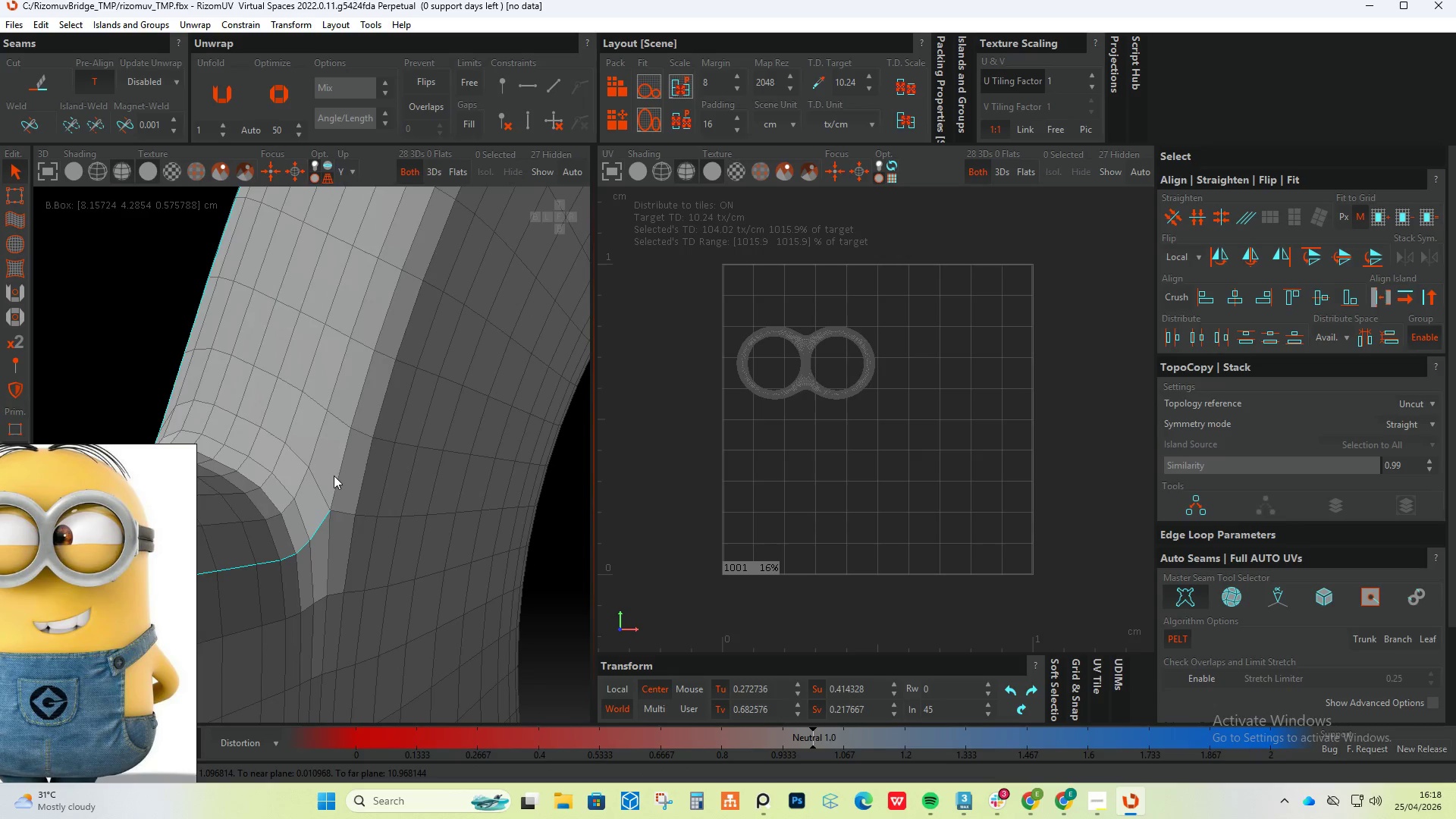 
double_click([342, 472])
 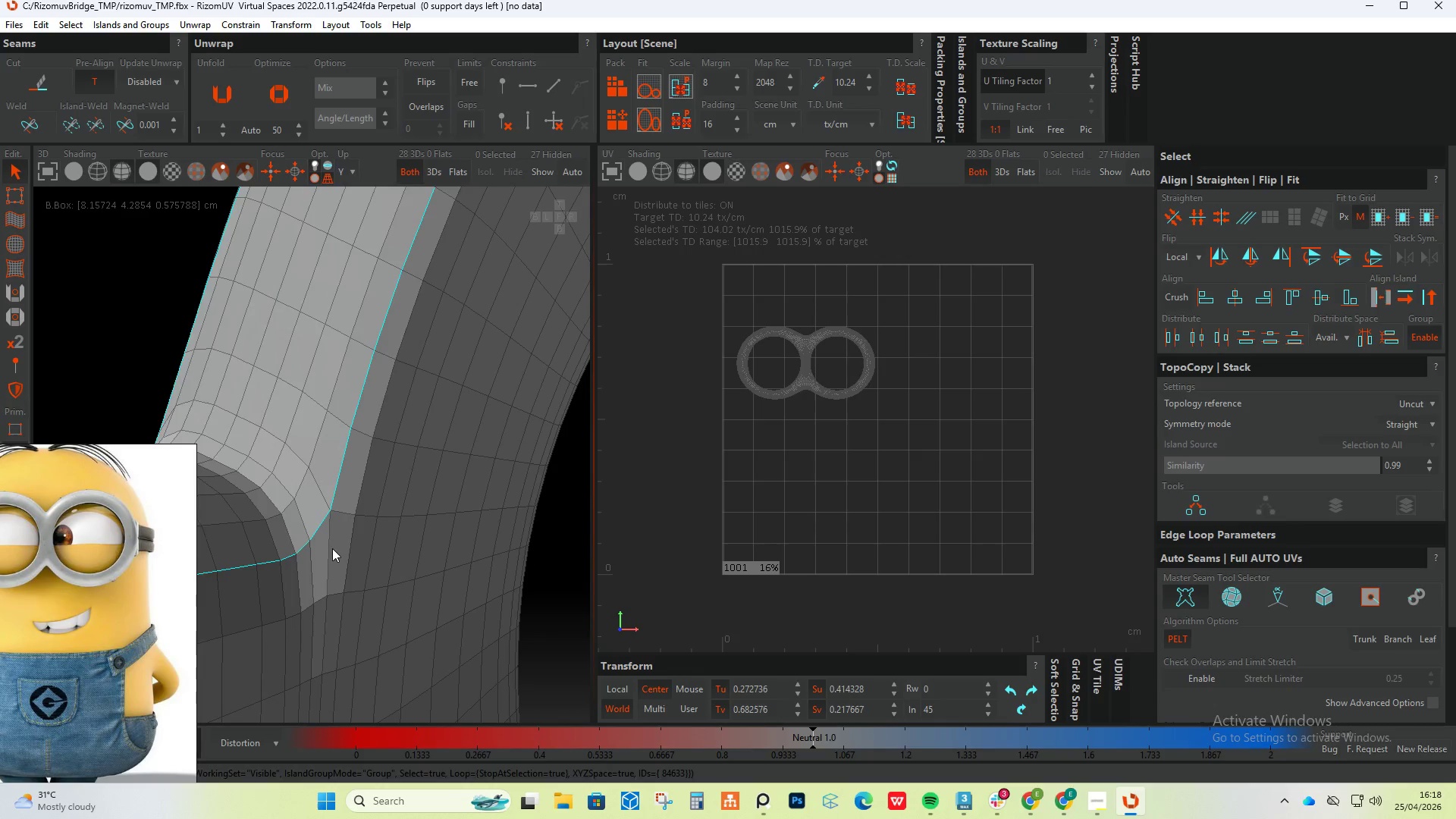 
double_click([332, 548])
 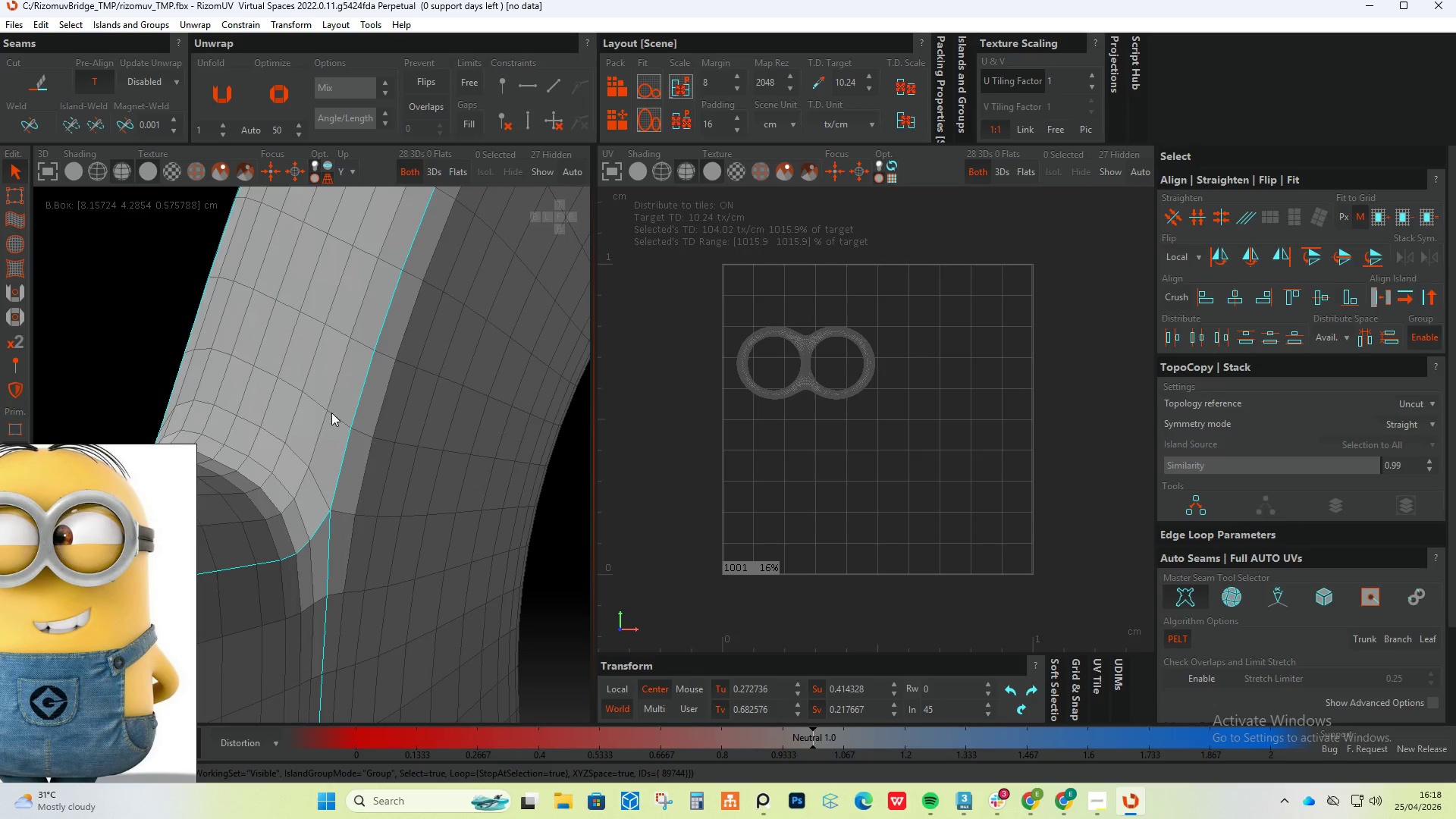 
scroll: coordinate [332, 418], scroll_direction: down, amount: 13.0
 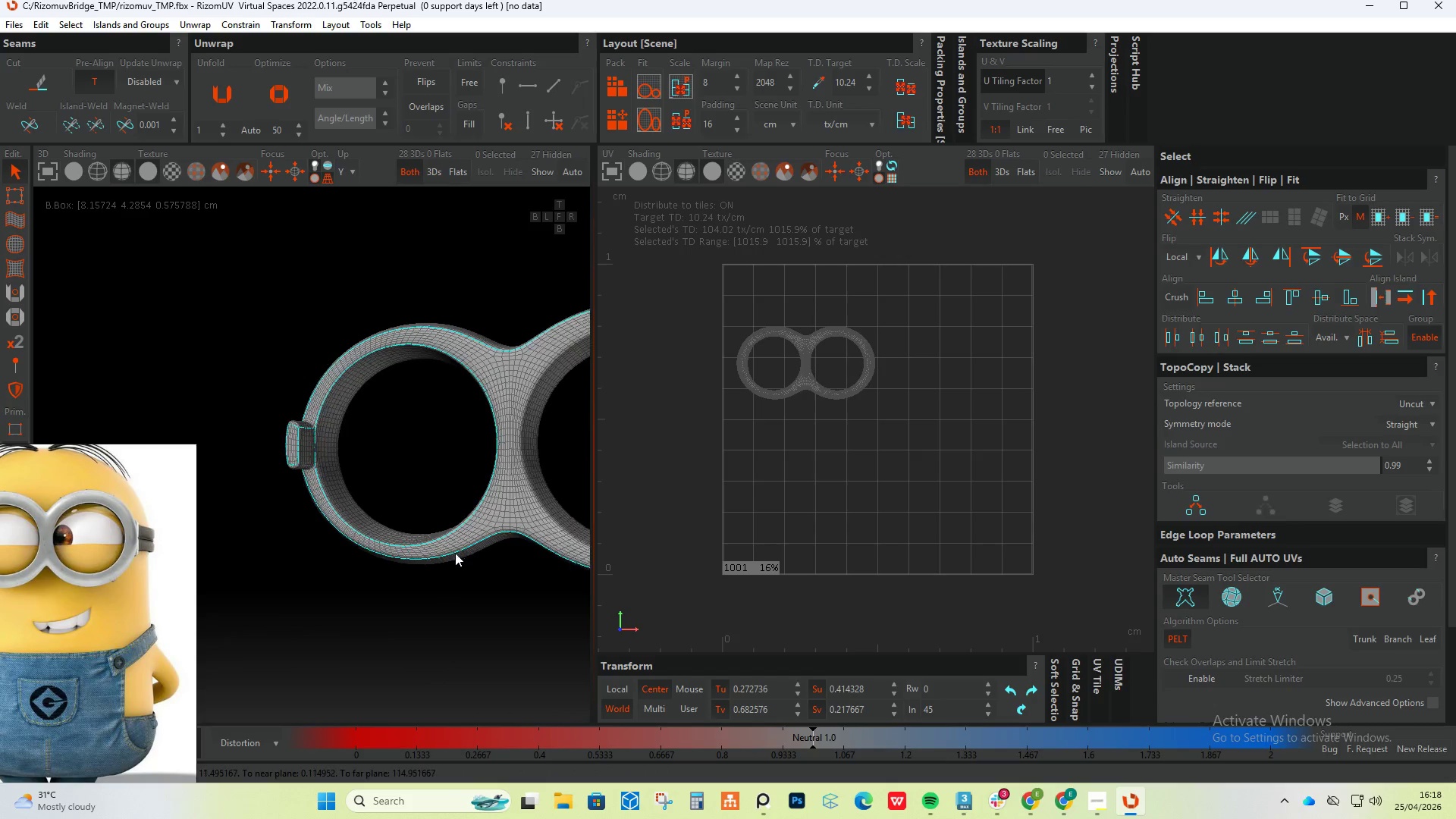 
hold_key(key=AltLeft, duration=1.05)
 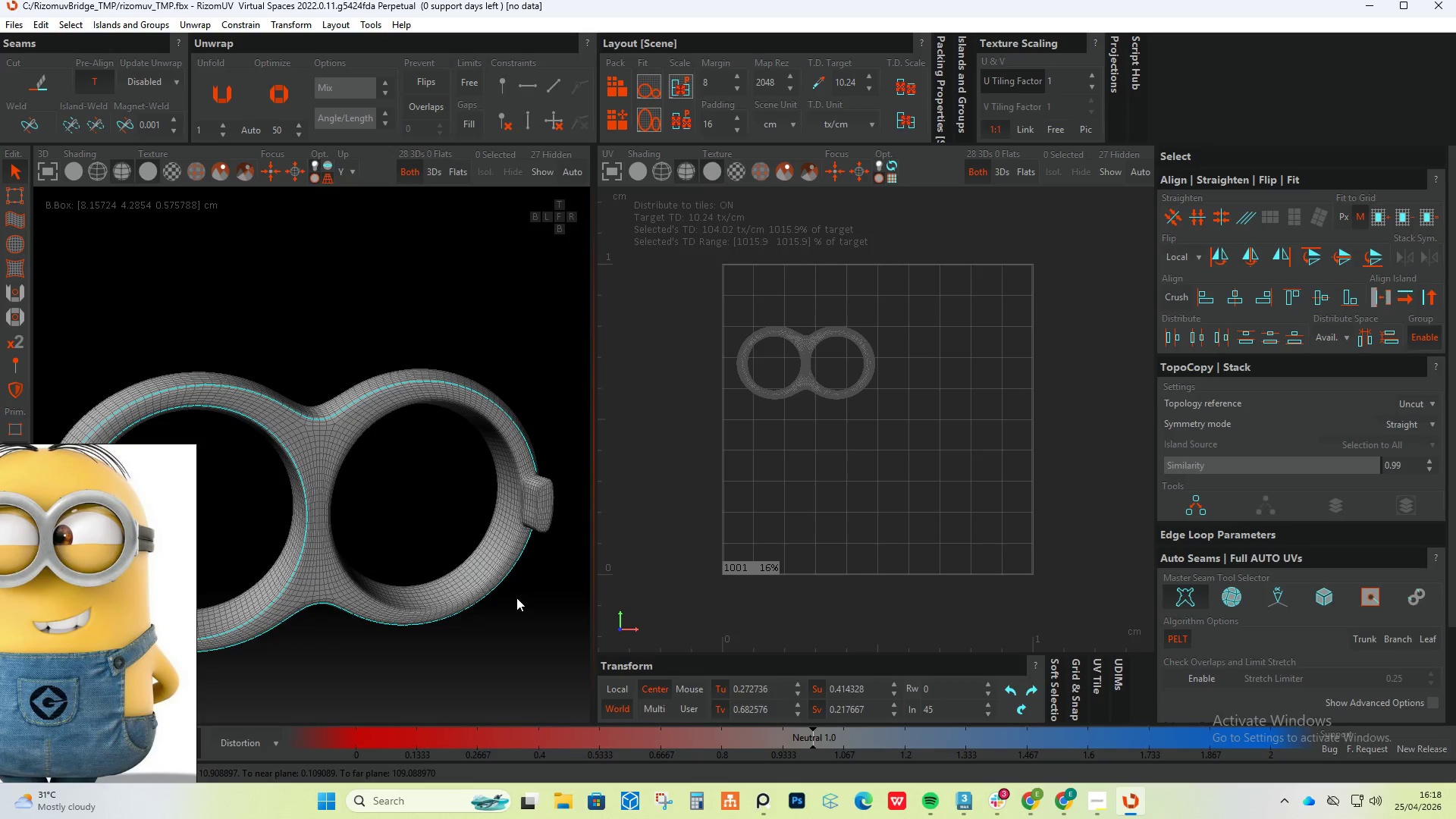 
hold_key(key=AltLeft, duration=0.62)
 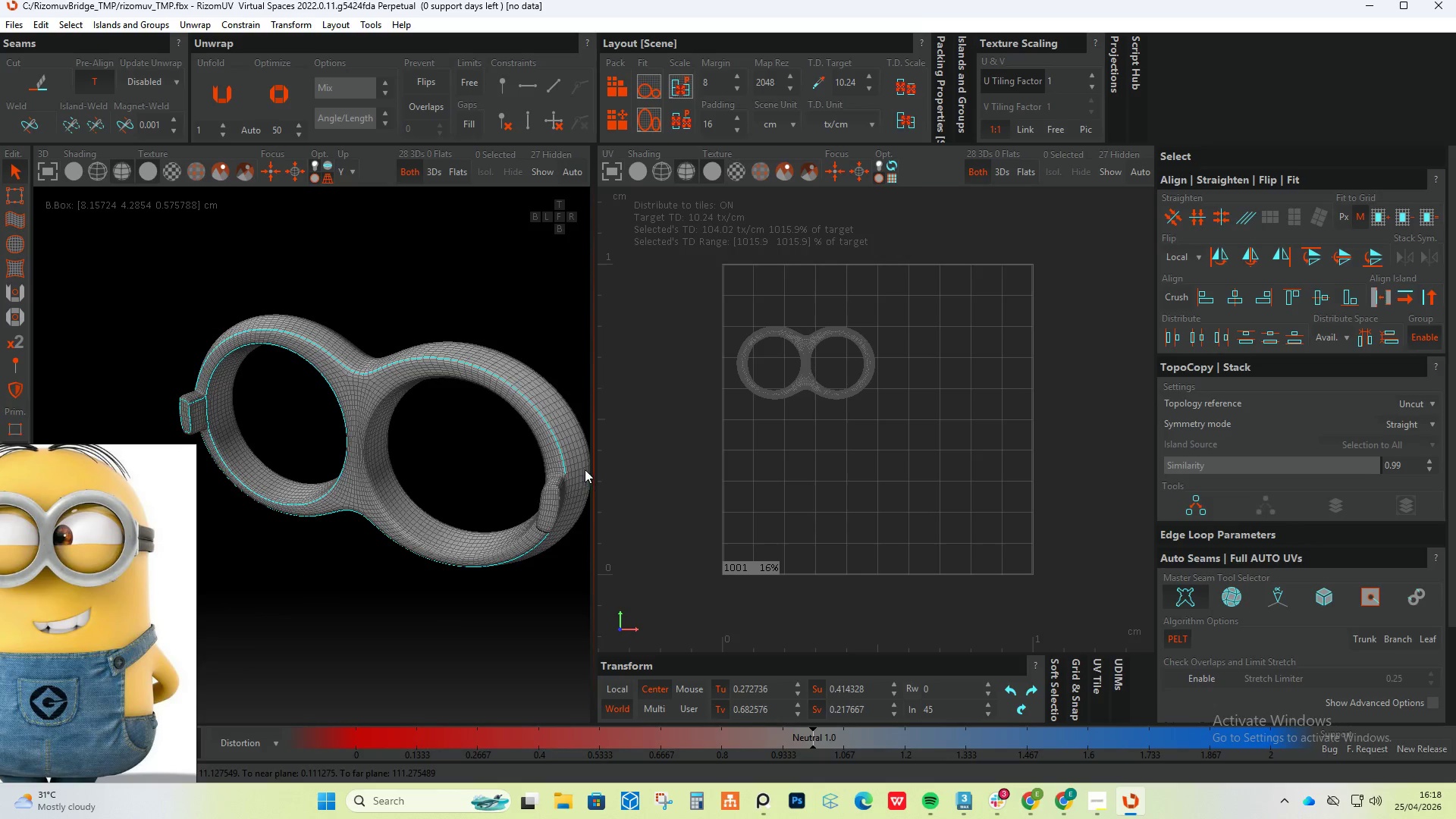 
scroll: coordinate [547, 479], scroll_direction: up, amount: 5.0
 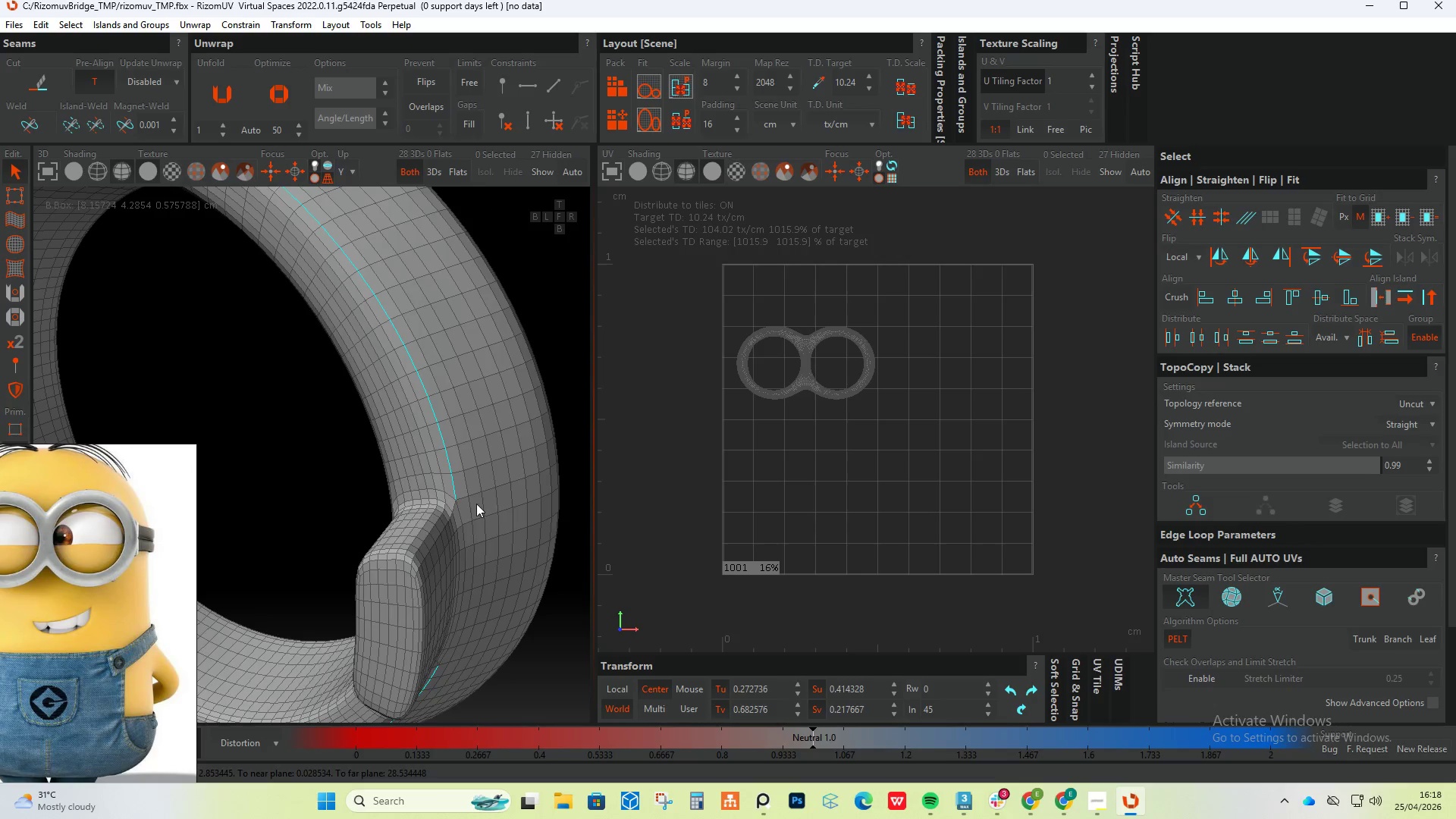 
left_click([454, 511])
 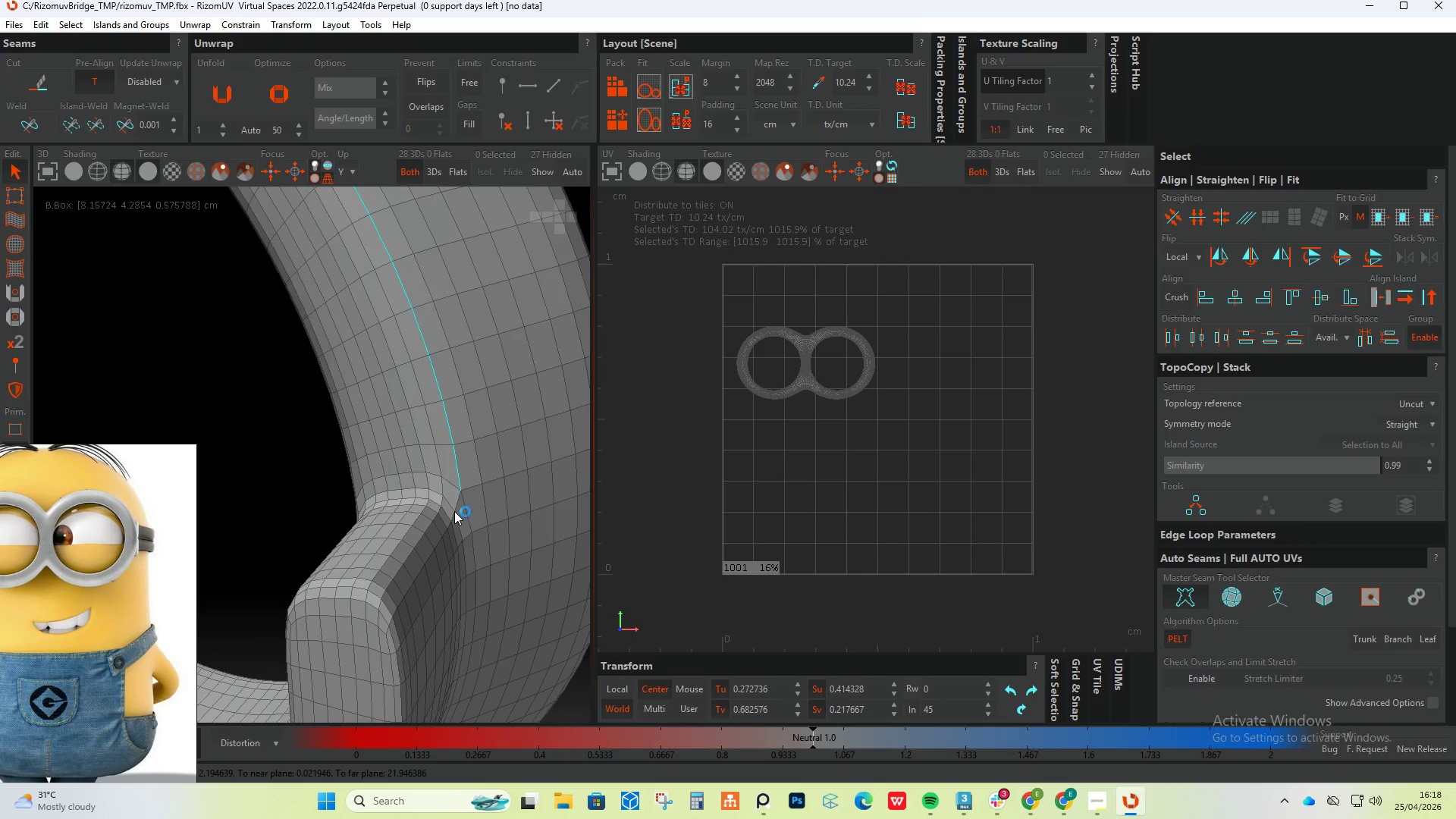 
scroll: coordinate [449, 513], scroll_direction: up, amount: 2.0
 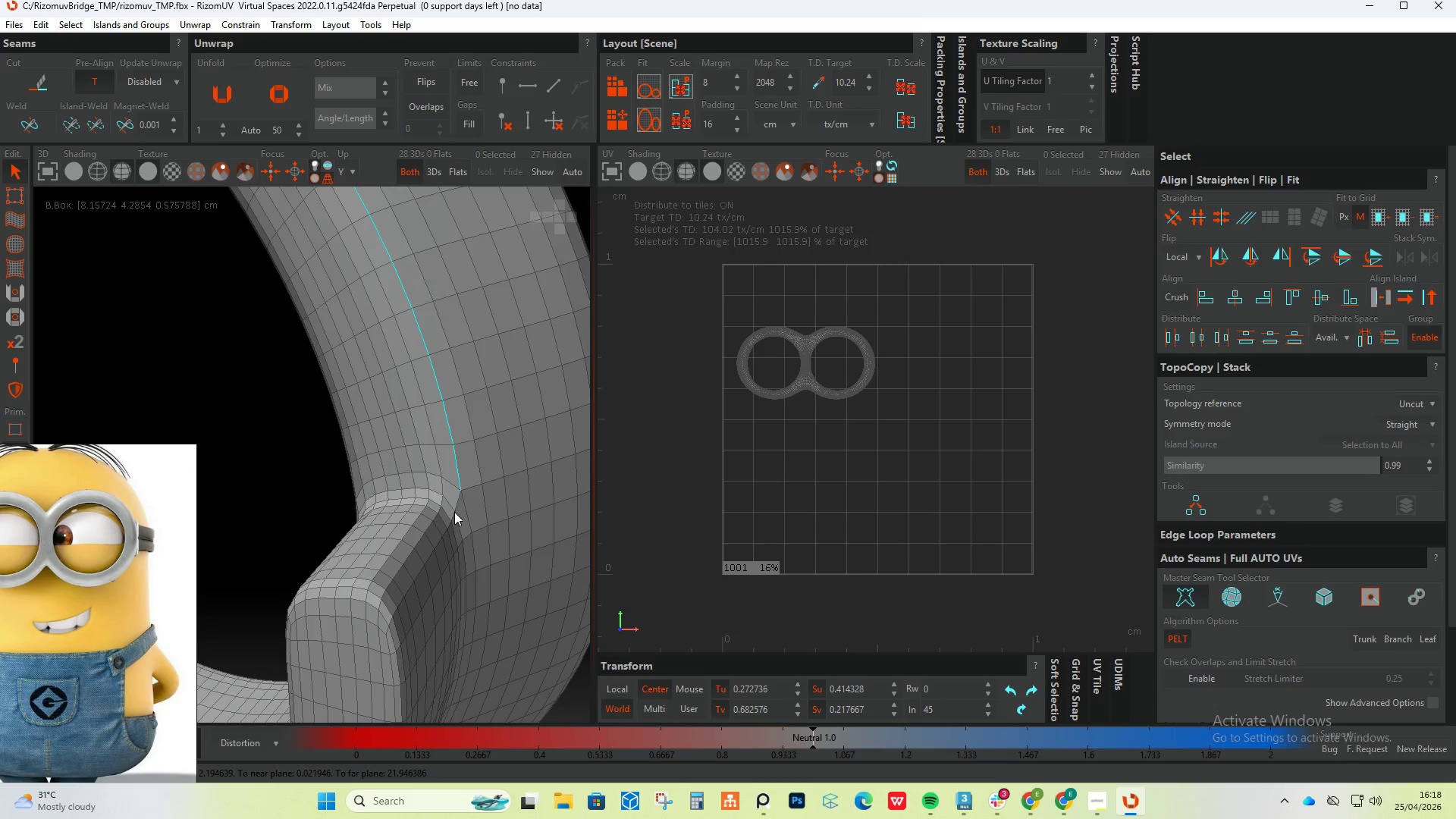 
double_click([454, 511])
 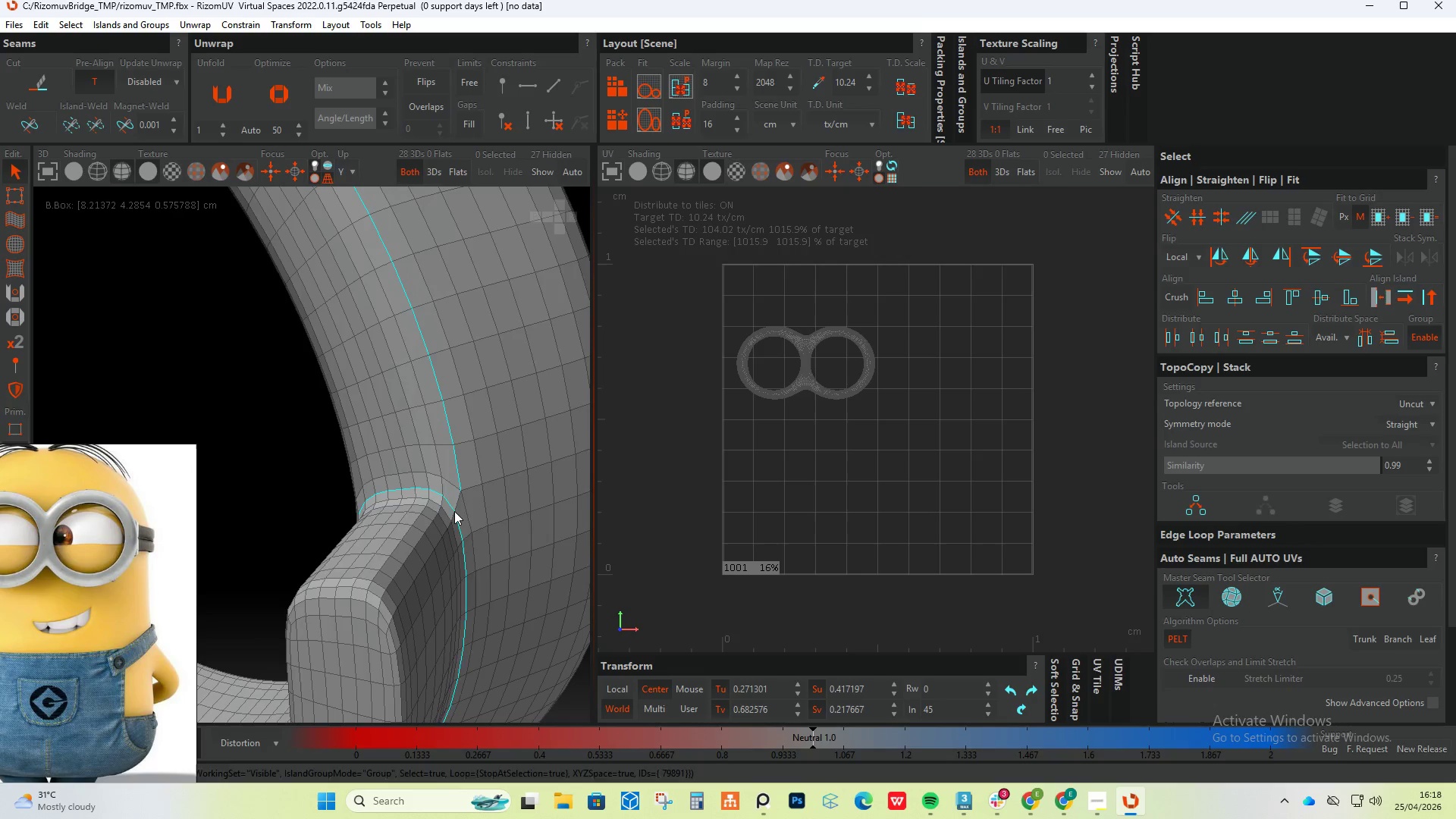 
key(Control+Z)
 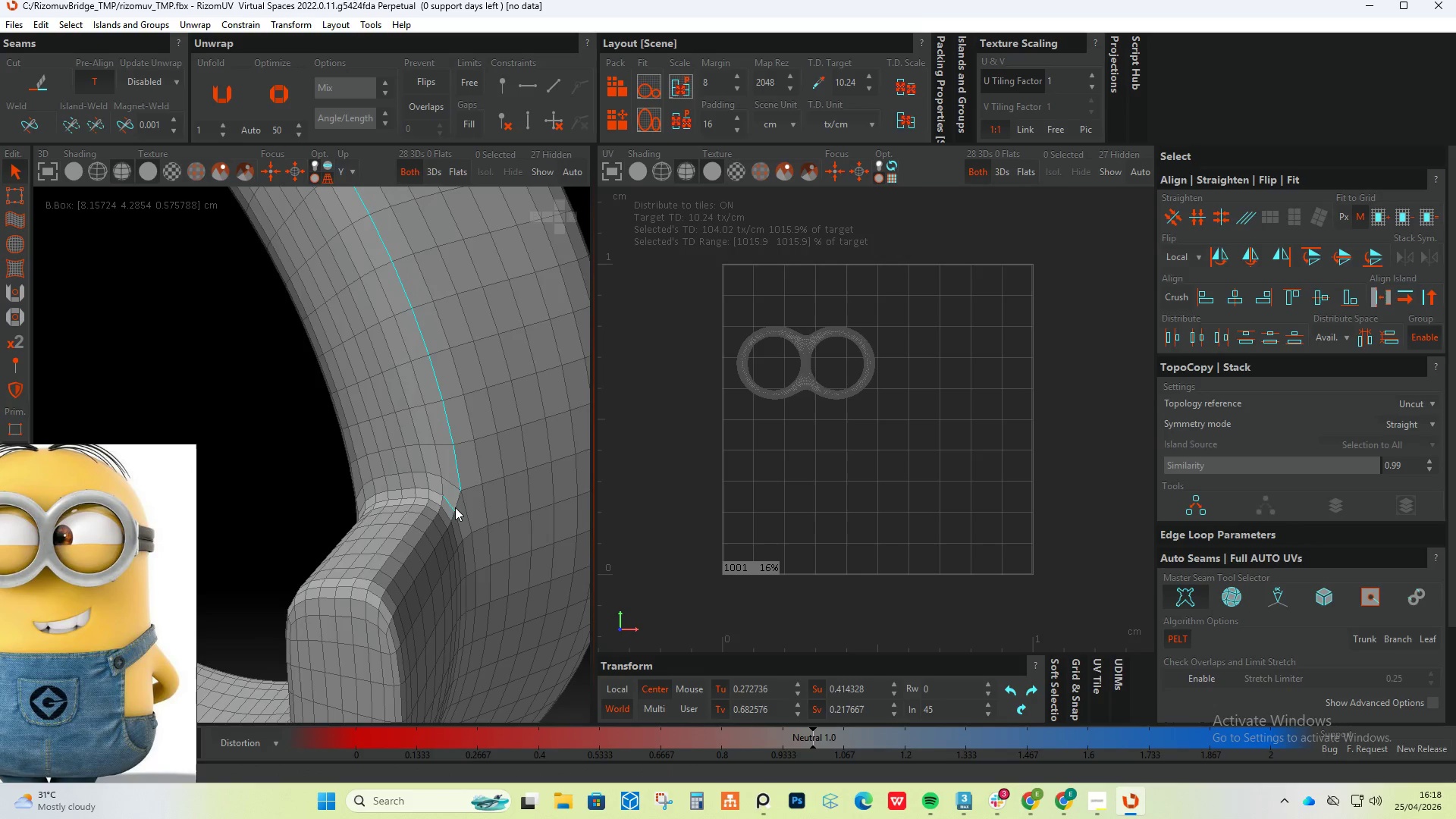 
key(Control+Z)
 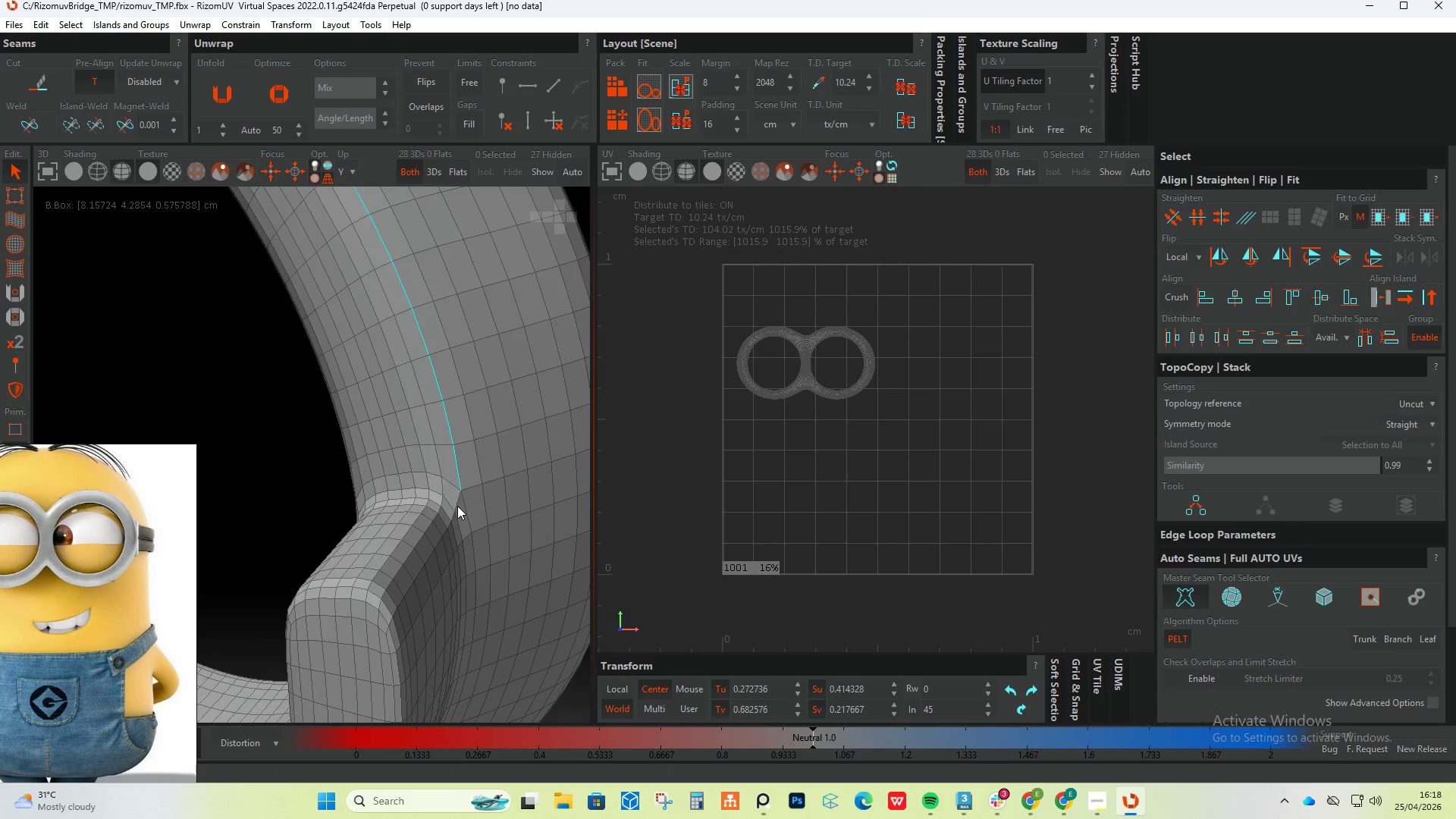 
double_click([457, 506])
 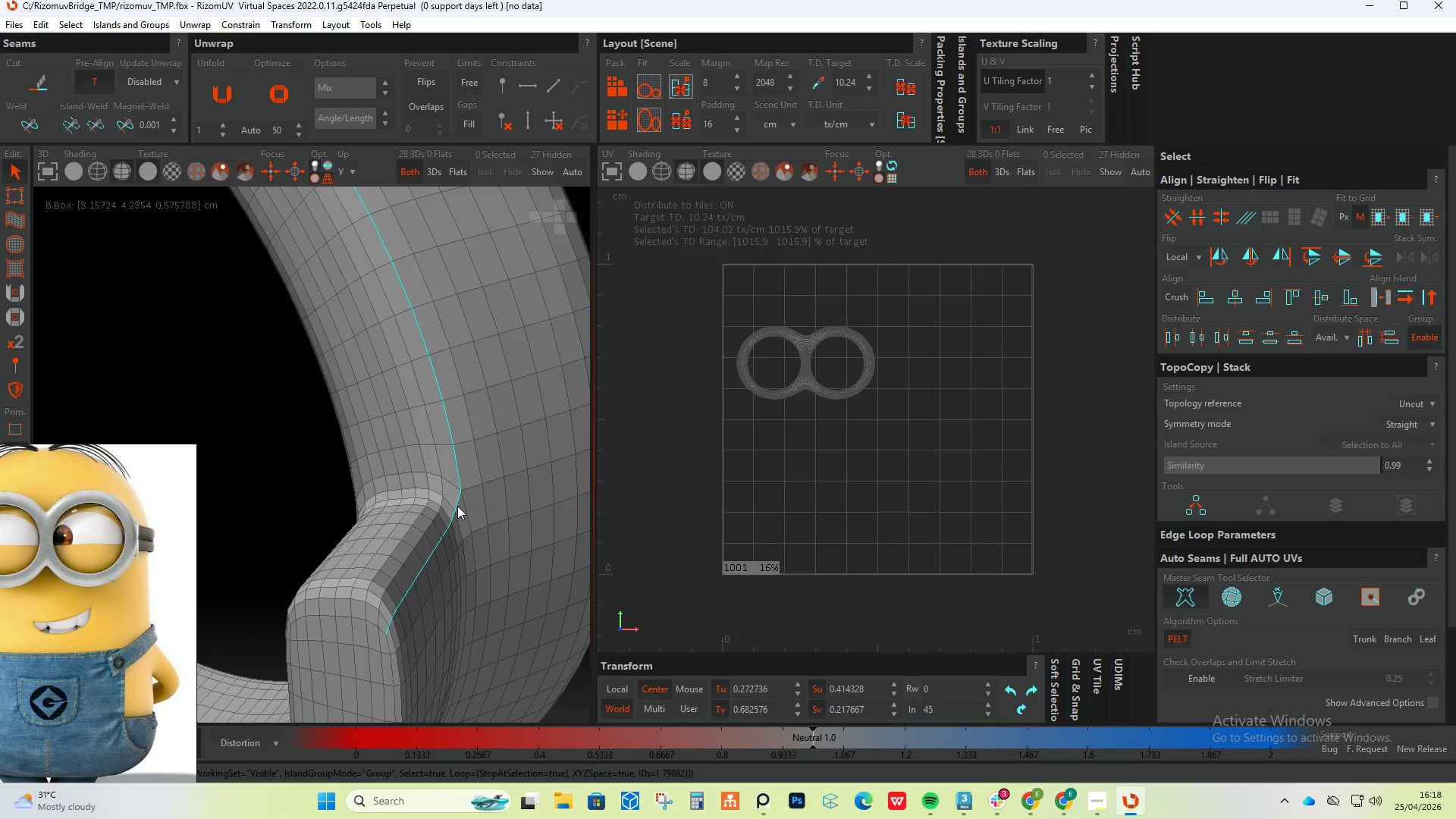 
key(Alt+AltLeft)
 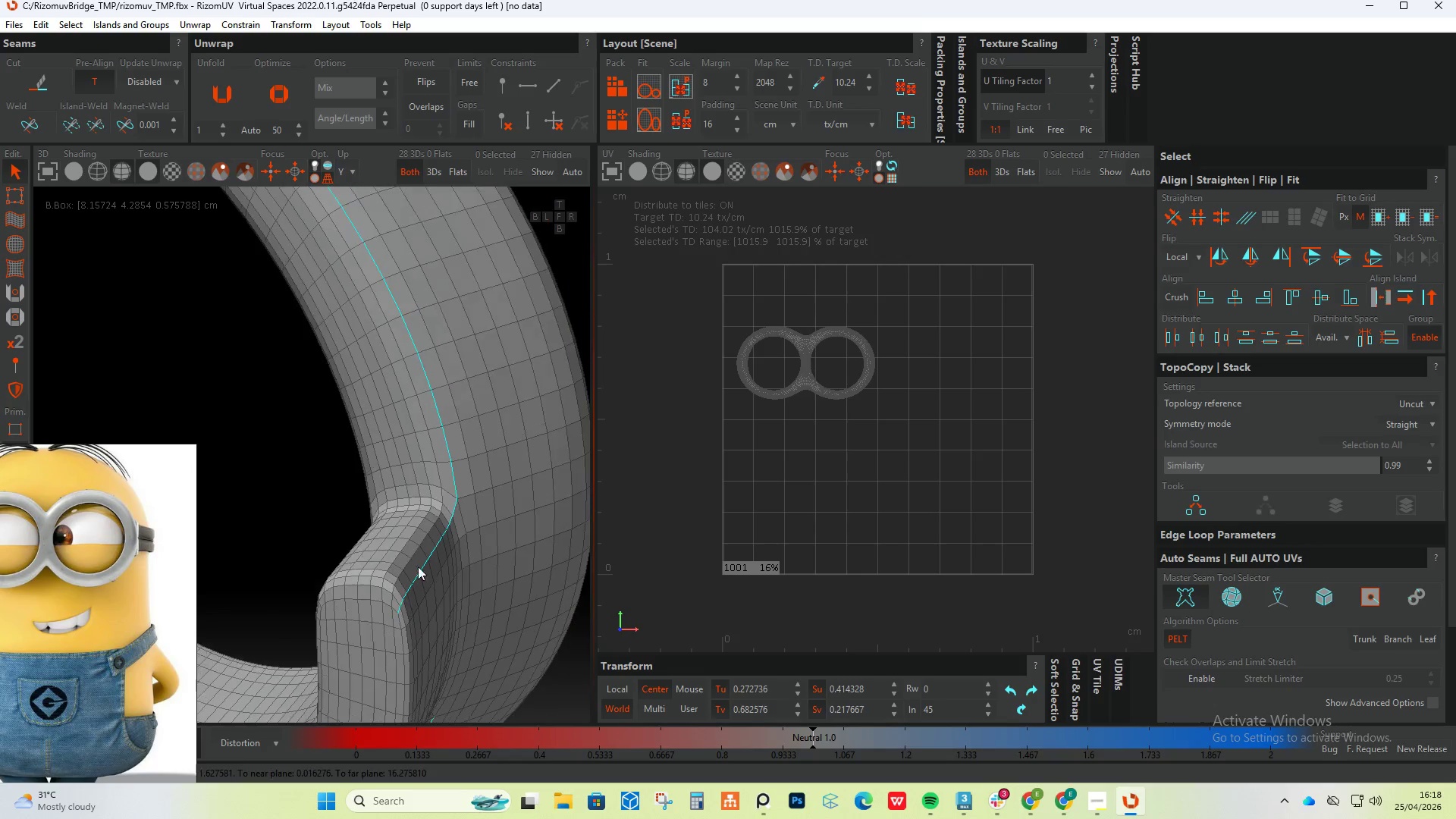 
scroll: coordinate [441, 536], scroll_direction: down, amount: 1.0
 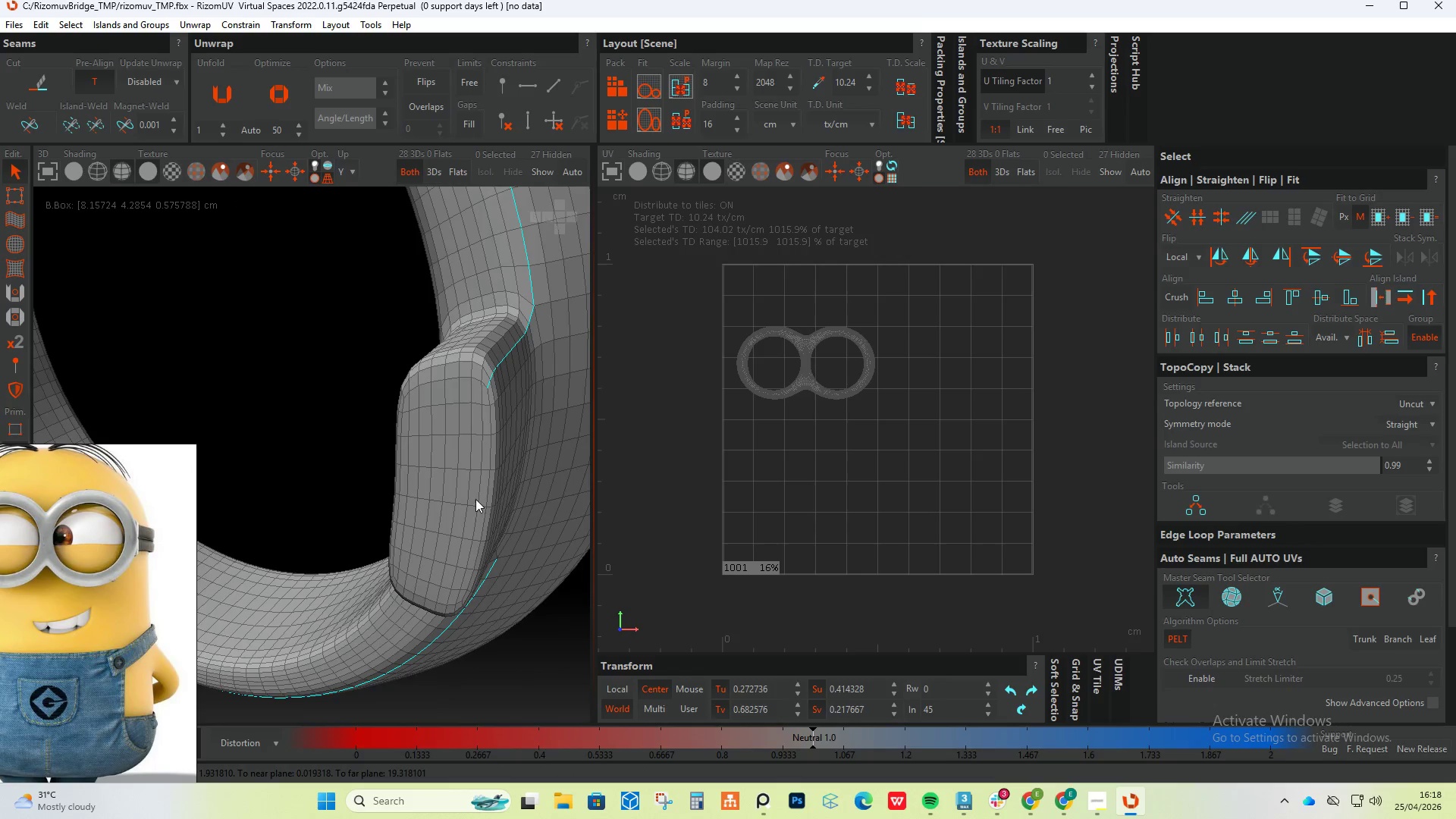 
hold_key(key=ControlLeft, duration=0.66)
left_click([485, 404])
 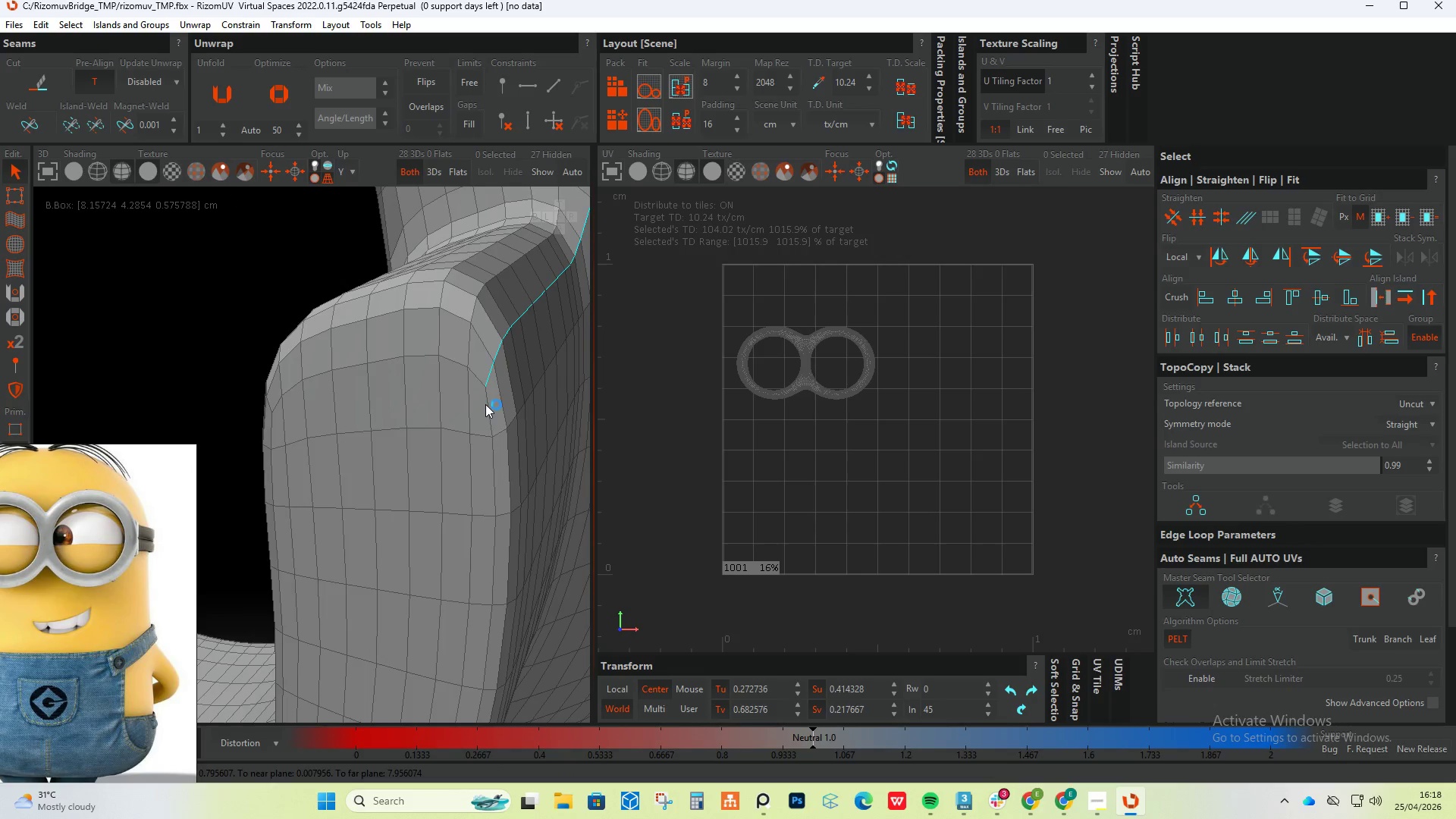 
scroll: coordinate [485, 397], scroll_direction: up, amount: 4.0
 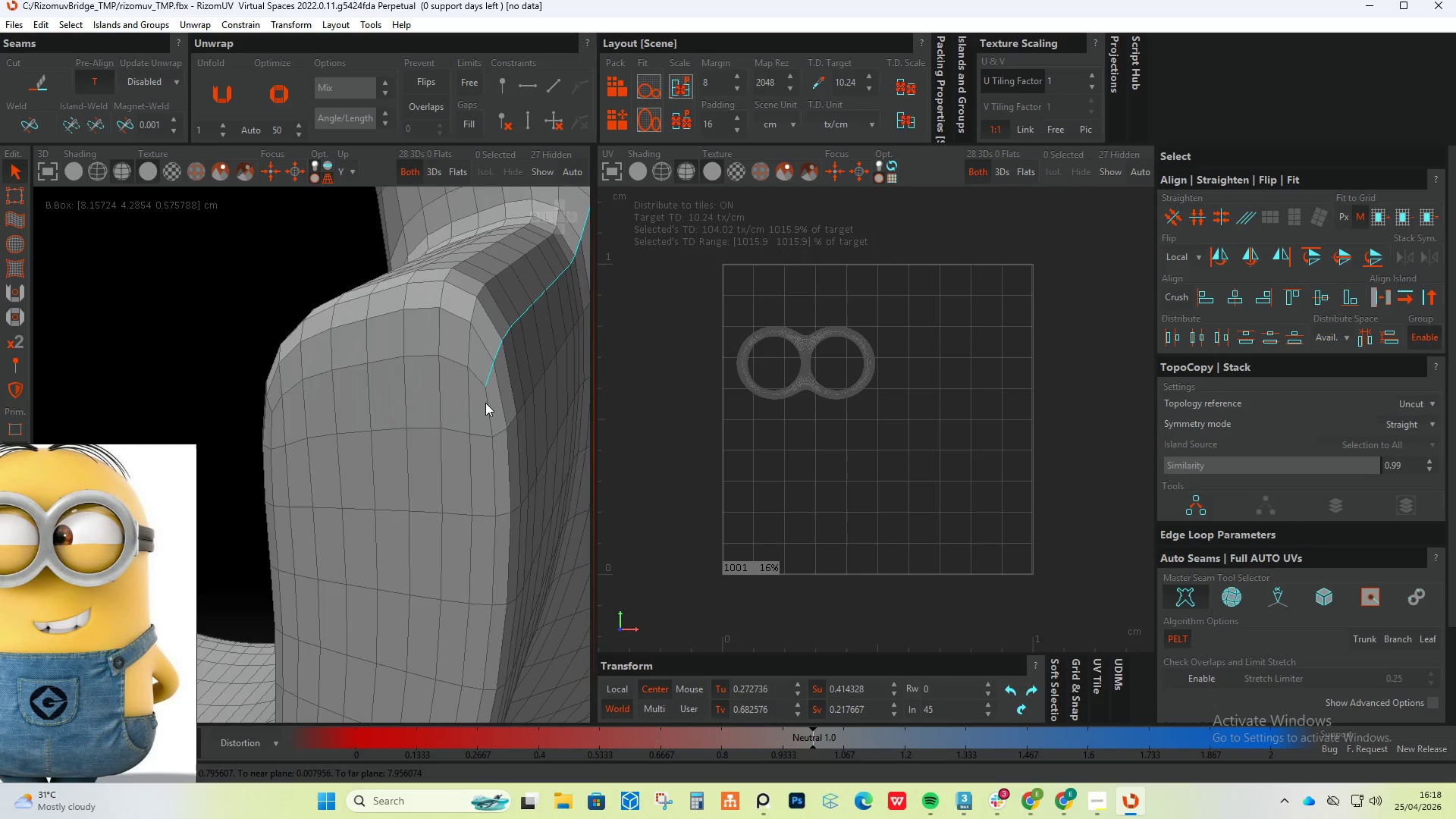 
double_click([485, 404])
 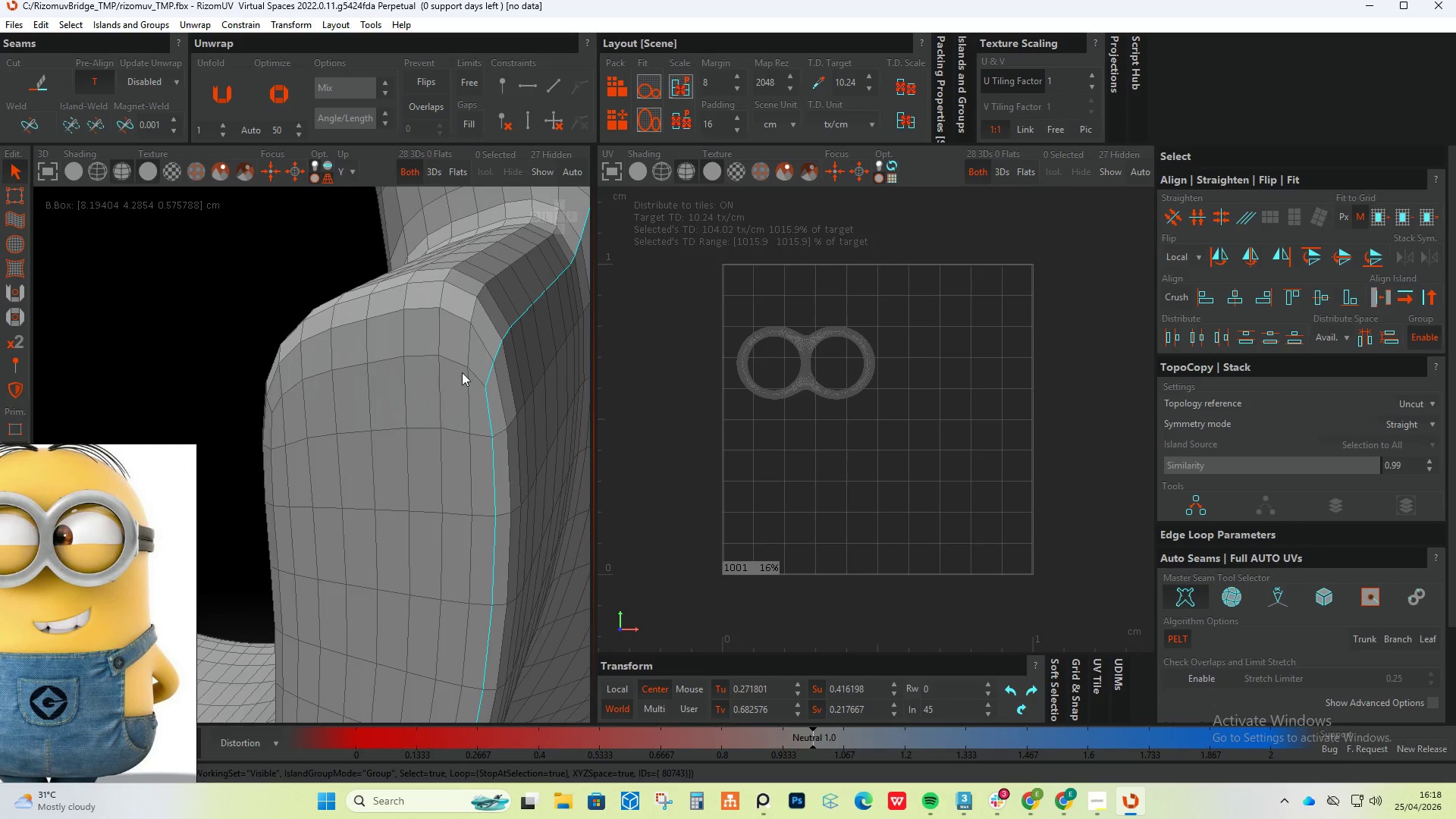 
hold_key(key=ControlLeft, duration=0.7)
double_click([459, 363])
 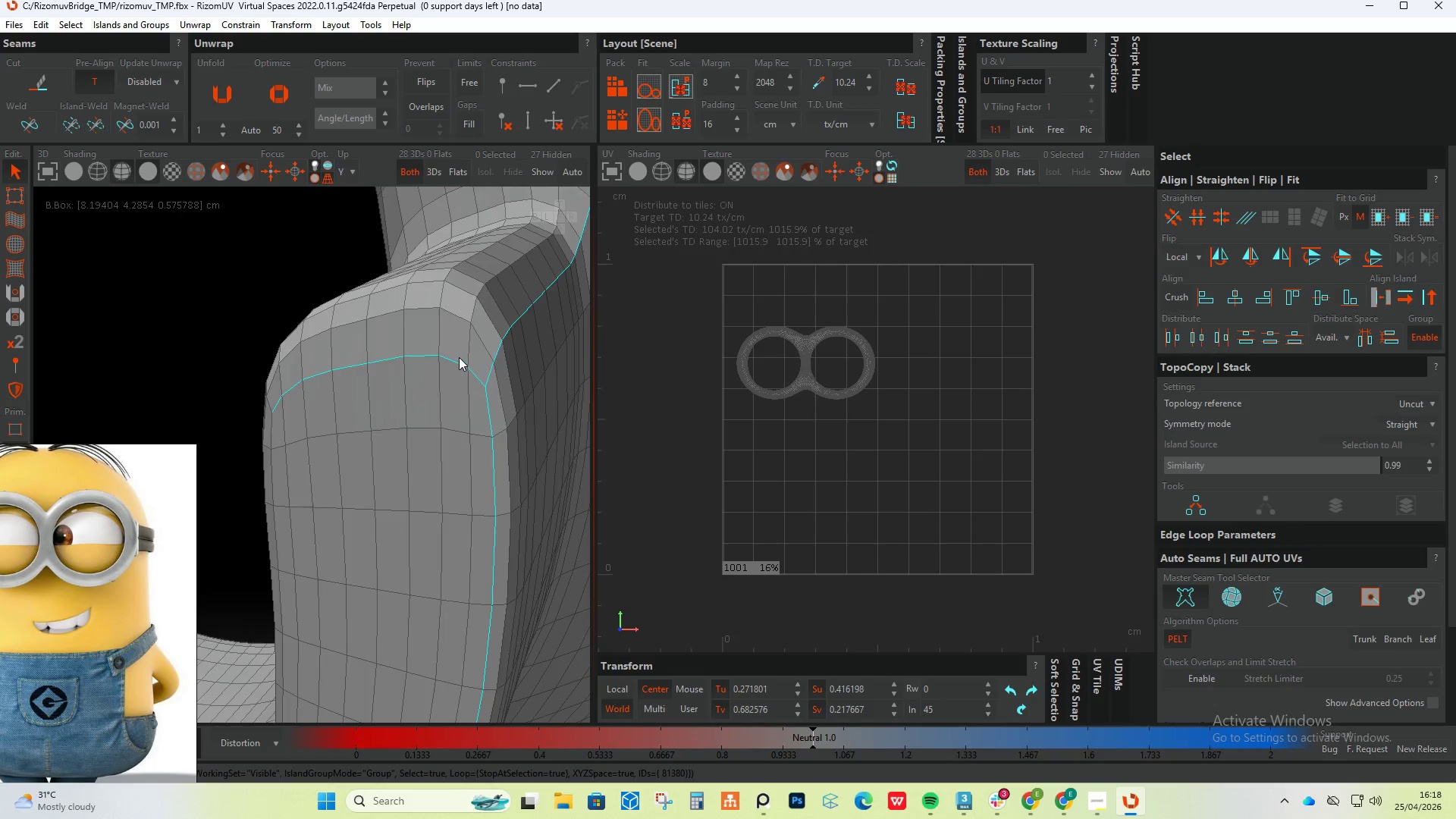 
hold_key(key=AltLeft, duration=0.5)
 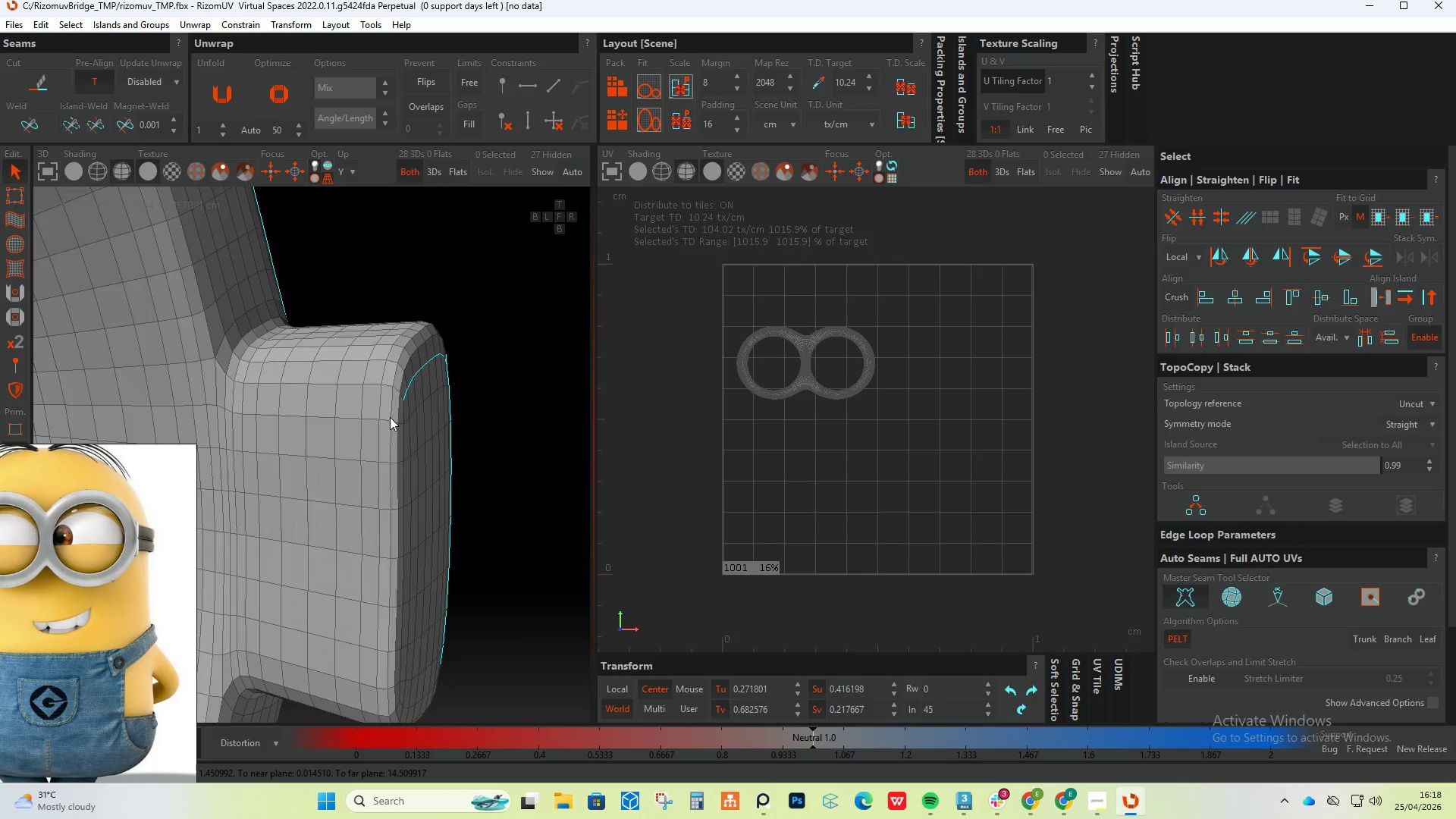 
scroll: coordinate [462, 355], scroll_direction: down, amount: 4.0
 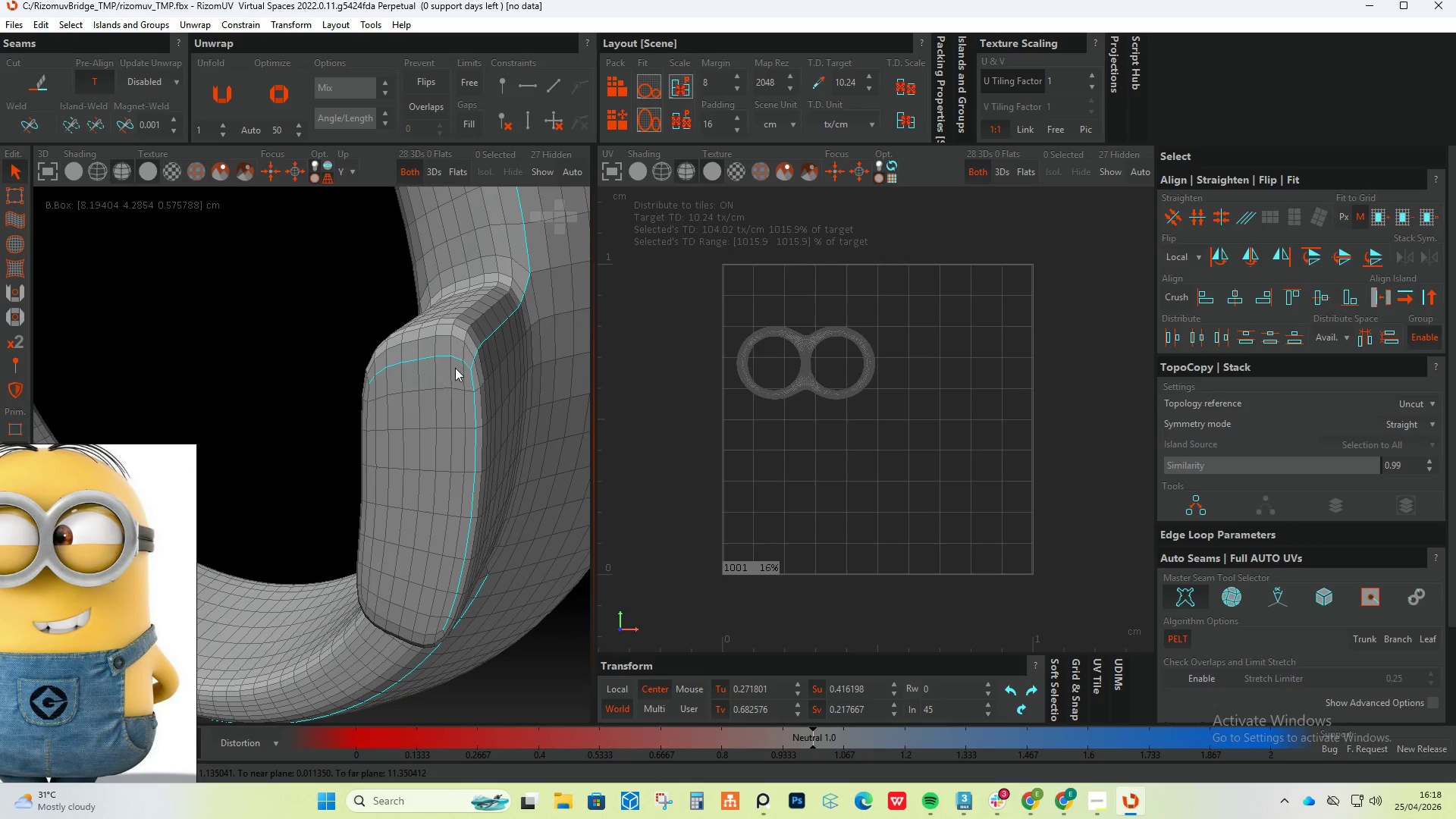 
hold_key(key=ControlLeft, duration=0.84)
 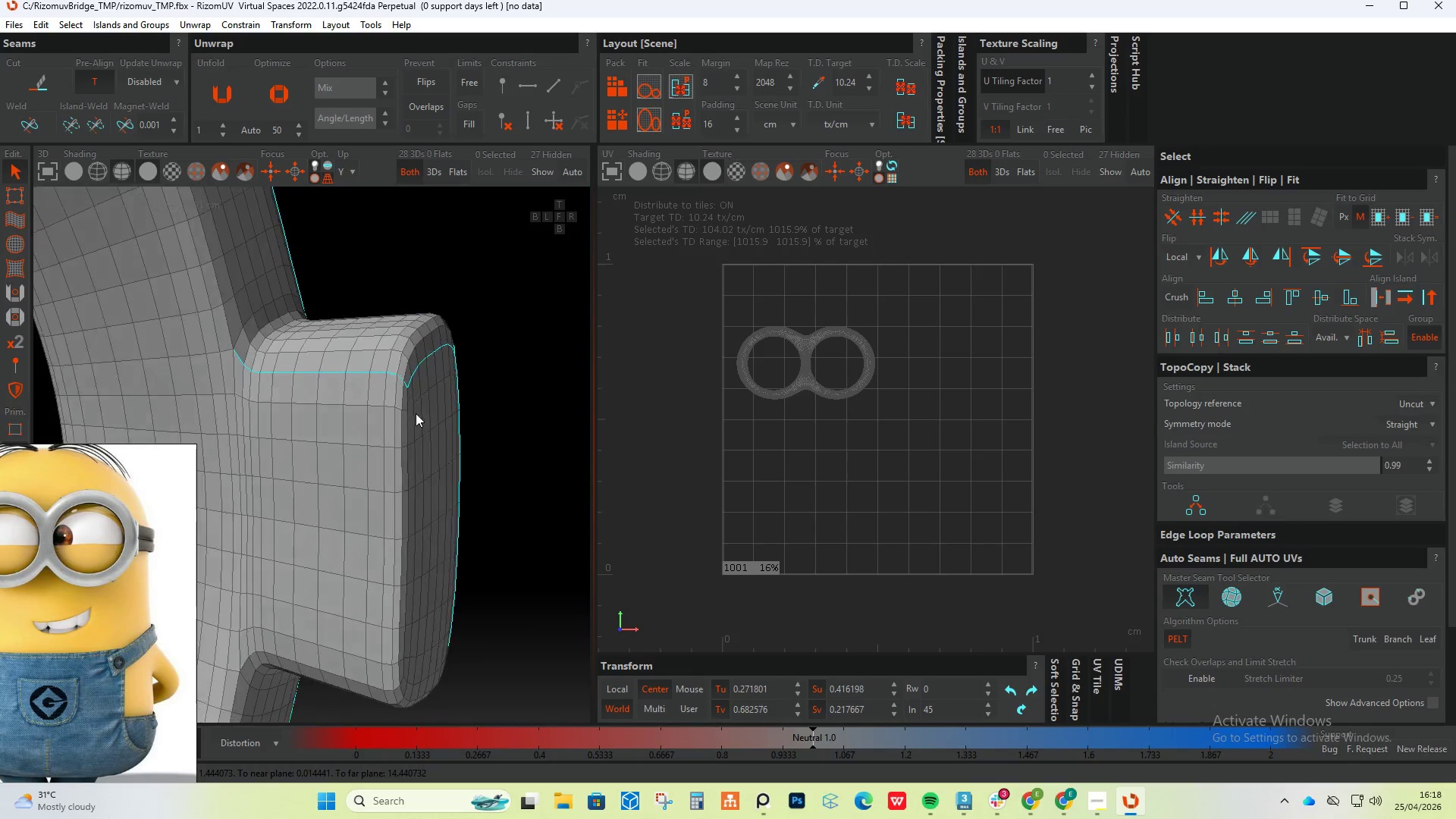 
scroll: coordinate [397, 377], scroll_direction: up, amount: 3.0
 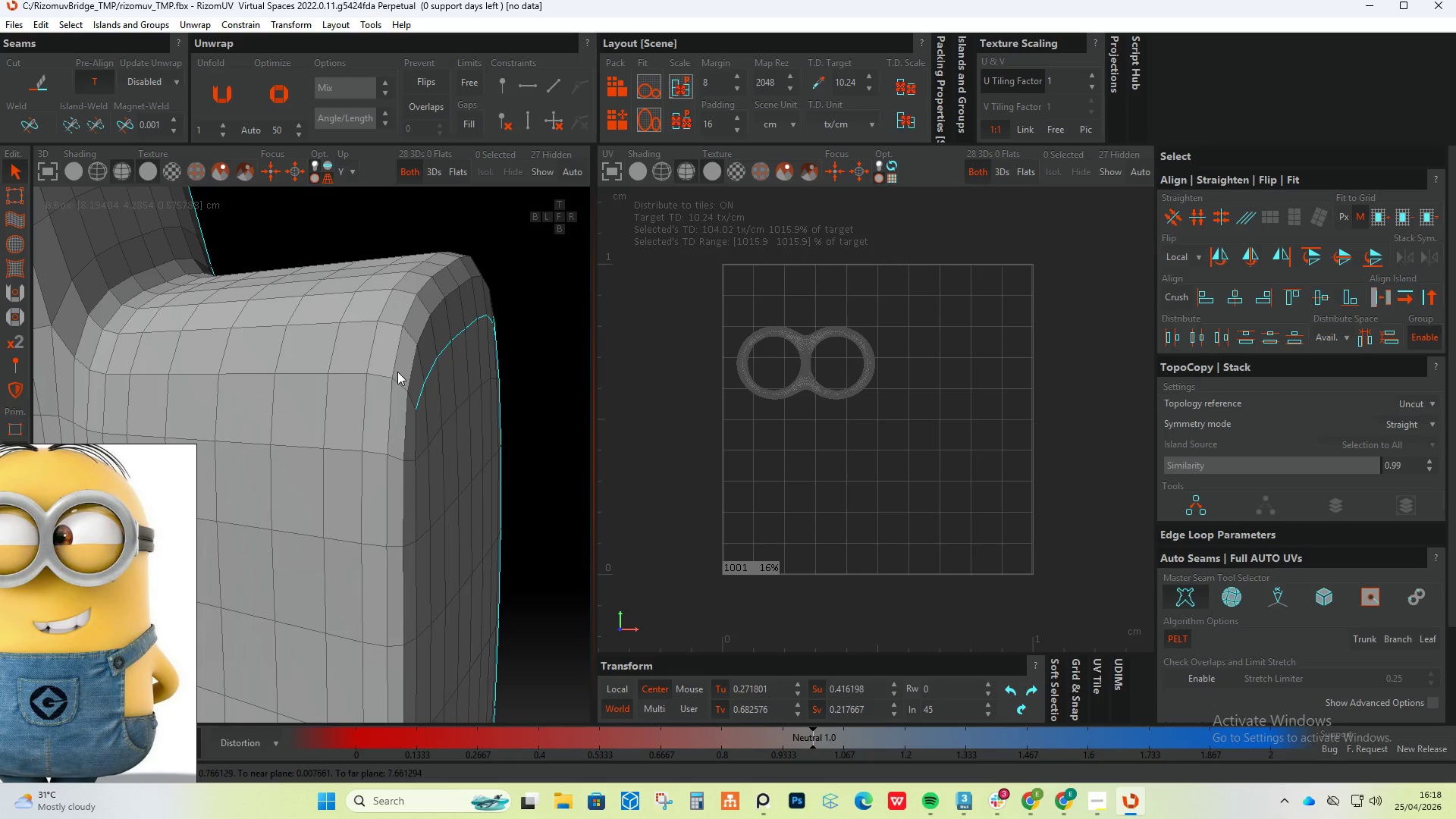 
double_click([381, 379])
 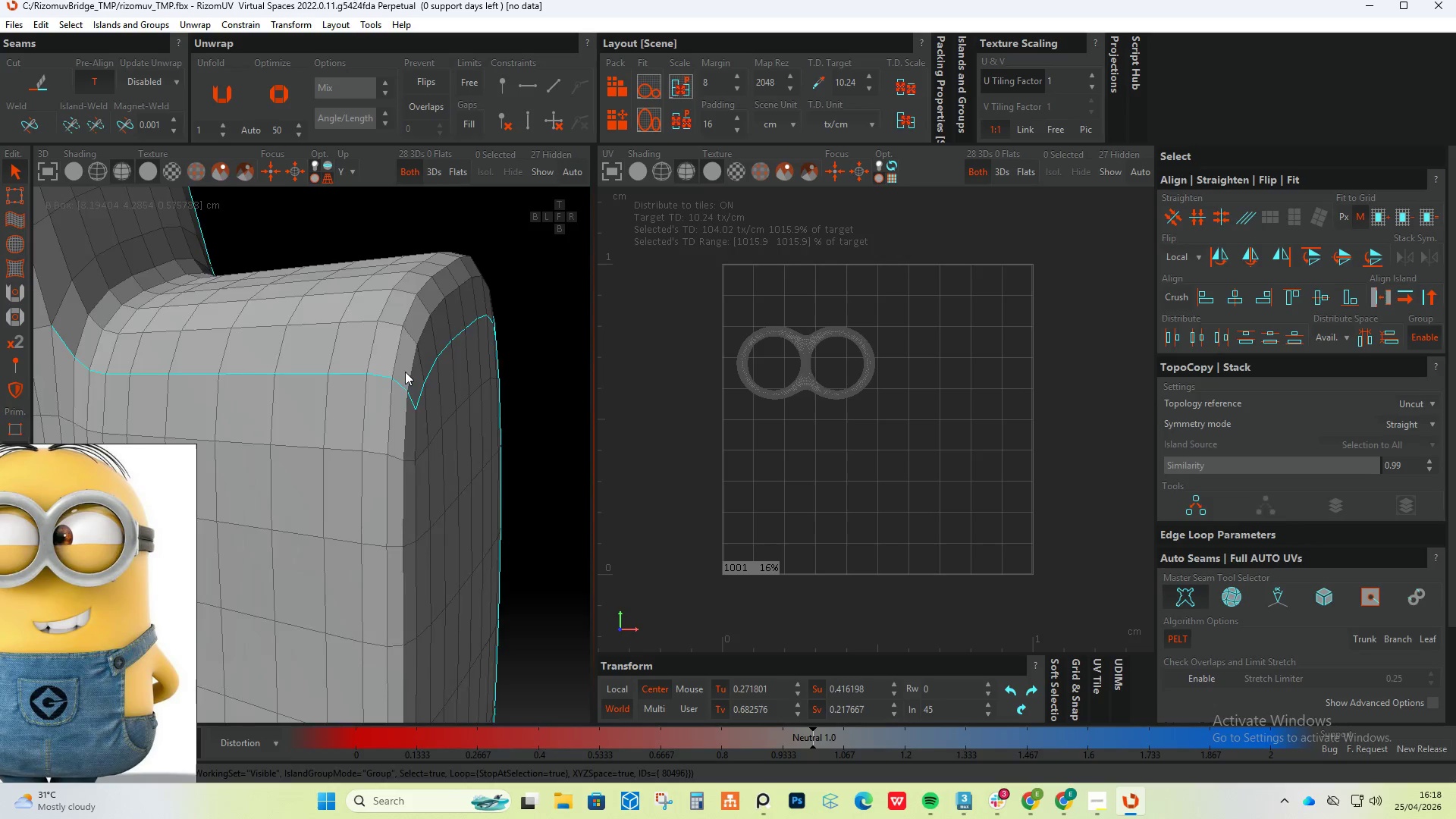 
hold_key(key=AltLeft, duration=0.45)
 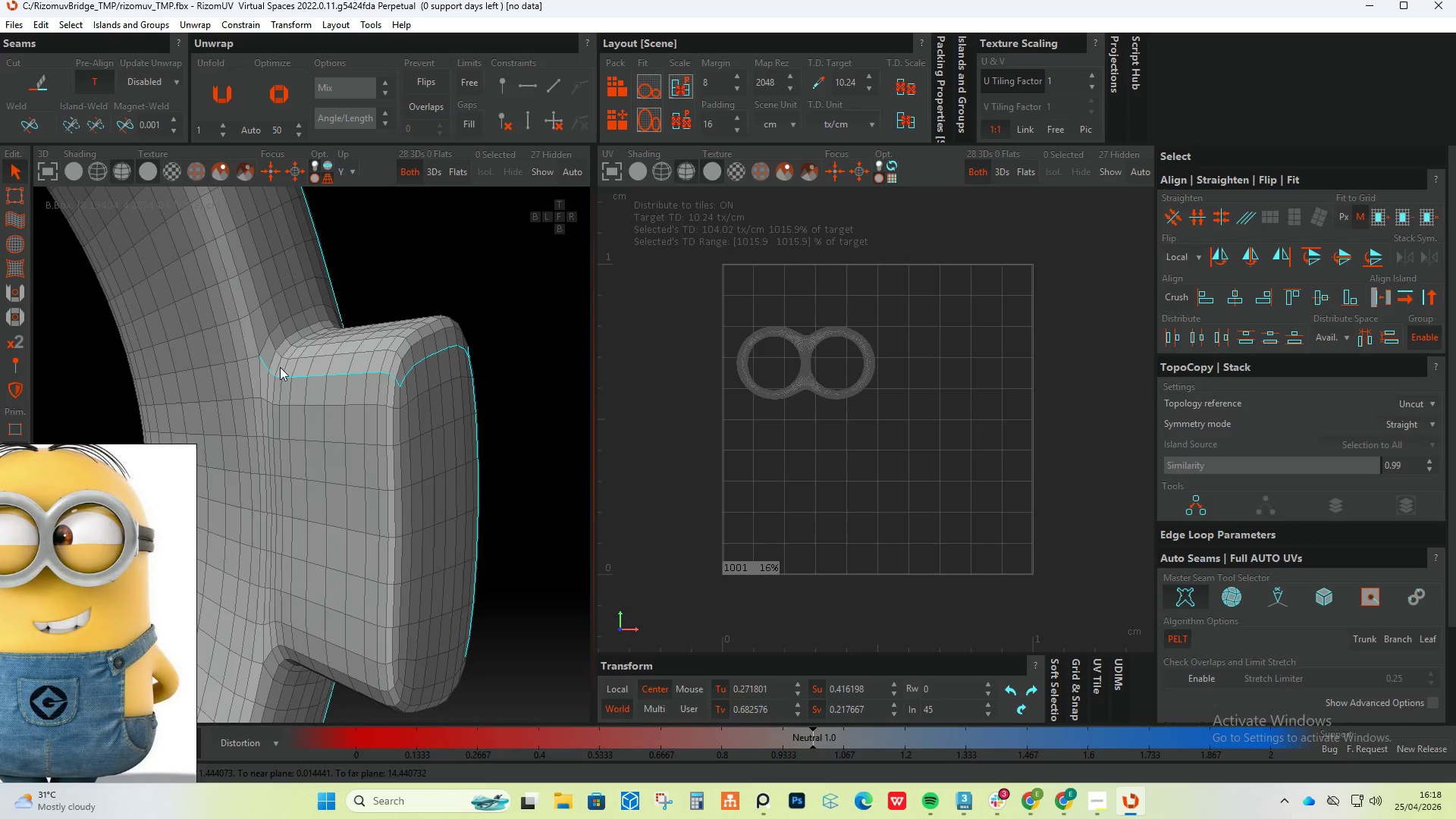 
scroll: coordinate [406, 372], scroll_direction: down, amount: 4.0
 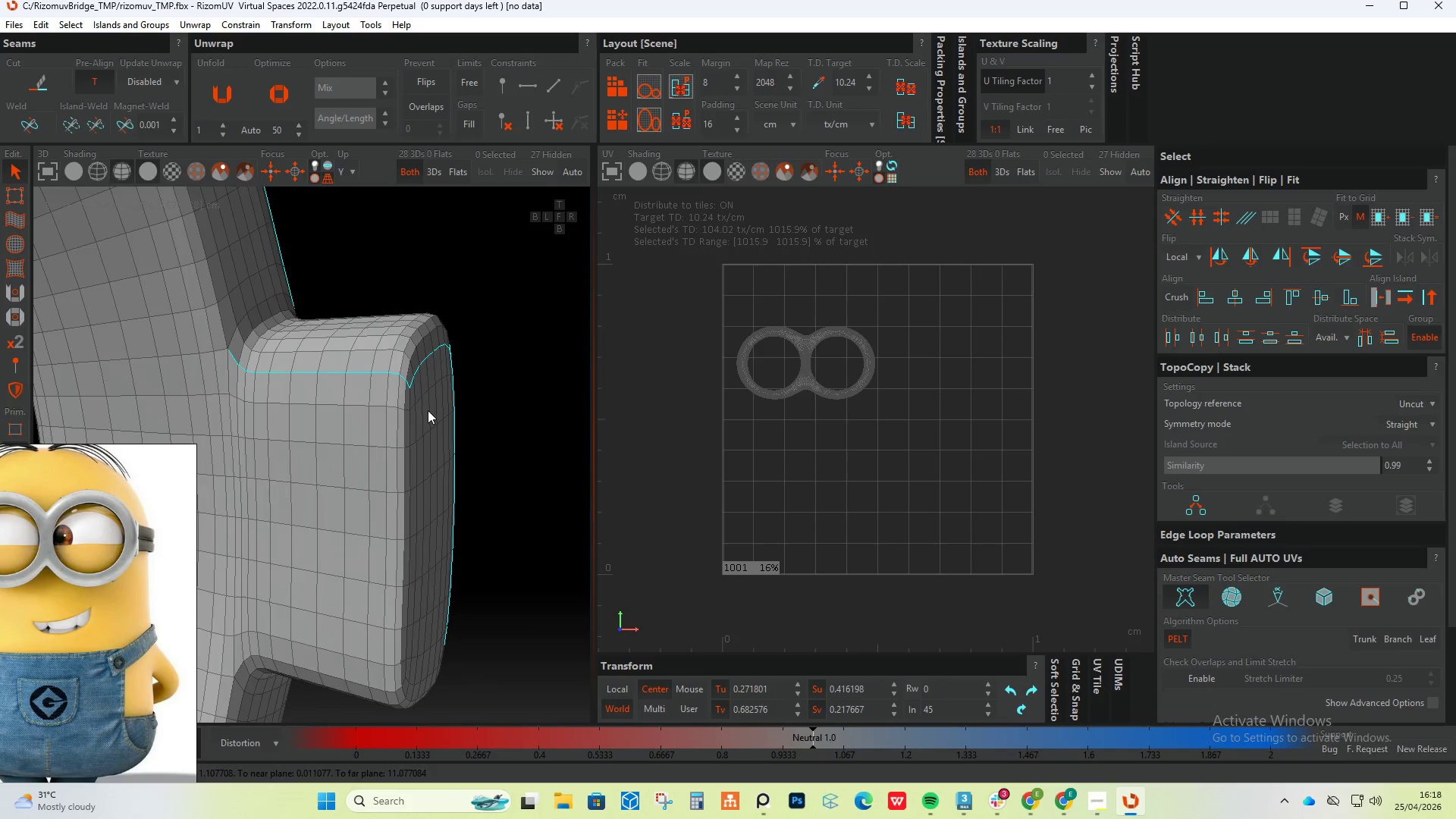 
hold_key(key=ControlLeft, duration=1.97)
double_click([254, 340])
 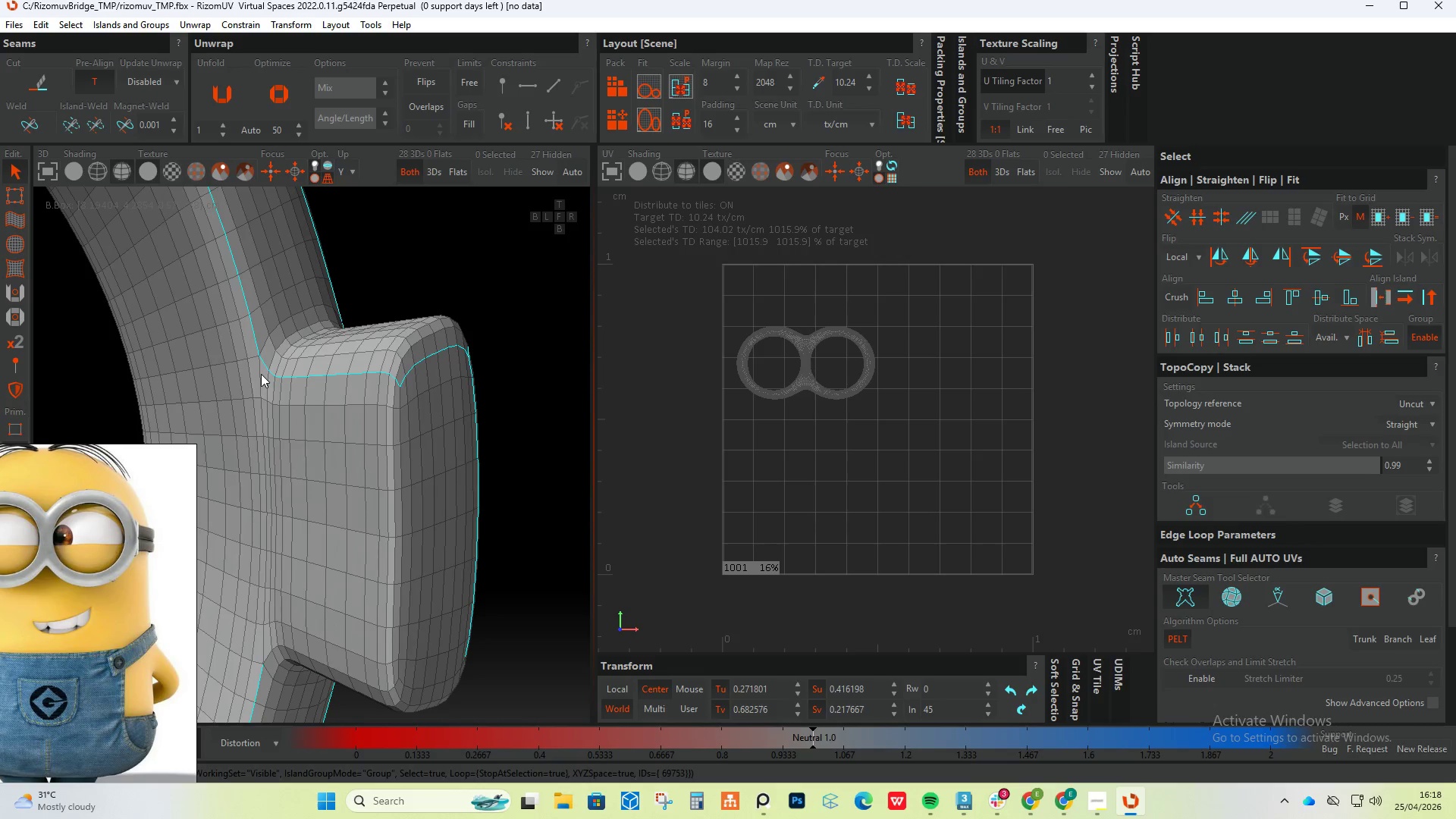 
double_click([261, 374])
 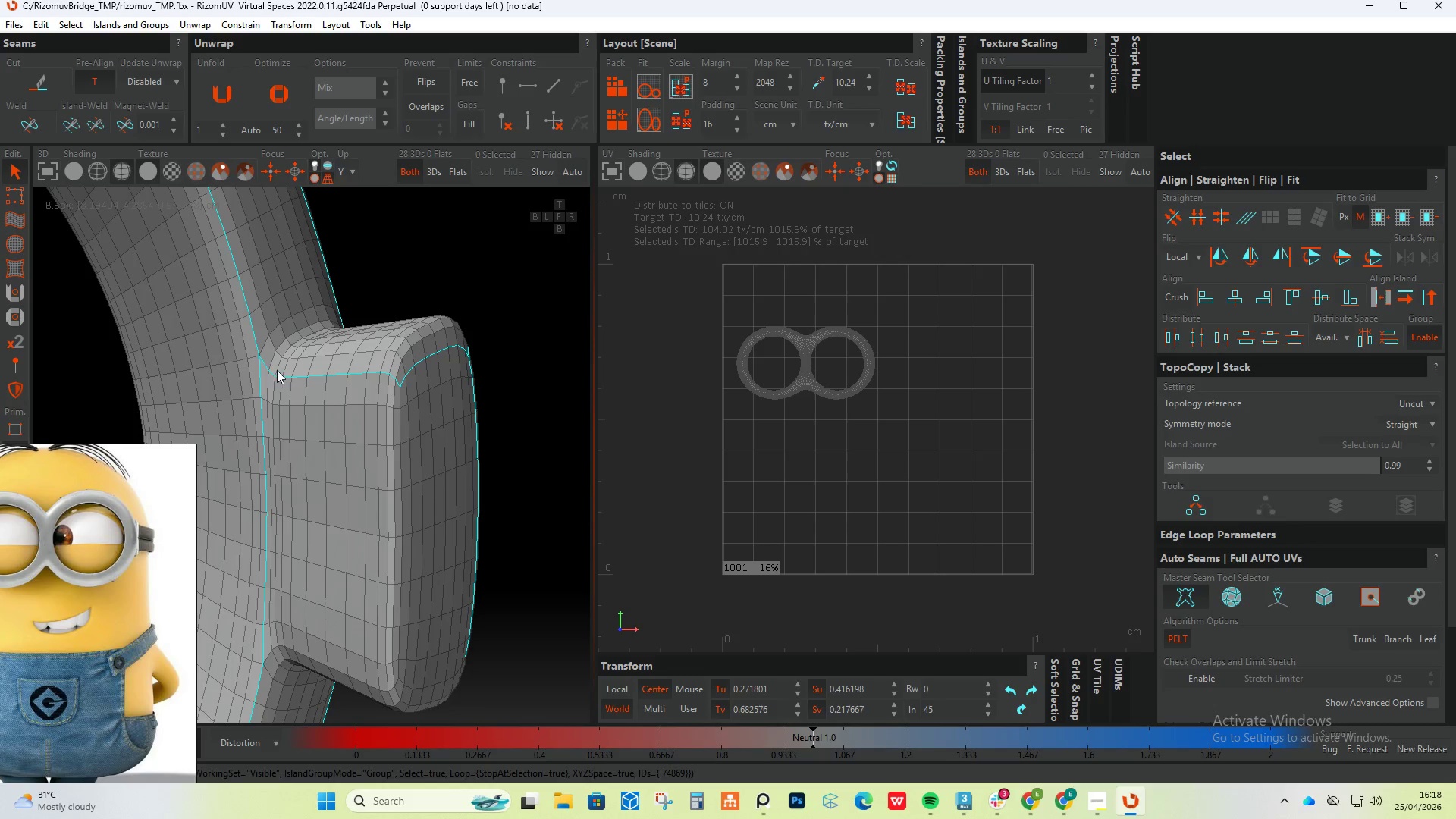 
hold_key(key=AltLeft, duration=0.67)
 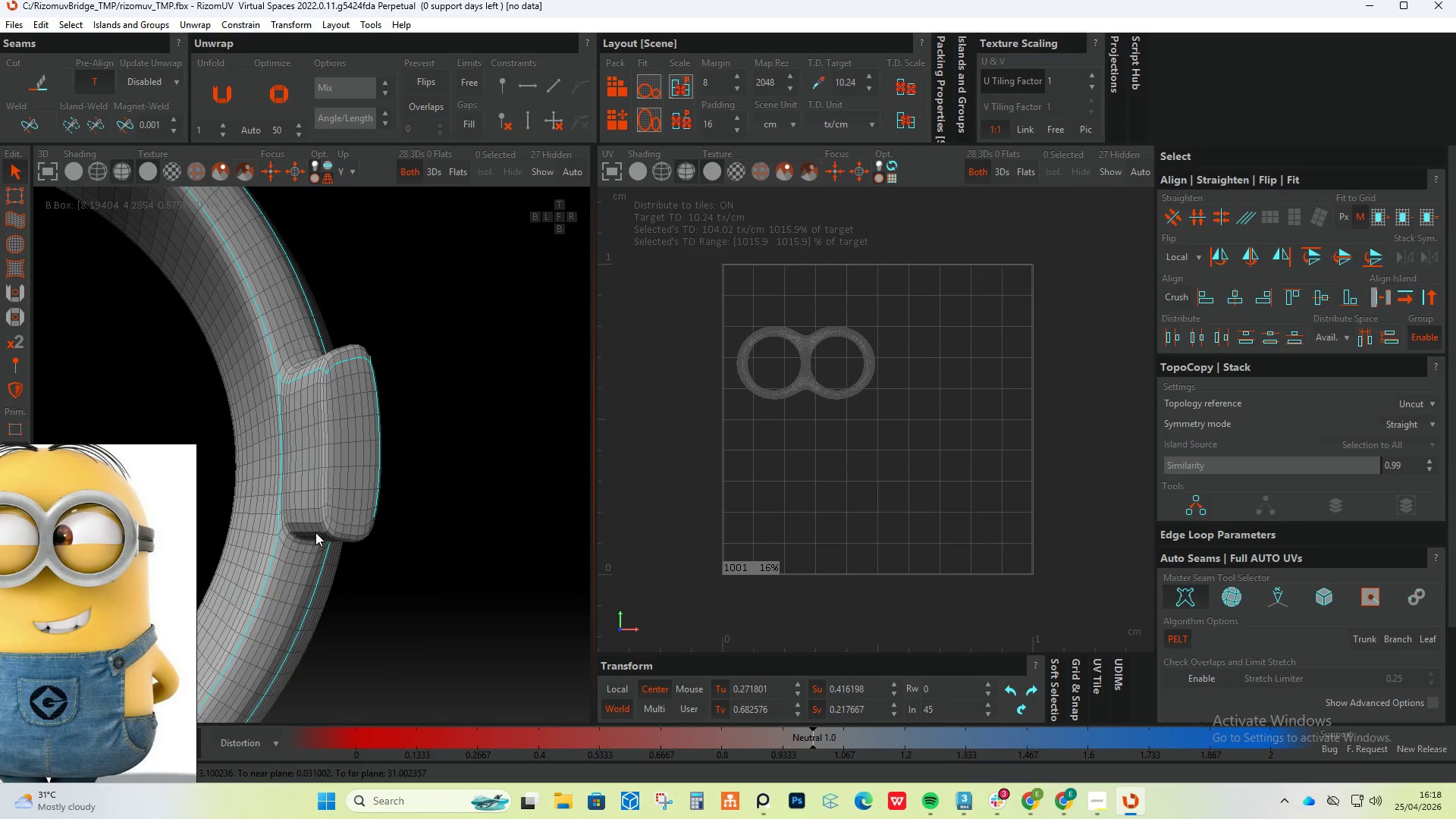 
scroll: coordinate [277, 370], scroll_direction: down, amount: 3.0
 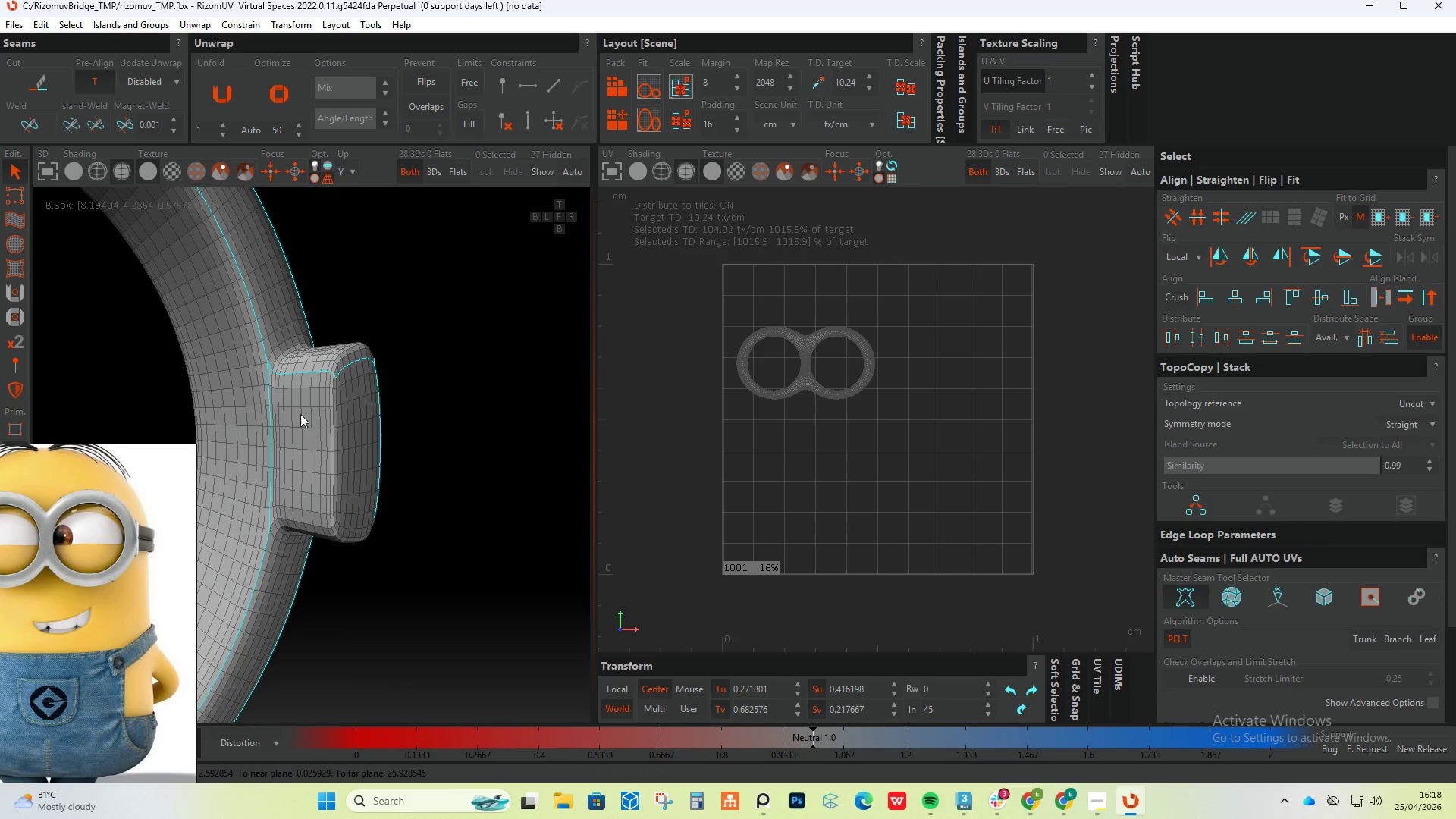 
scroll: coordinate [315, 532], scroll_direction: up, amount: 3.0
 